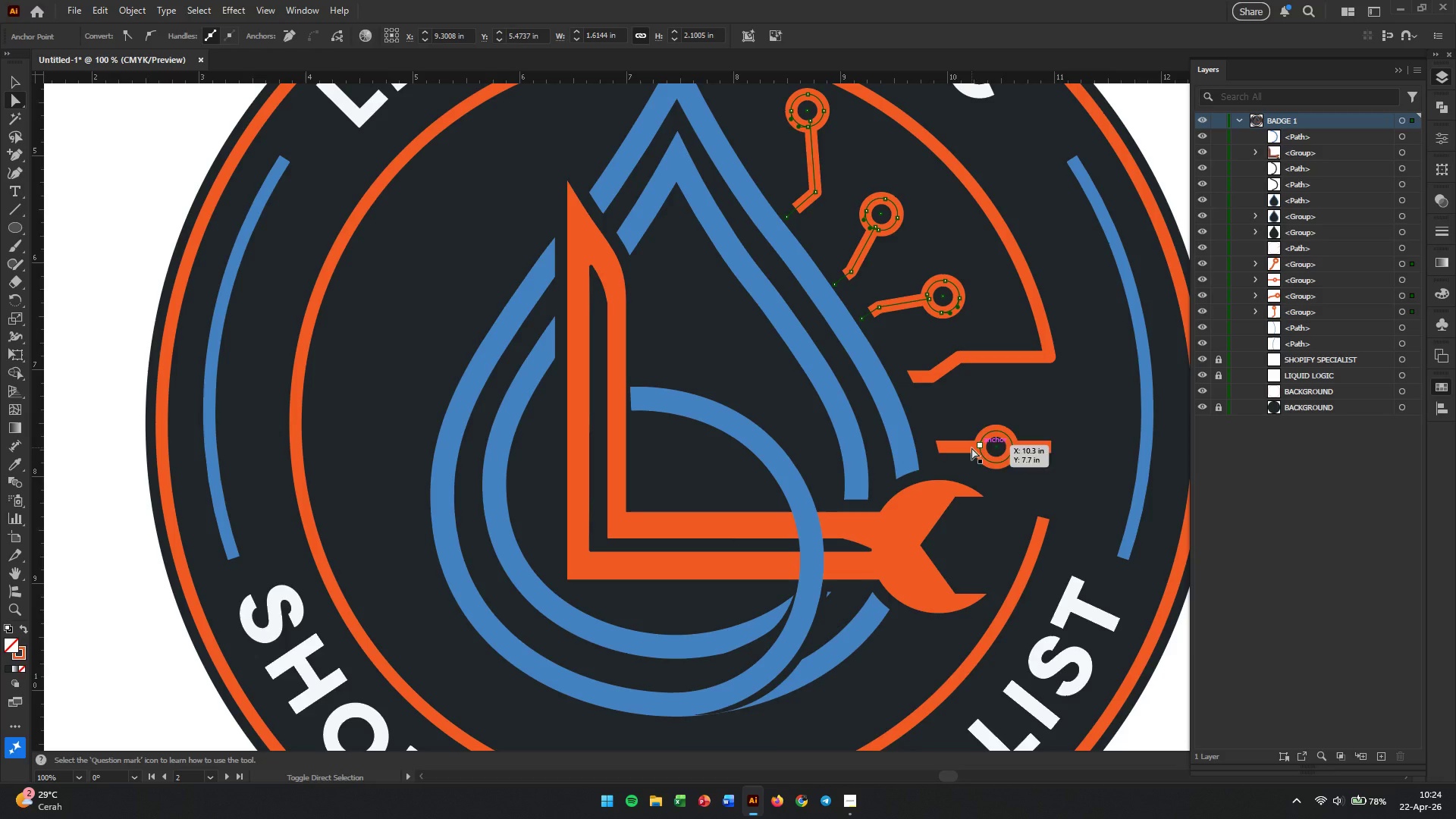 
left_click([962, 449])
 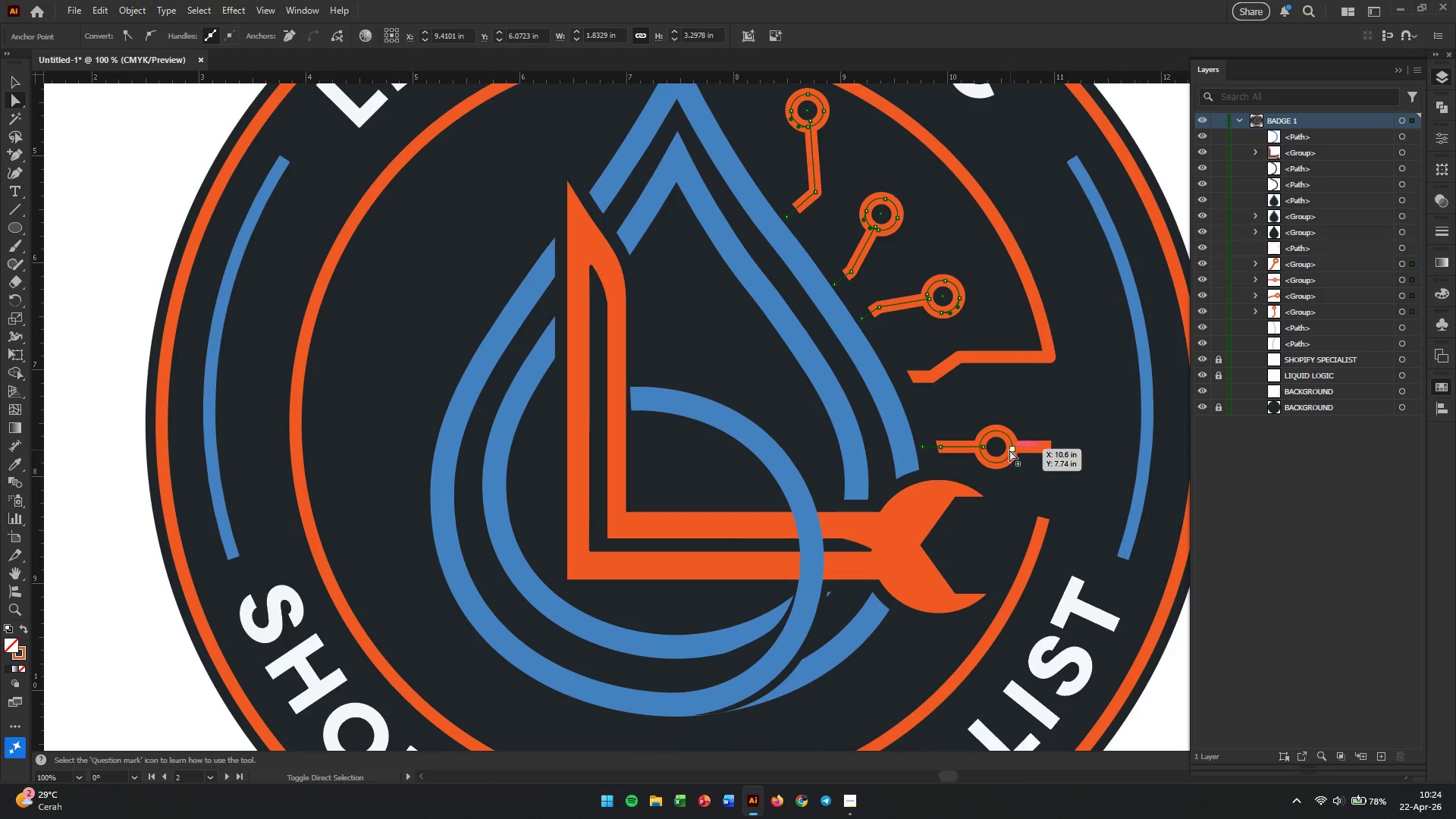 
left_click([1014, 450])
 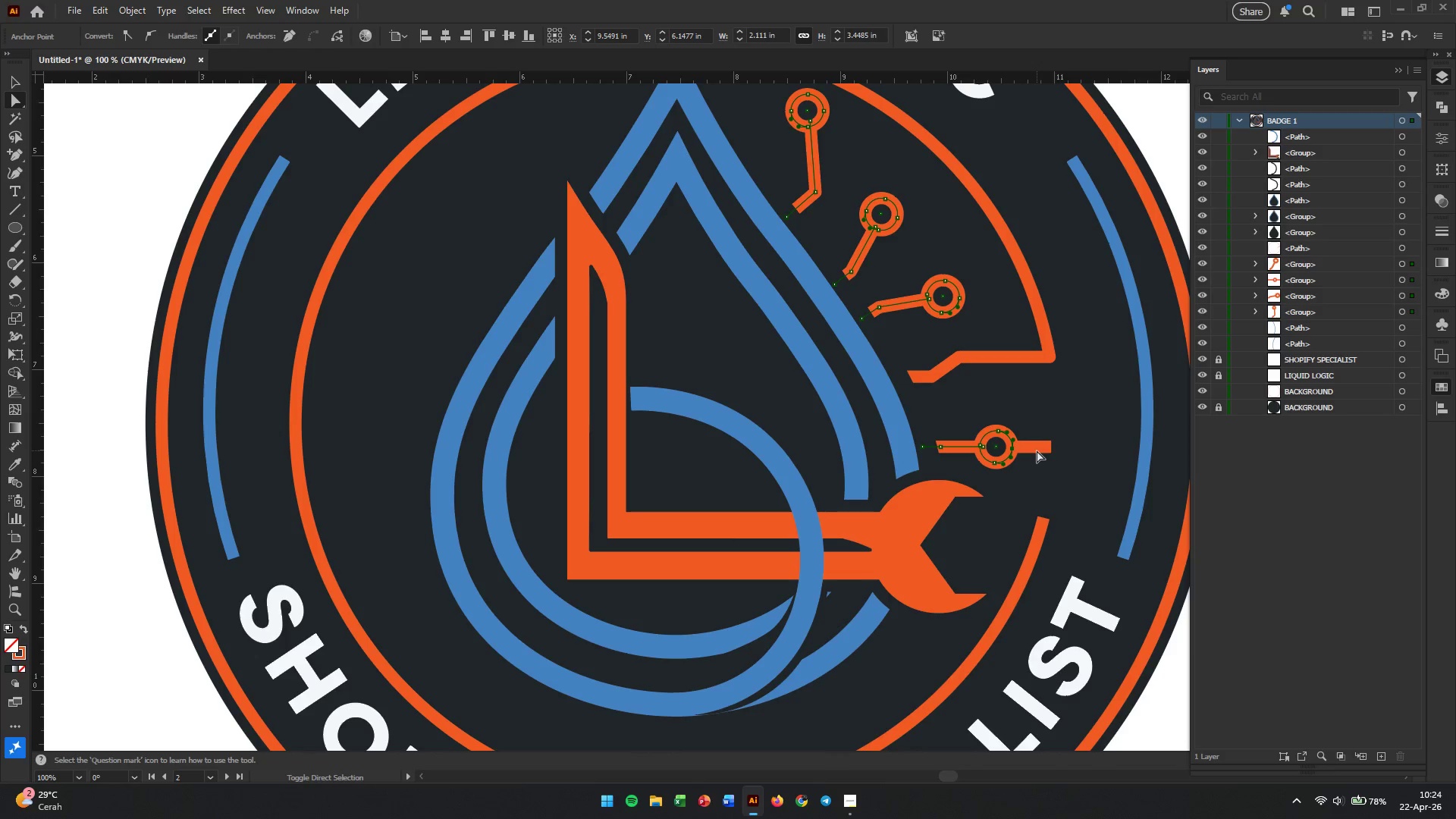 
left_click([1043, 444])
 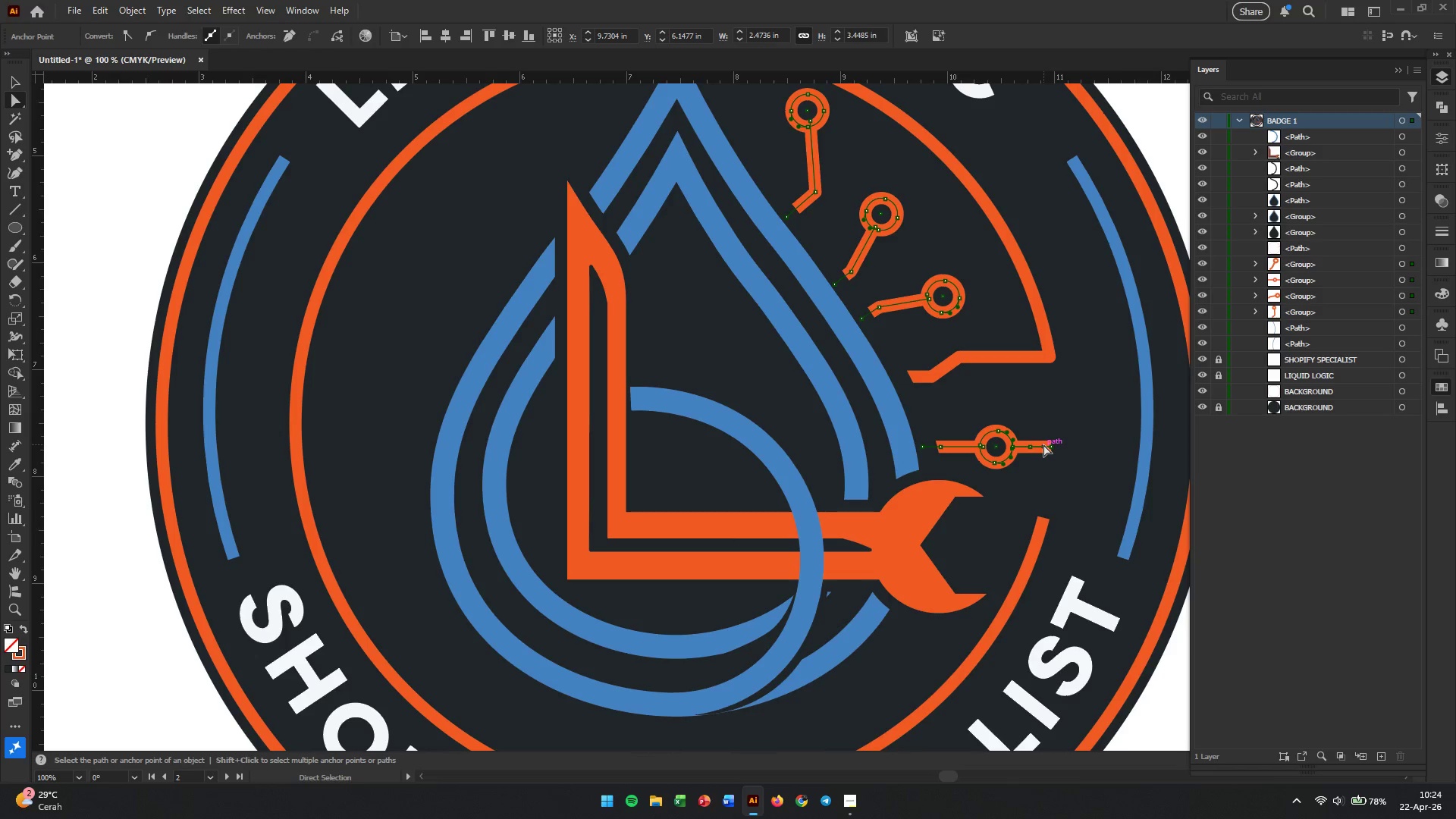 
key(Control+G)
 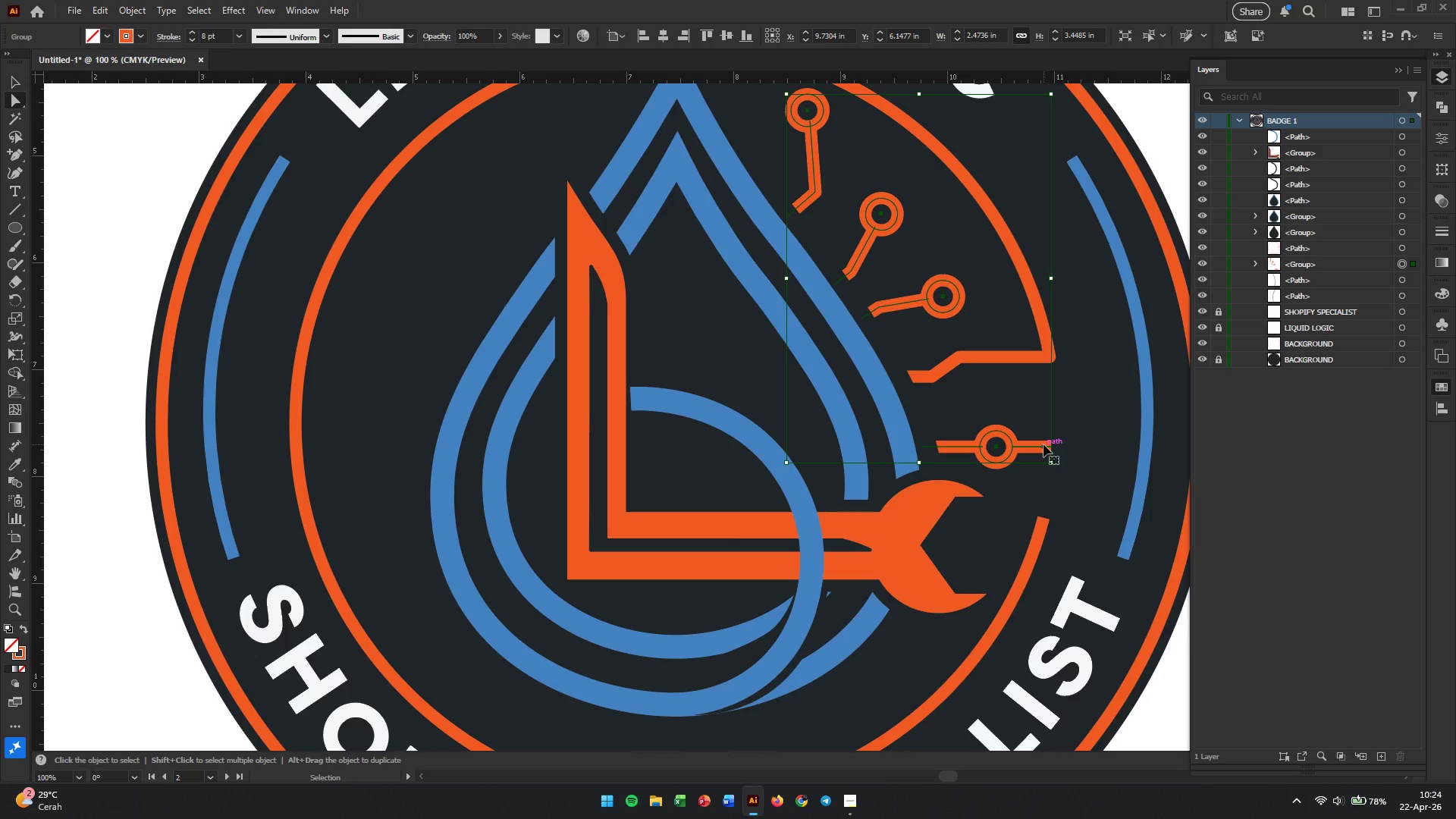 
key(Control+C)
 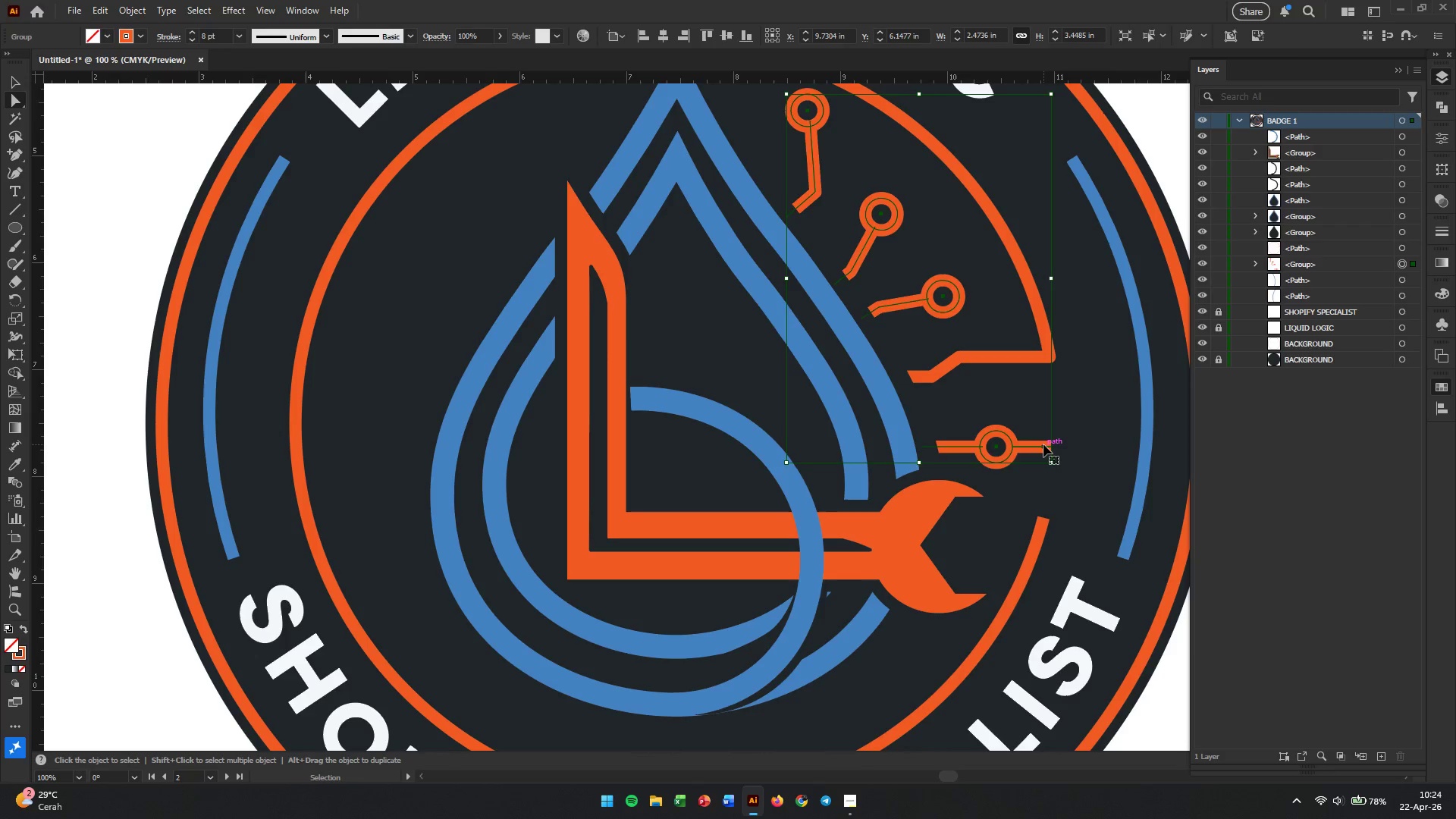 
key(Control+V)
 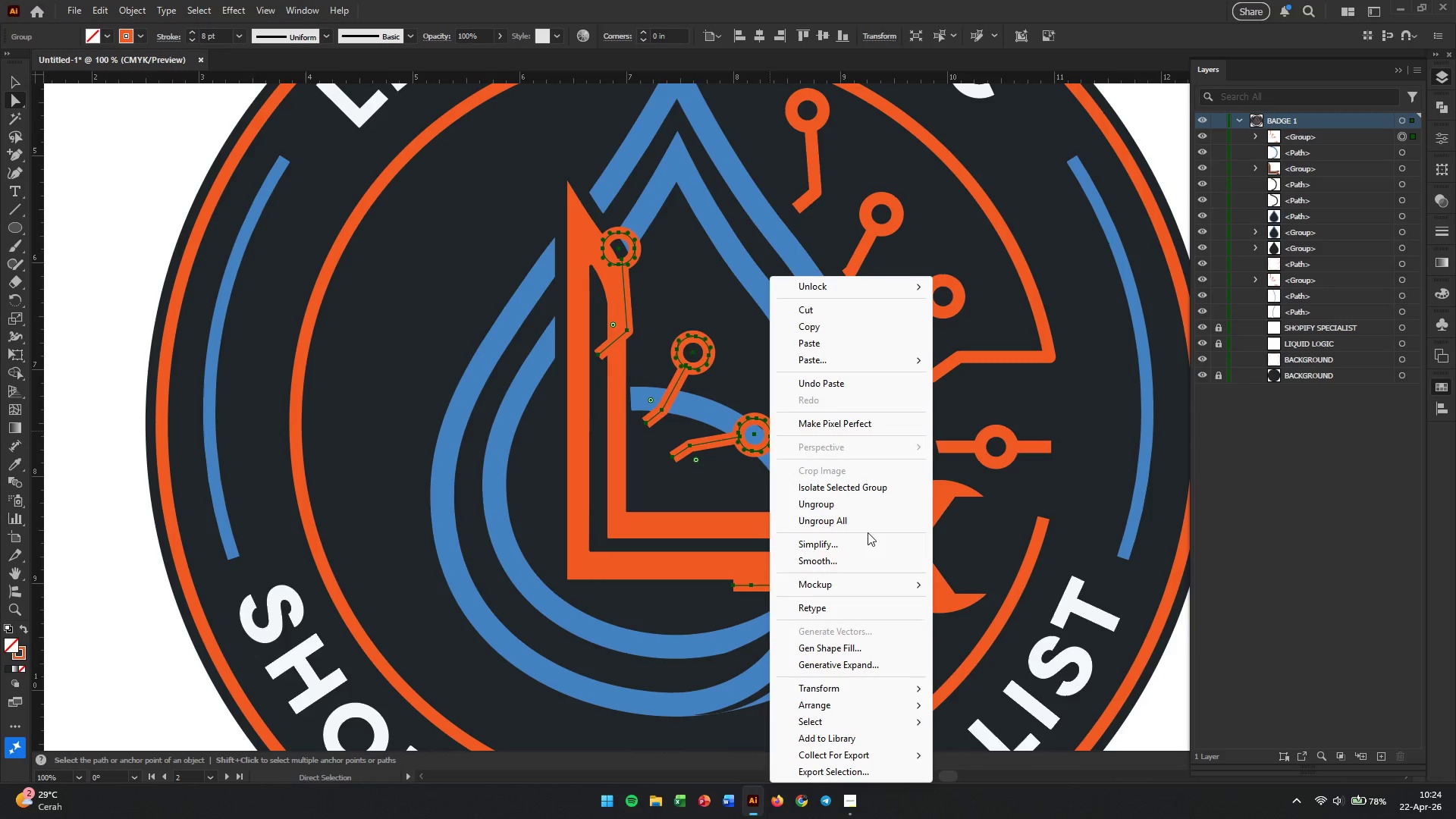 
left_click([858, 687])
 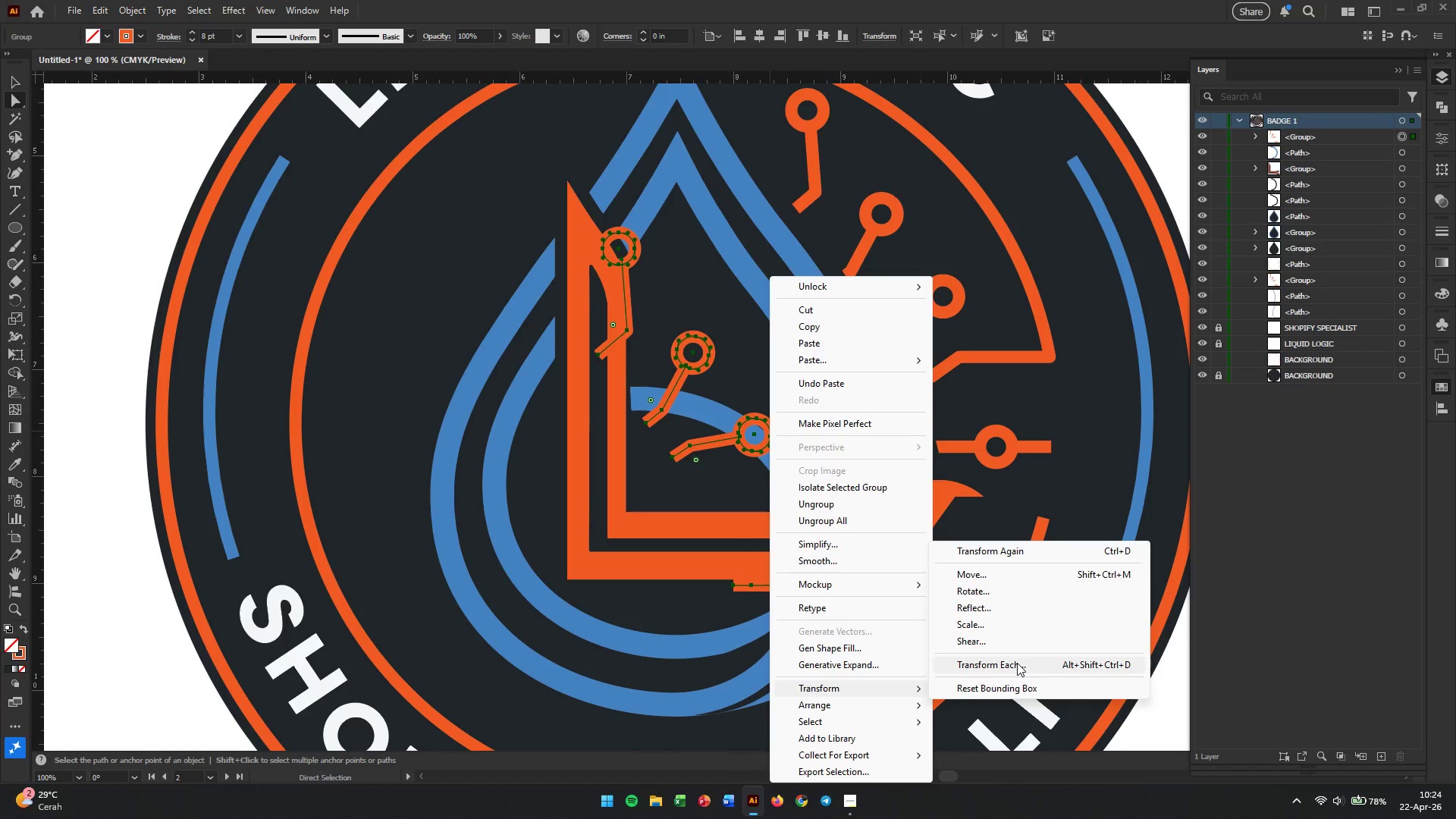 
left_click([1020, 400])
 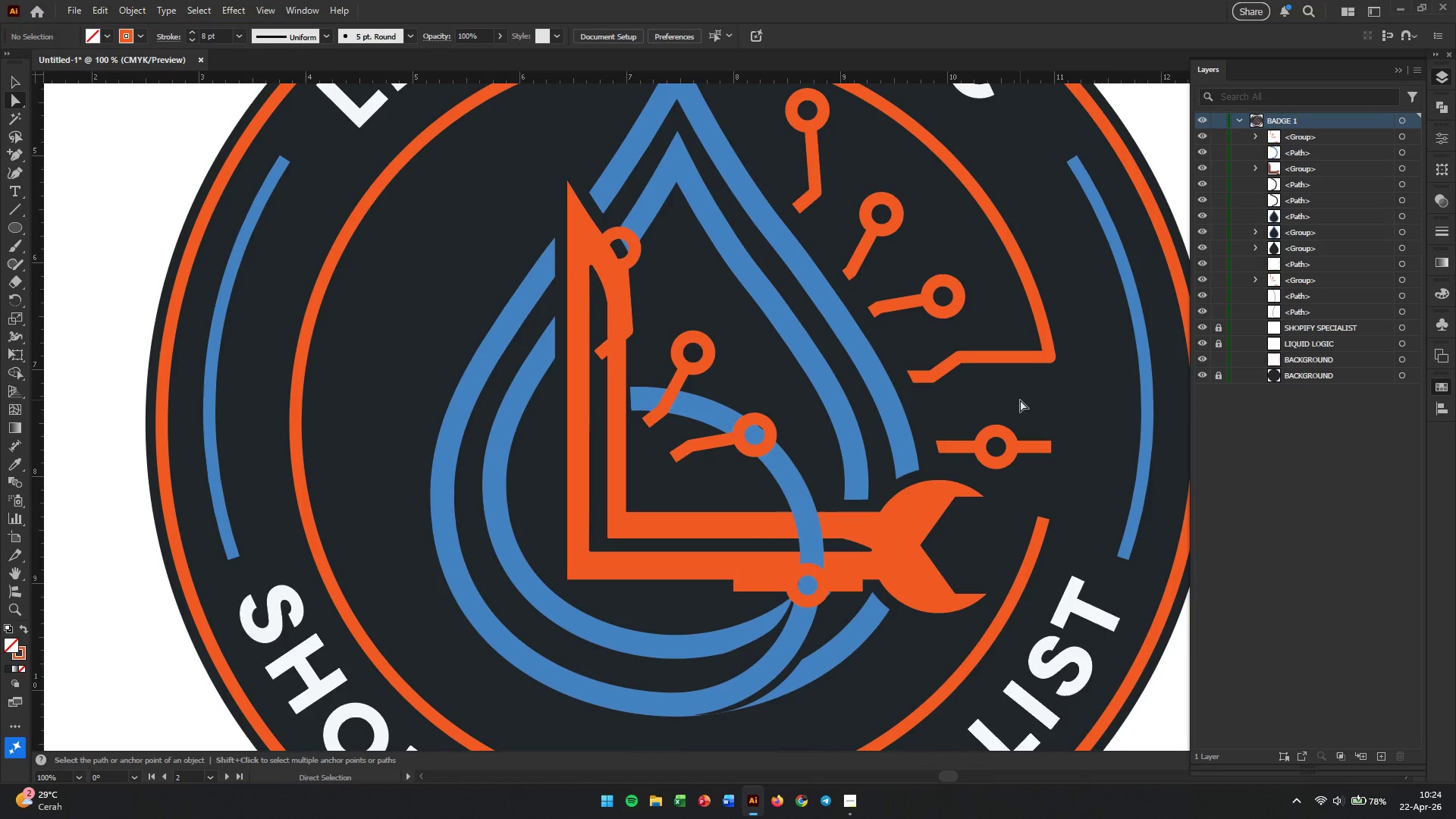 
key(Control+Z)
 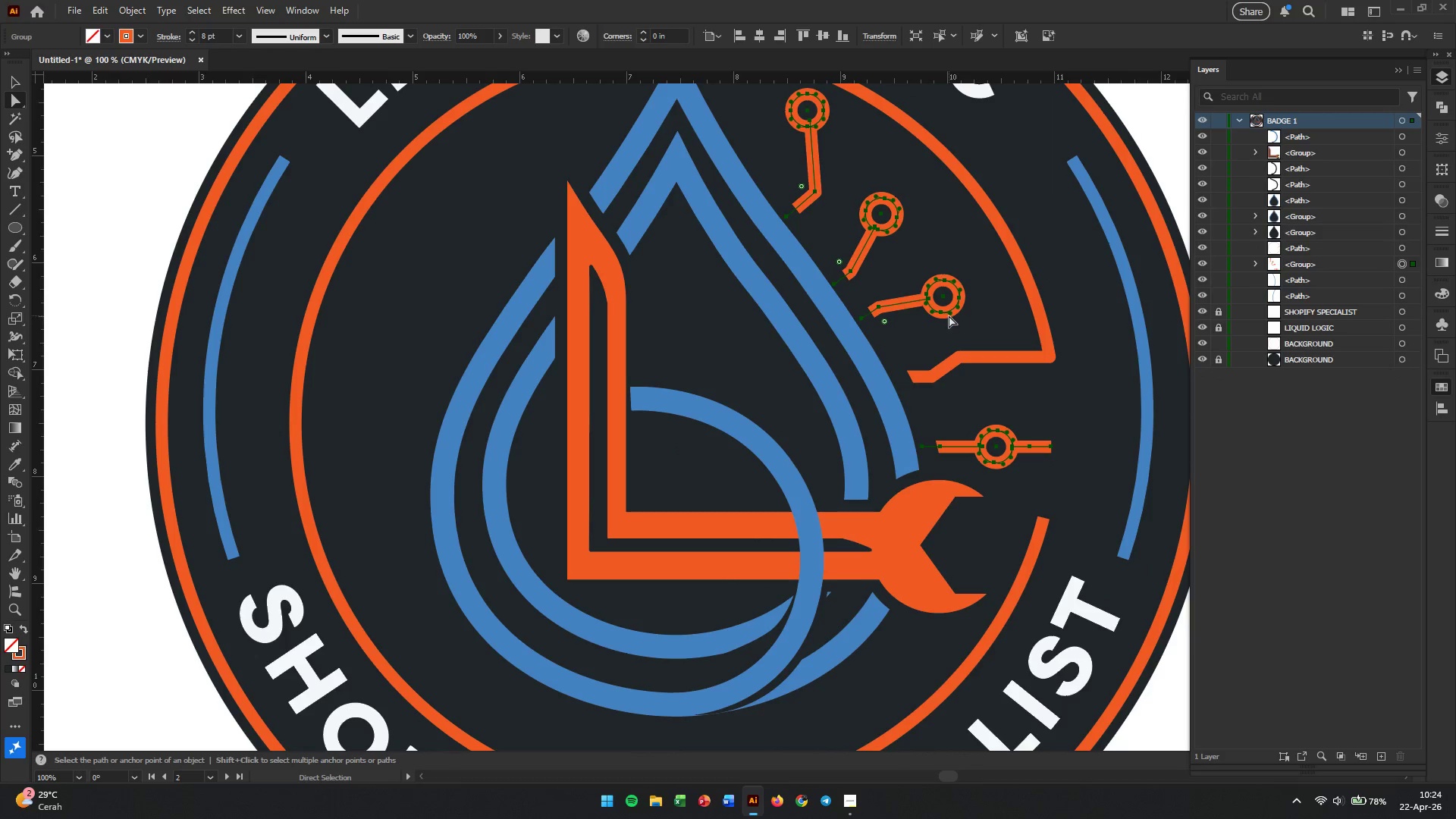 
right_click([949, 315])
 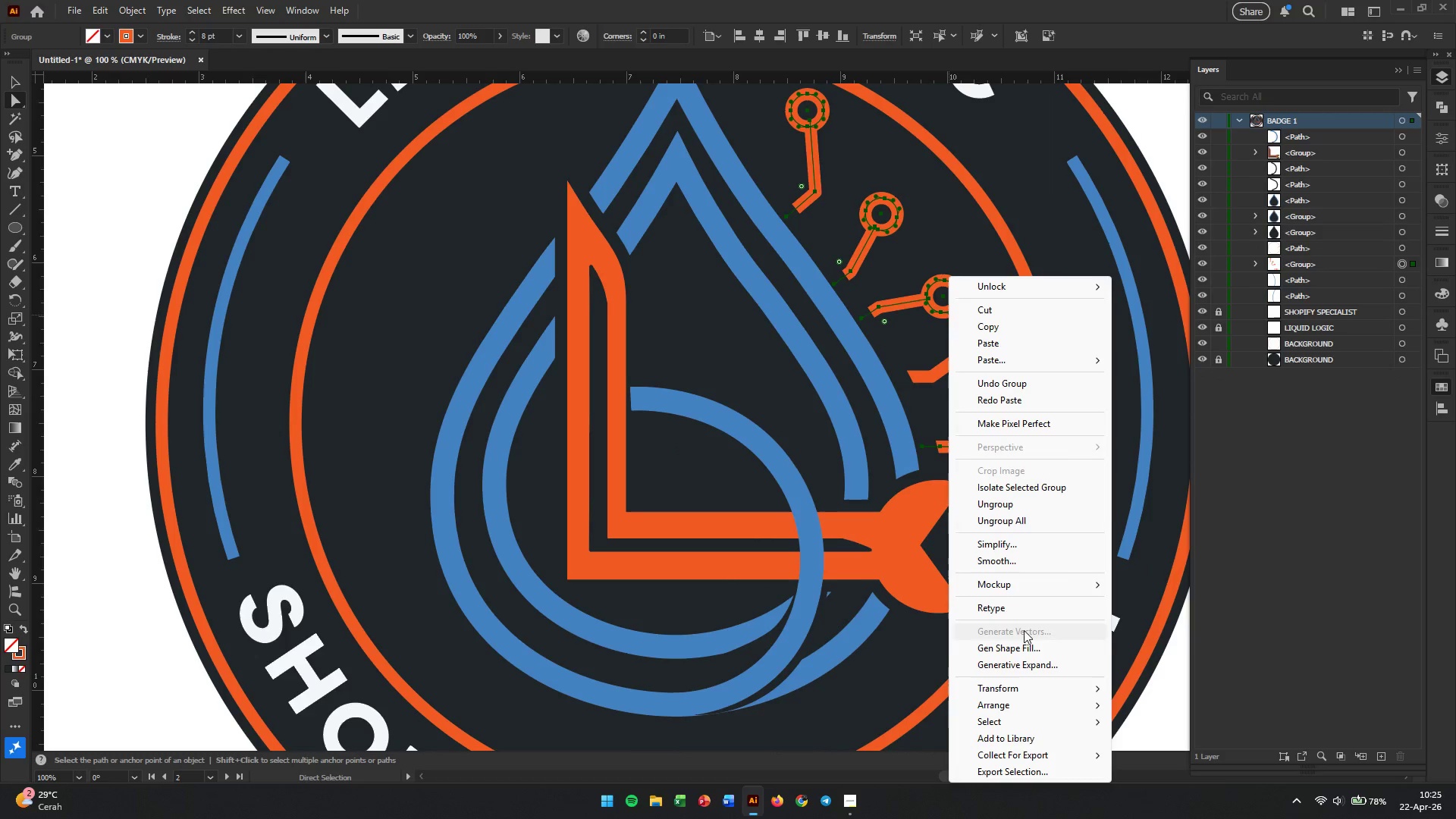 
left_click([1018, 687])
 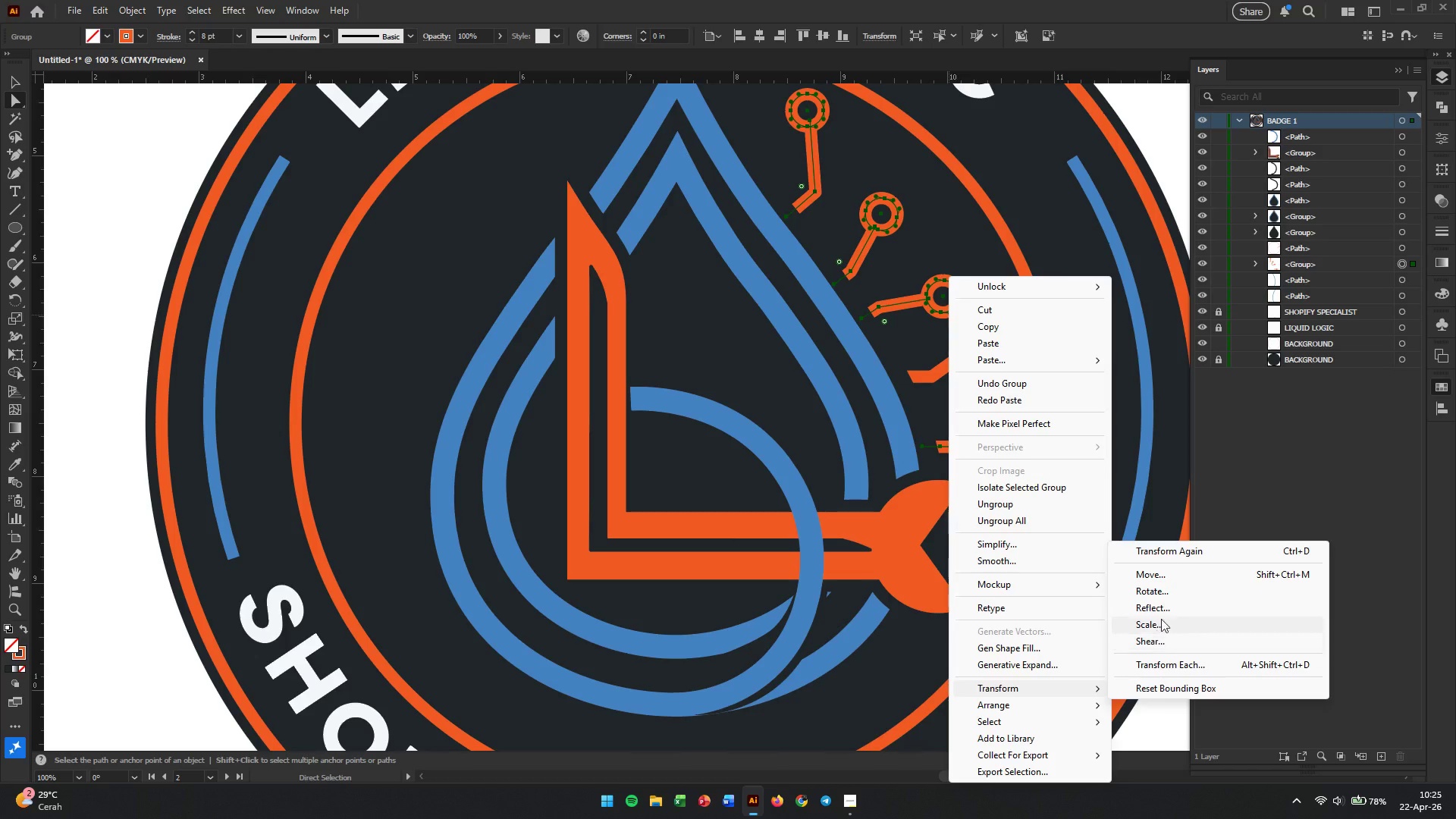 
left_click([1163, 613])
 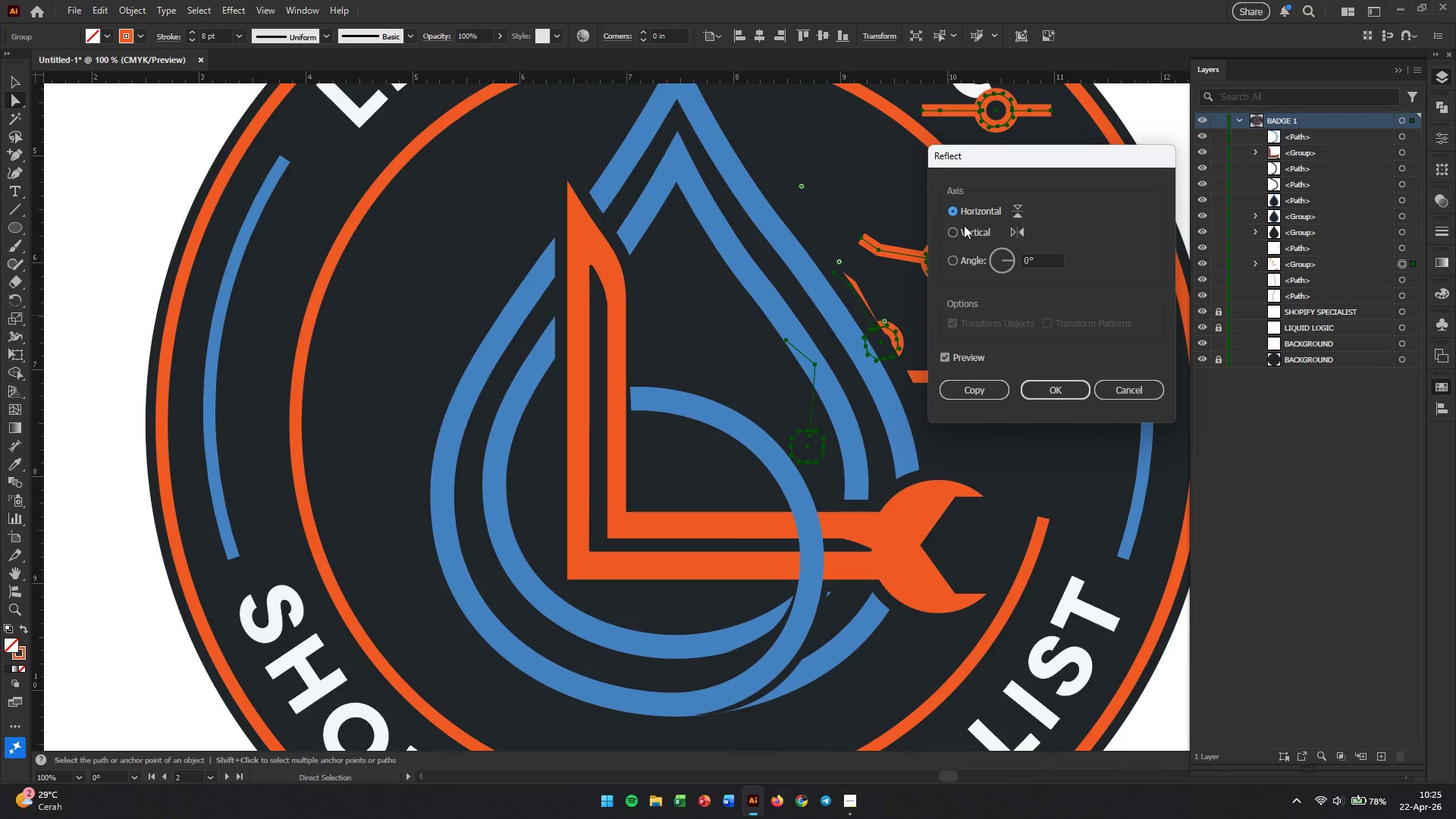 
left_click([964, 230])
 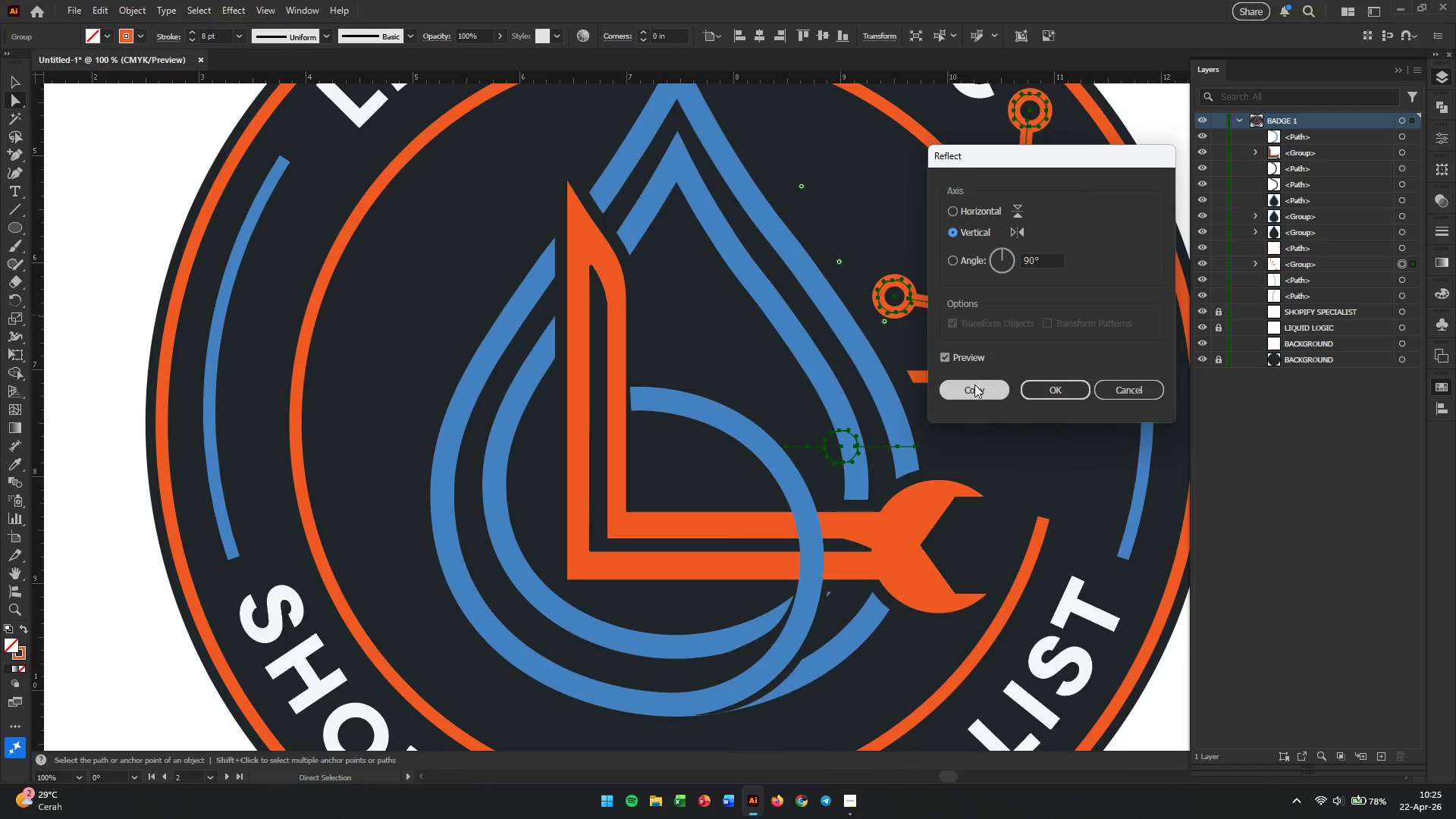 
left_click([974, 384])
 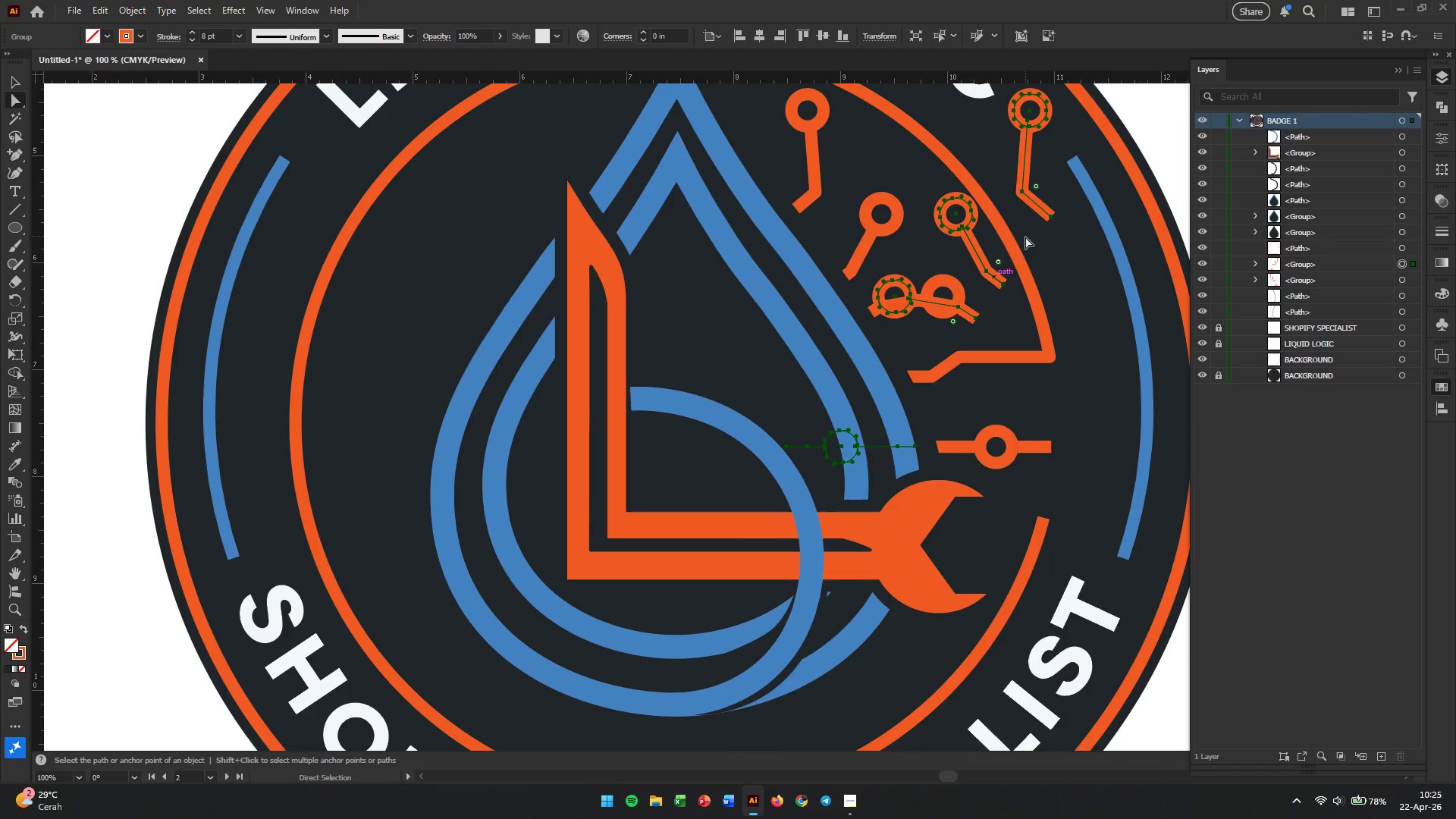 
scroll: coordinate [1059, 366], scroll_direction: up, amount: 9.0
 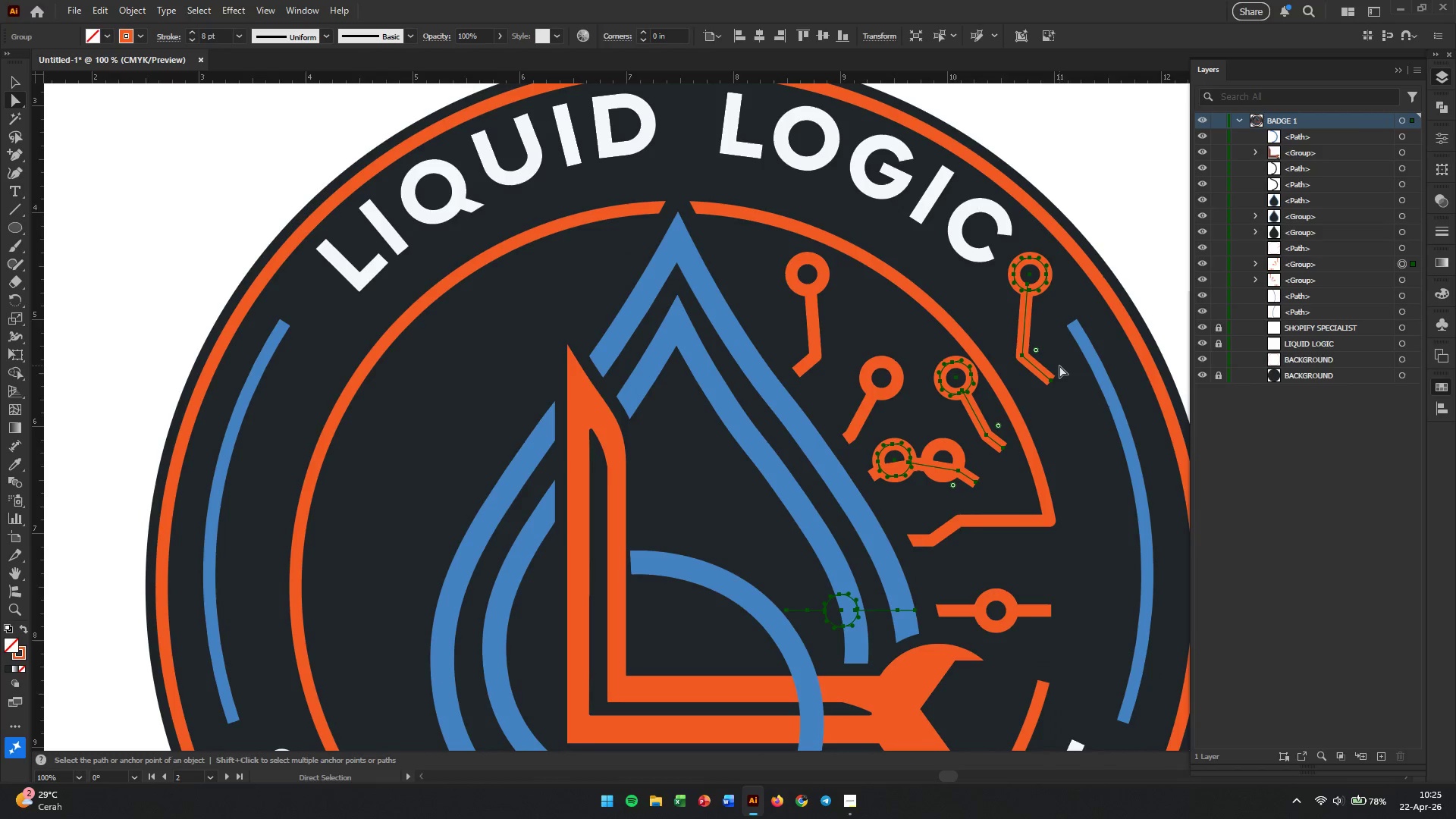 
hold_key(key=AltLeft, duration=0.95)
scroll: coordinate [1059, 366], scroll_direction: down, amount: 1.0
 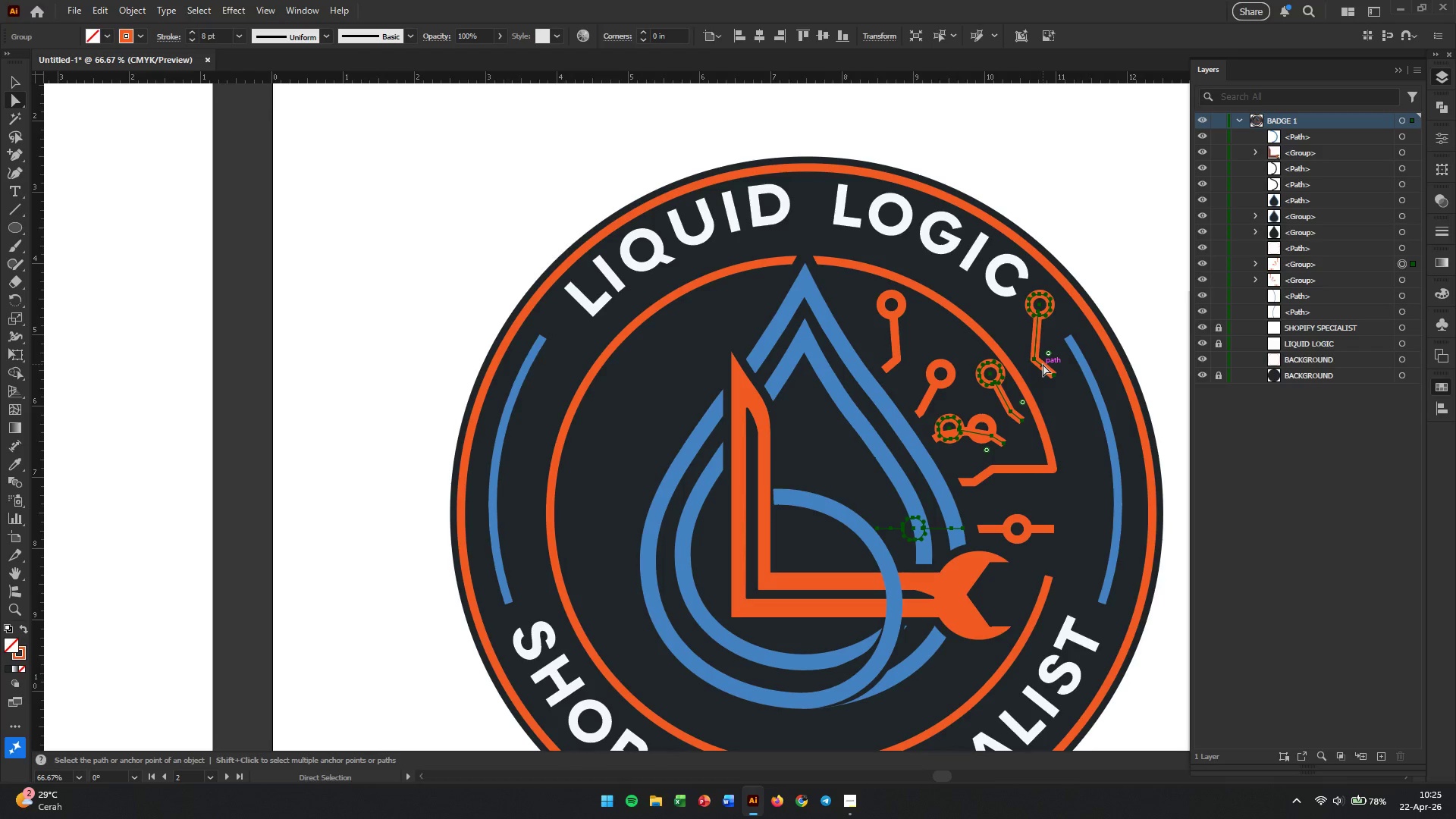 
left_click([1043, 364])
 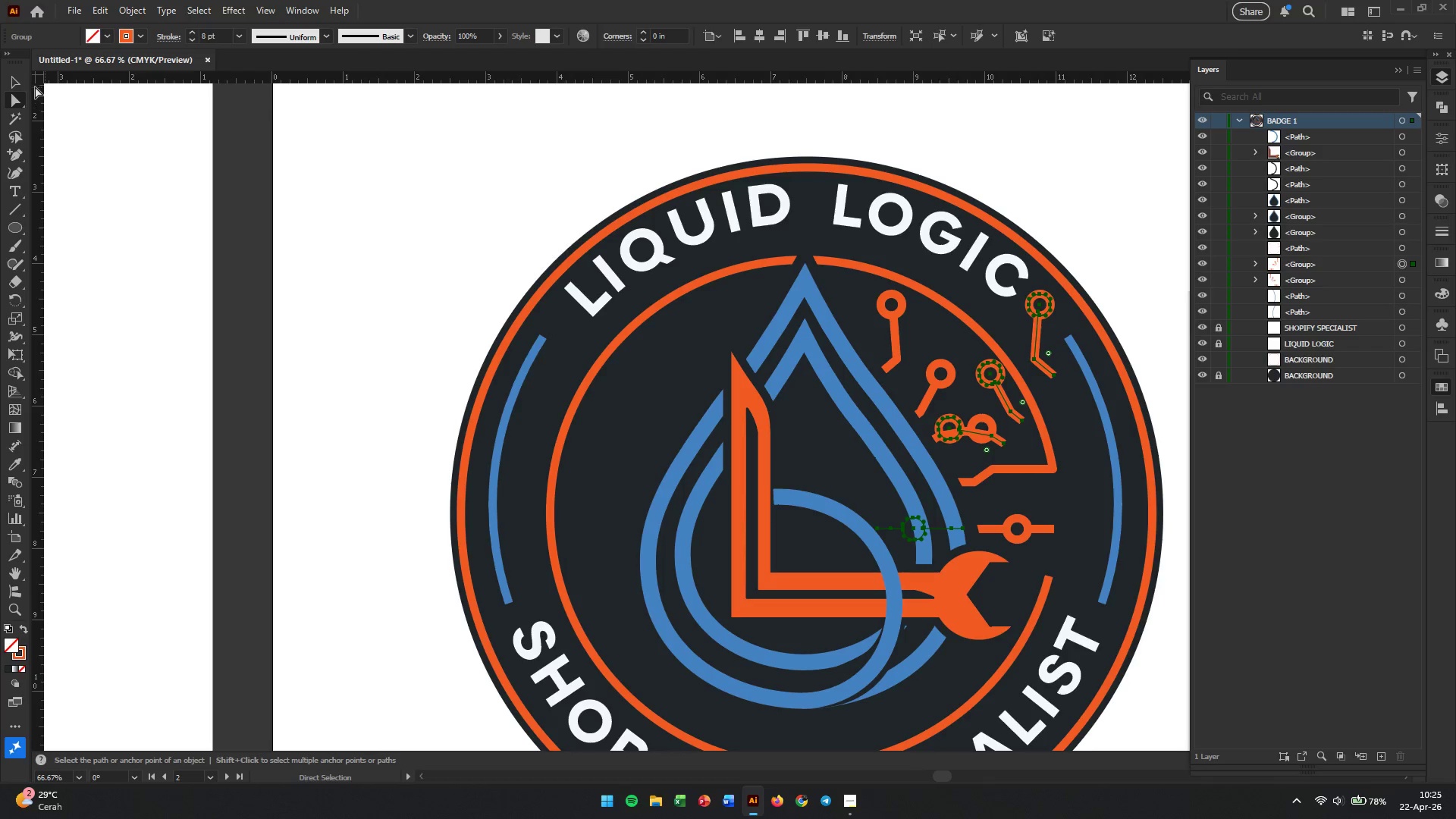 
left_click([13, 80])
 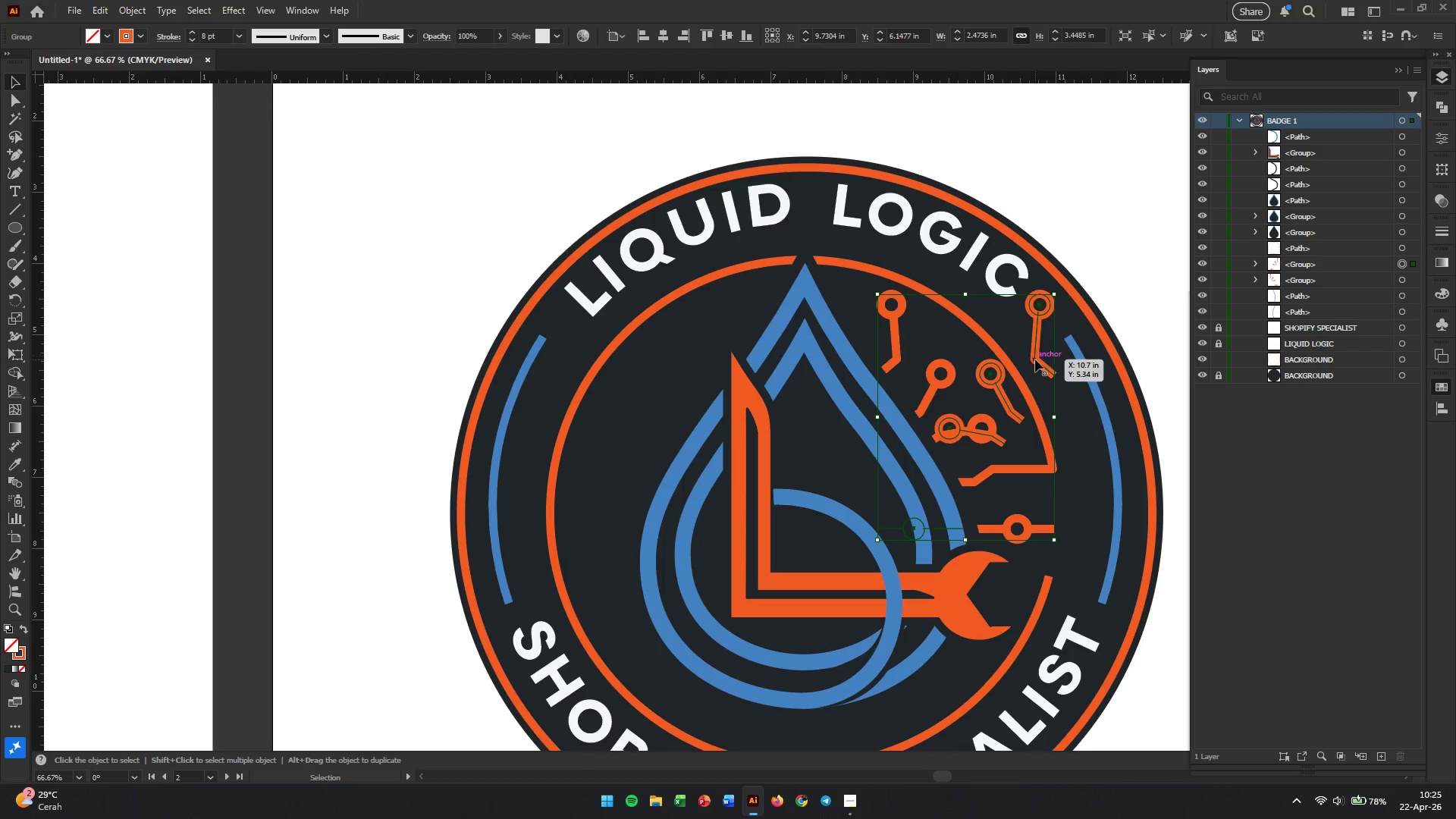 
left_click_drag(start_coordinate=[1035, 359], to_coordinate=[704, 375])
 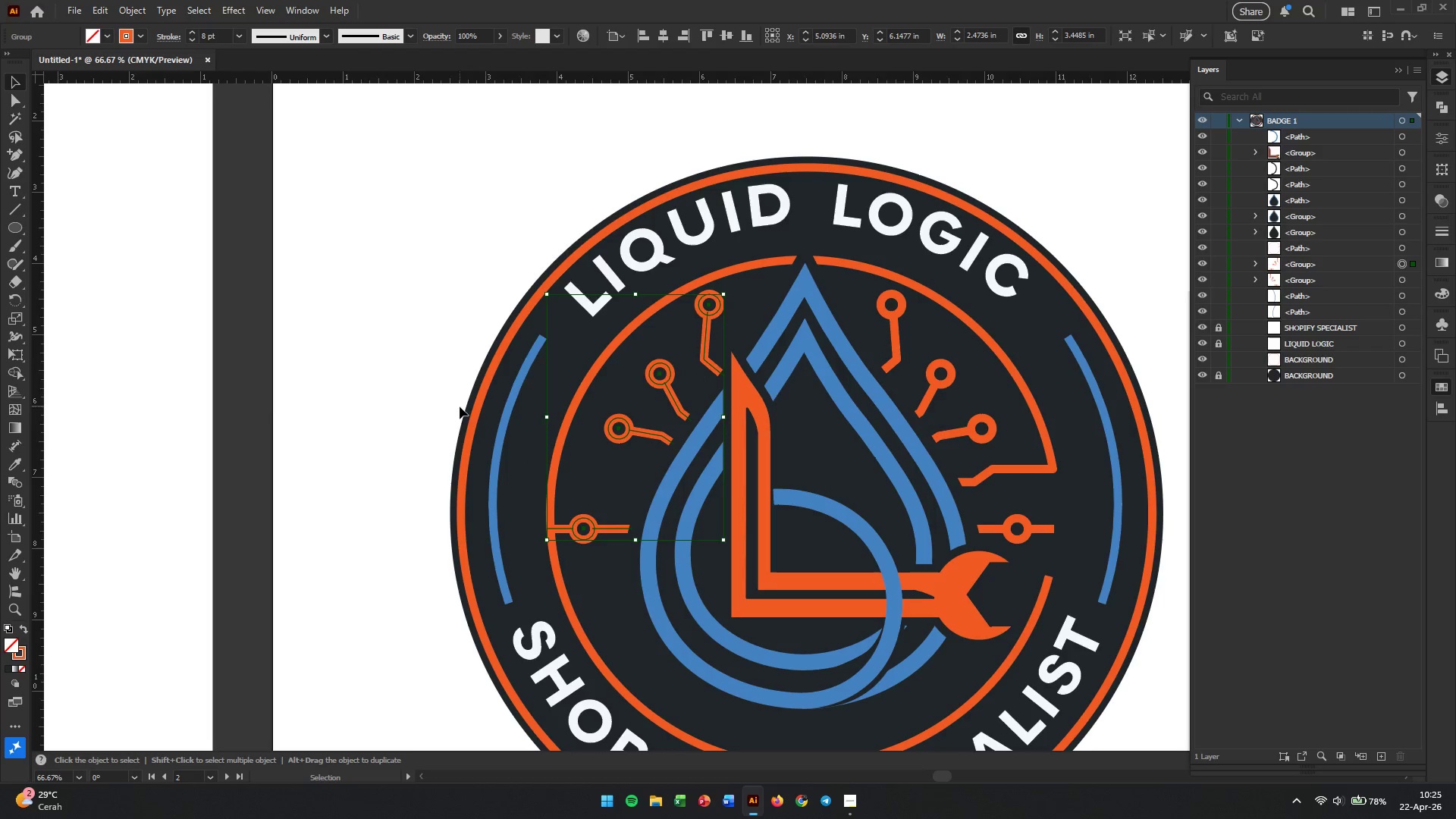 
hold_key(key=ShiftLeft, duration=9.12)
 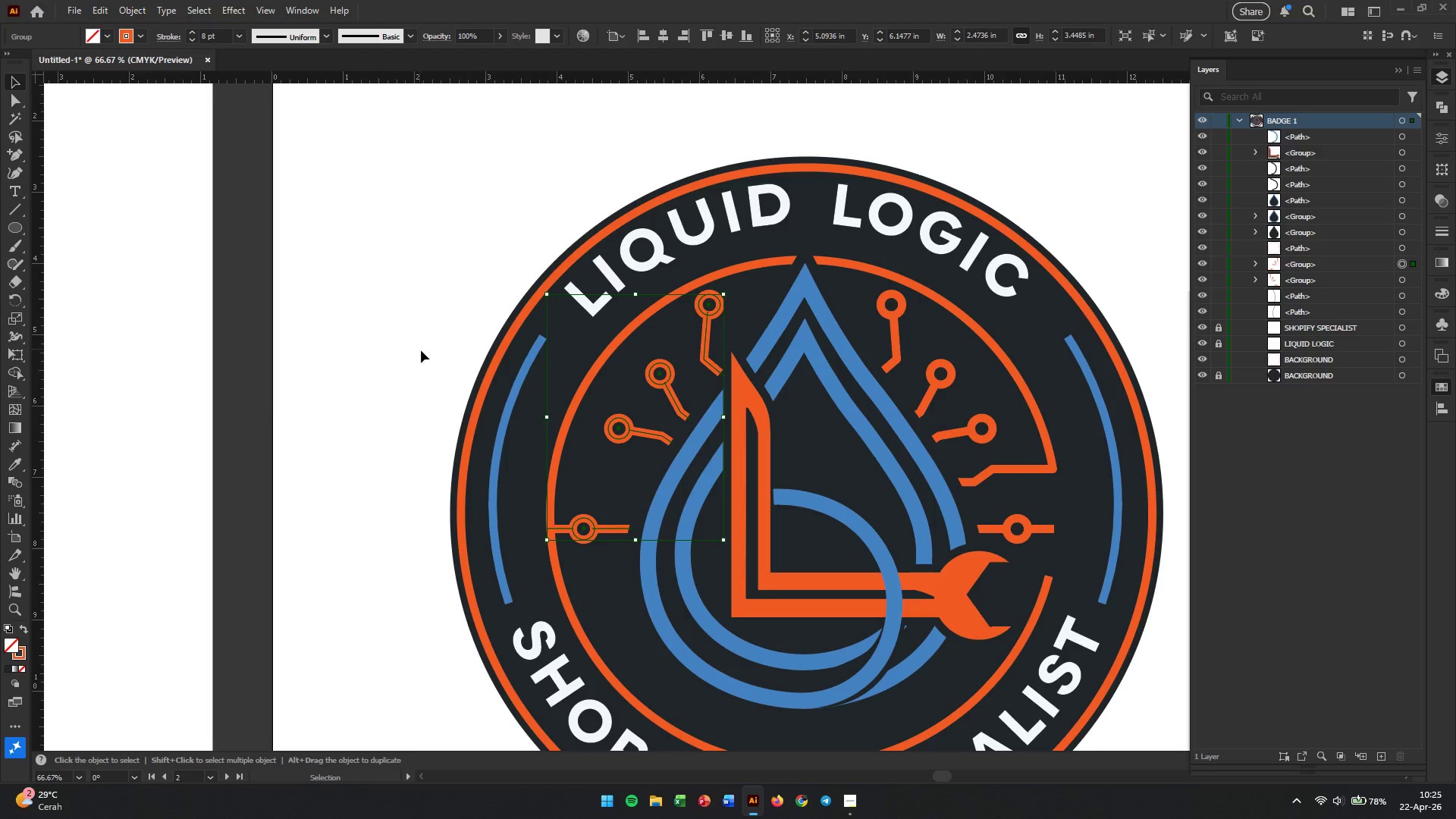 
left_click([413, 337])
 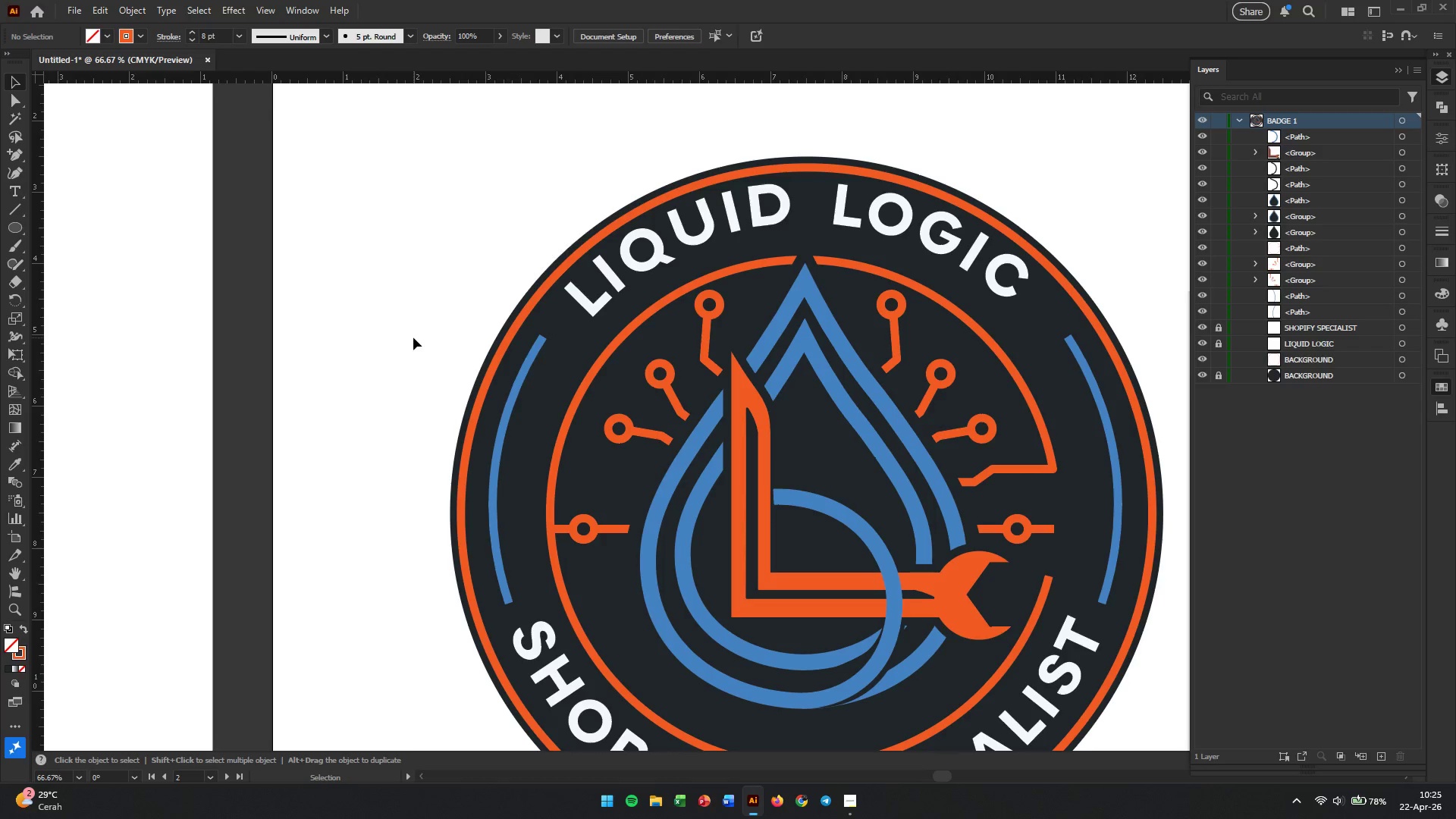 
wait(14.75)
 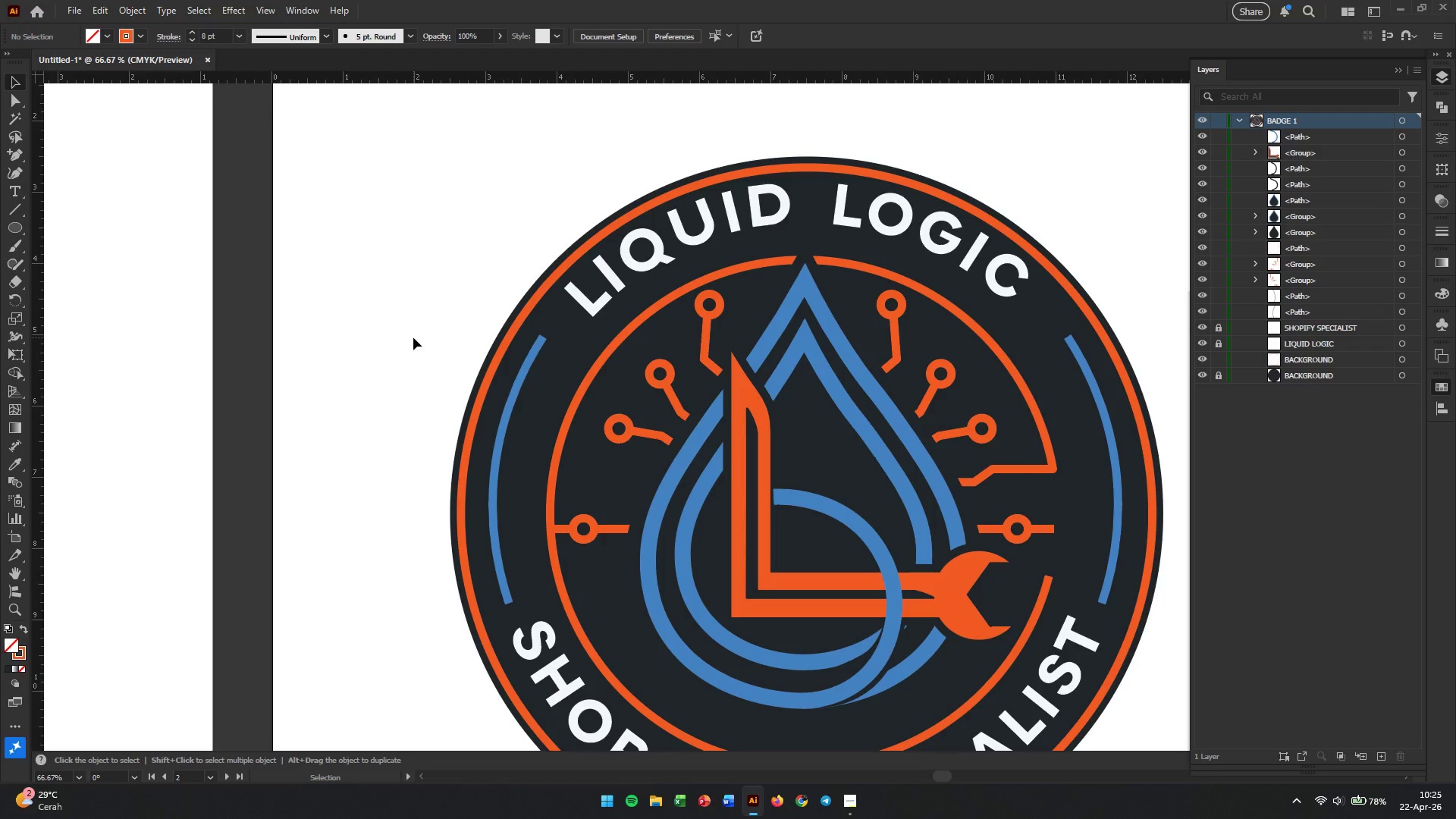 
left_click([334, 467])
 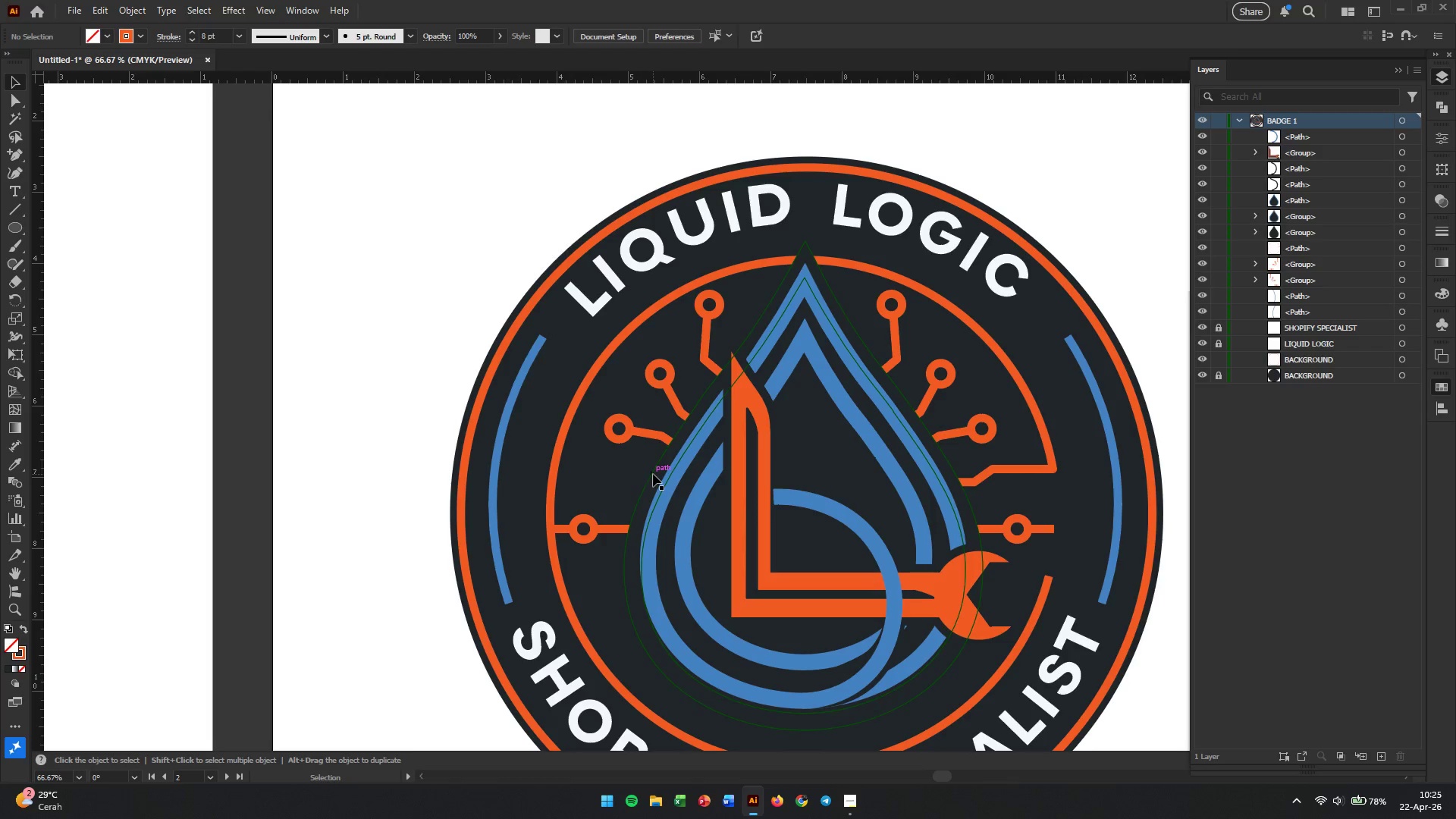 
scroll: coordinate [664, 471], scroll_direction: down, amount: 3.0
 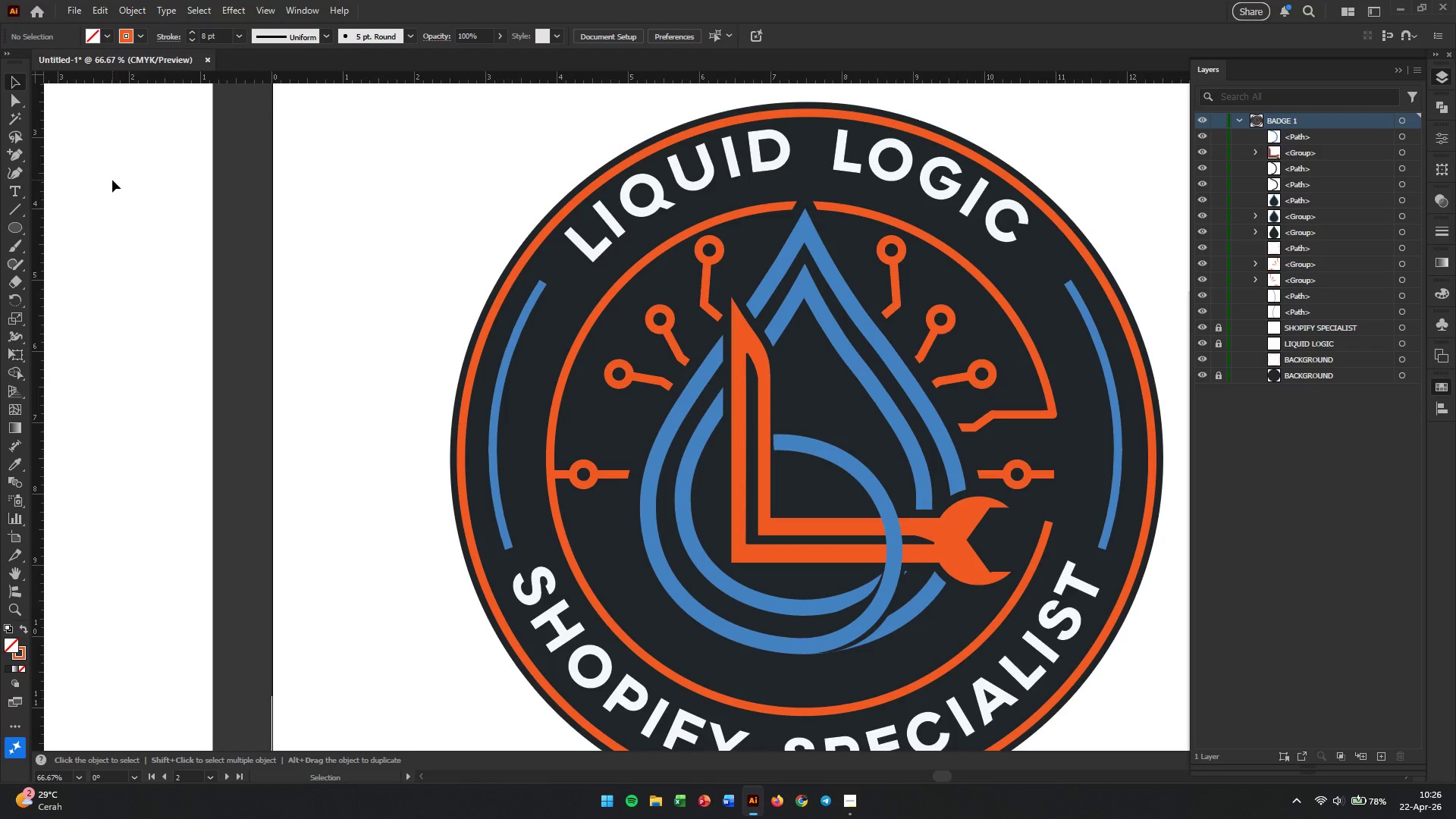 
wait(21.82)
 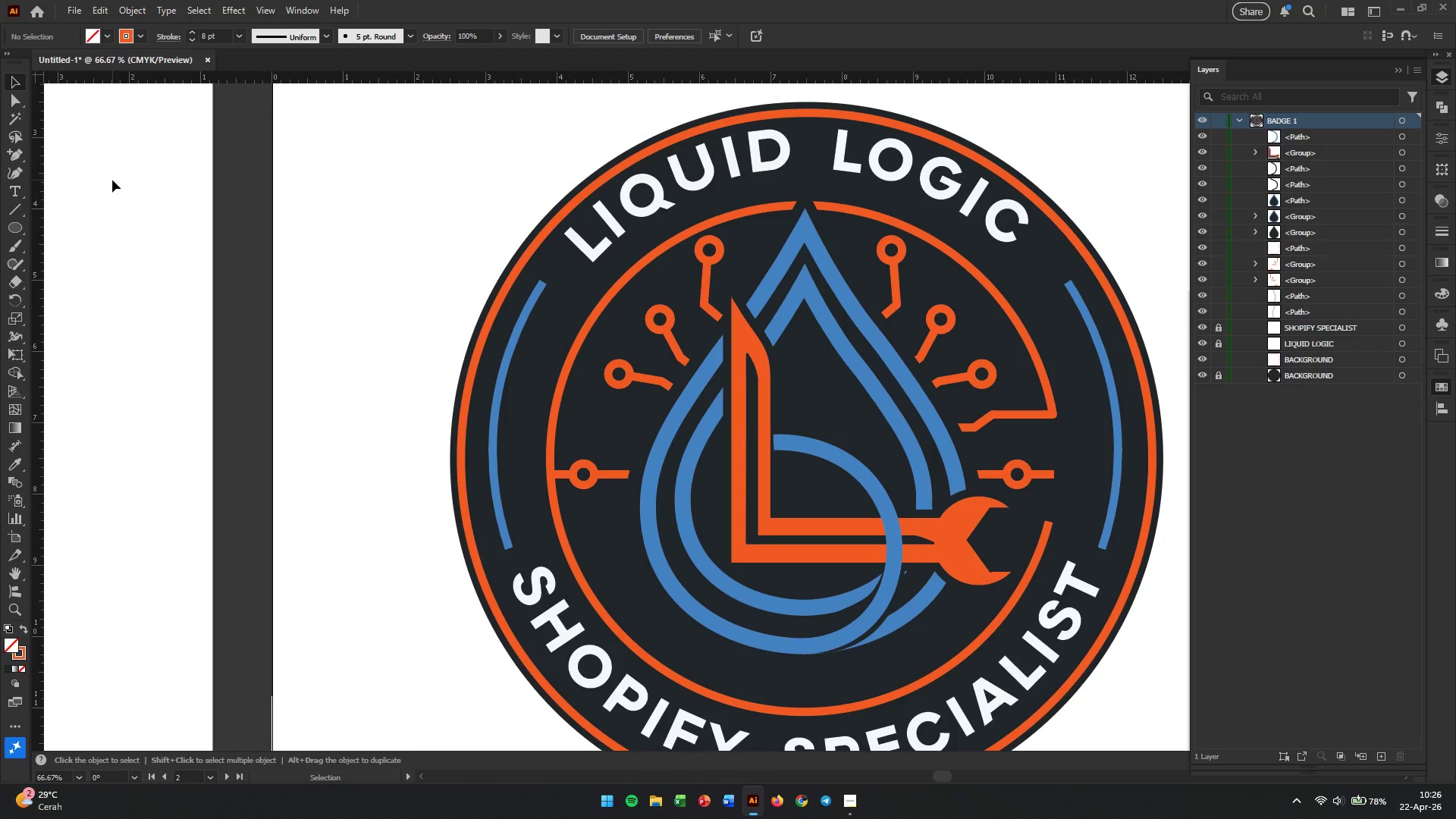 
hold_key(key=AltLeft, duration=0.47)
scroll: coordinate [572, 457], scroll_direction: up, amount: 2.0
 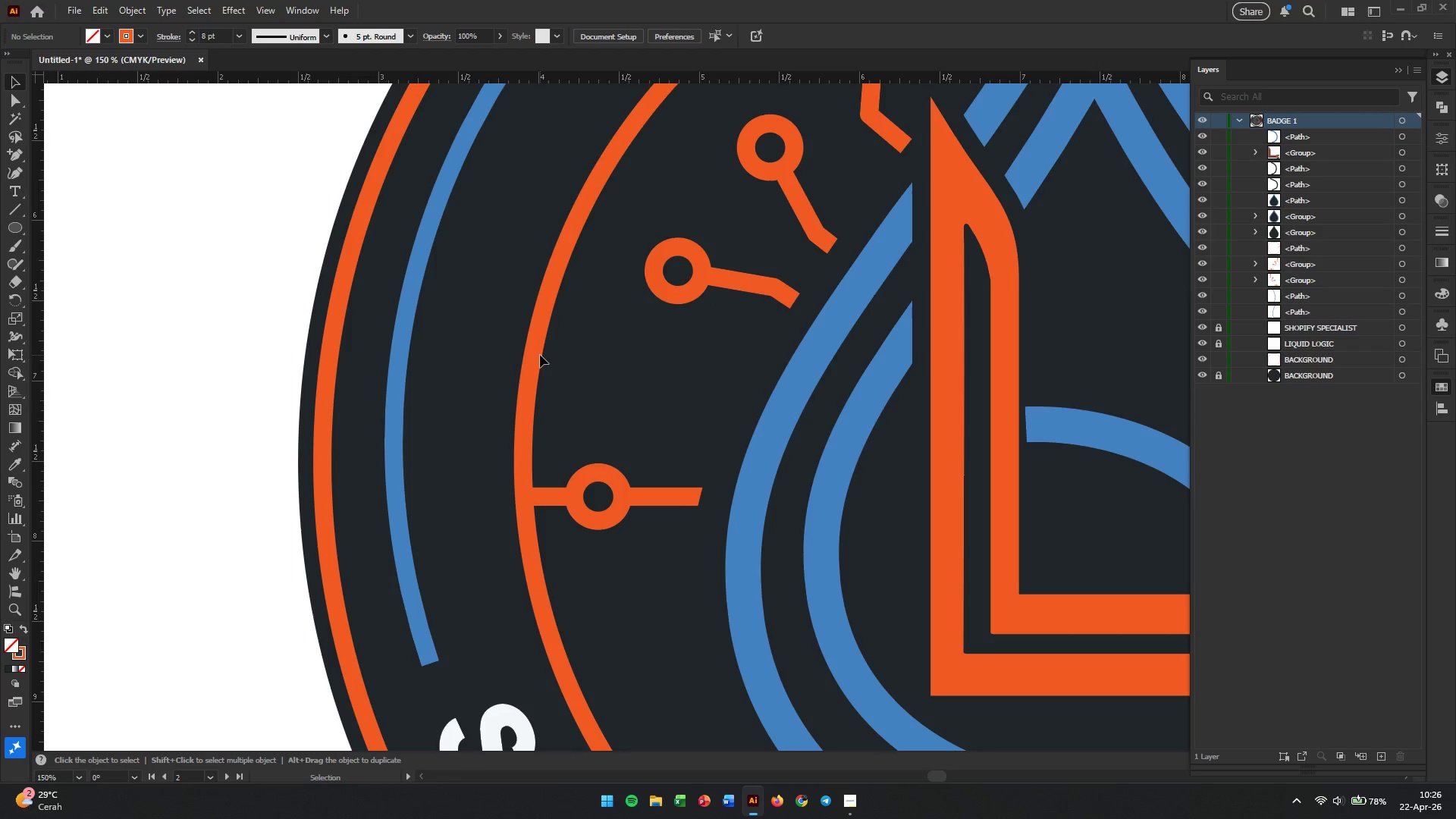 
left_click([530, 355])
 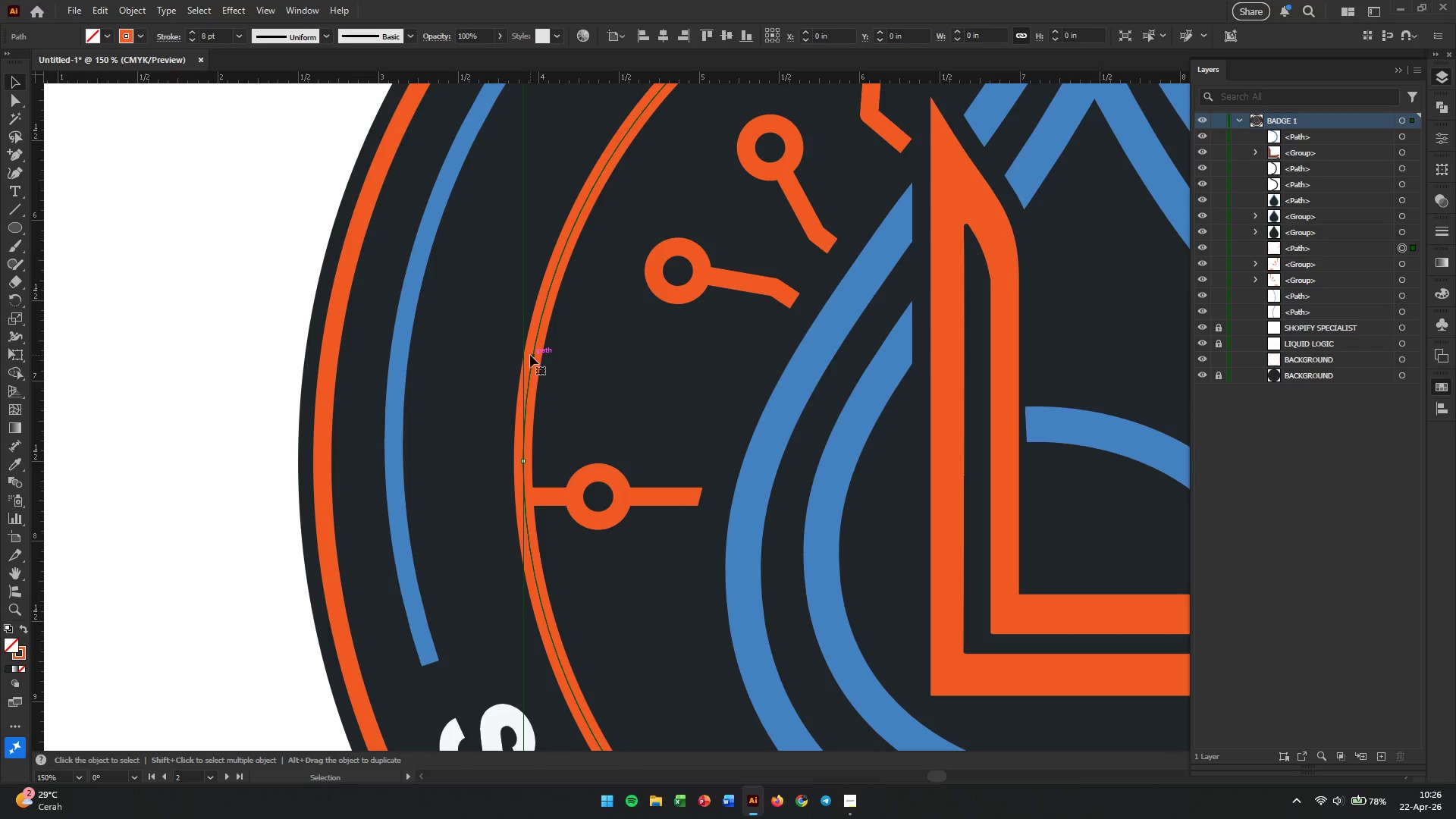 
hold_key(key=AltLeft, duration=2.75)
scroll: coordinate [599, 384], scroll_direction: down, amount: 3.0
 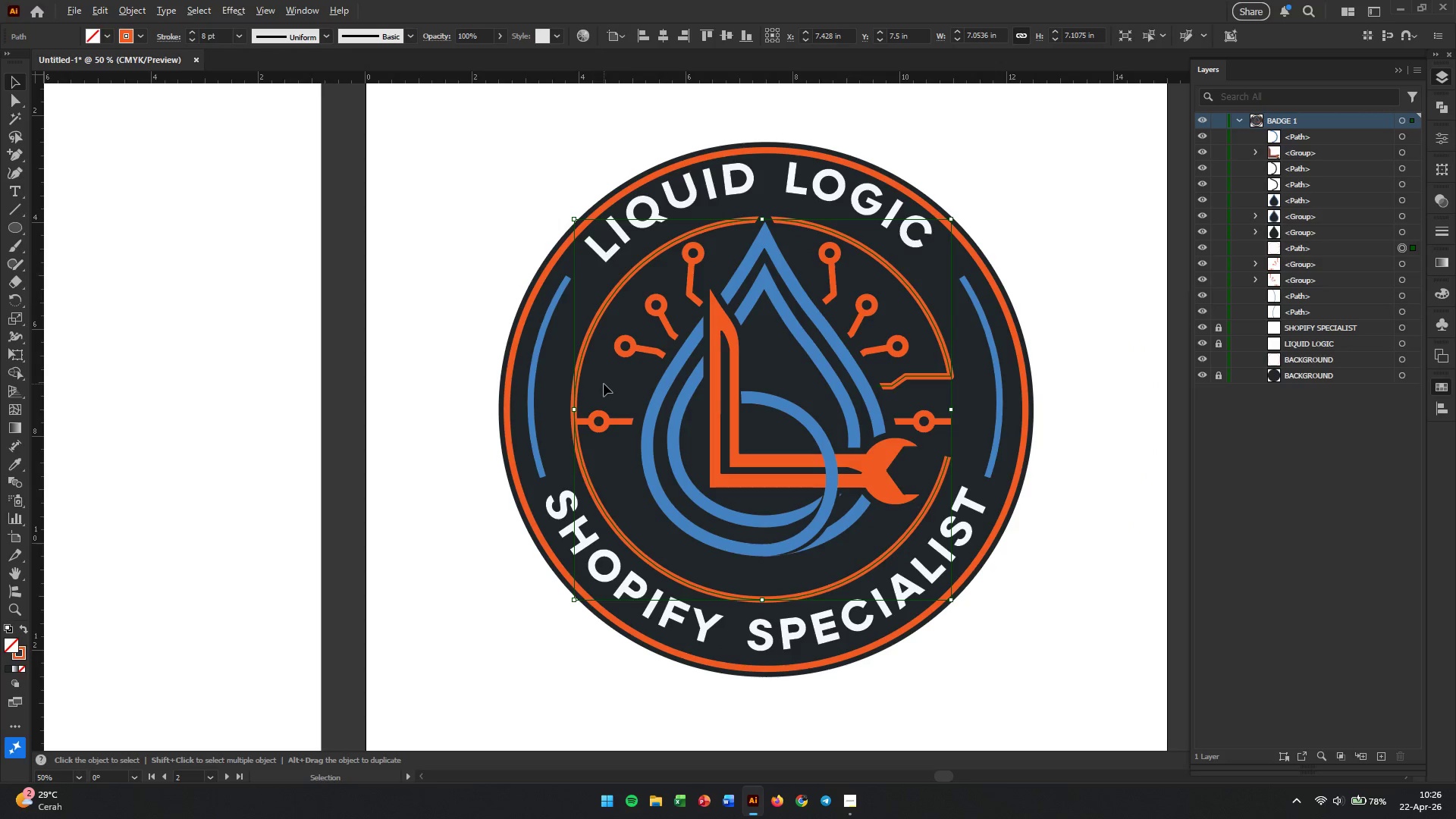 
scroll: coordinate [604, 384], scroll_direction: up, amount: 1.0
 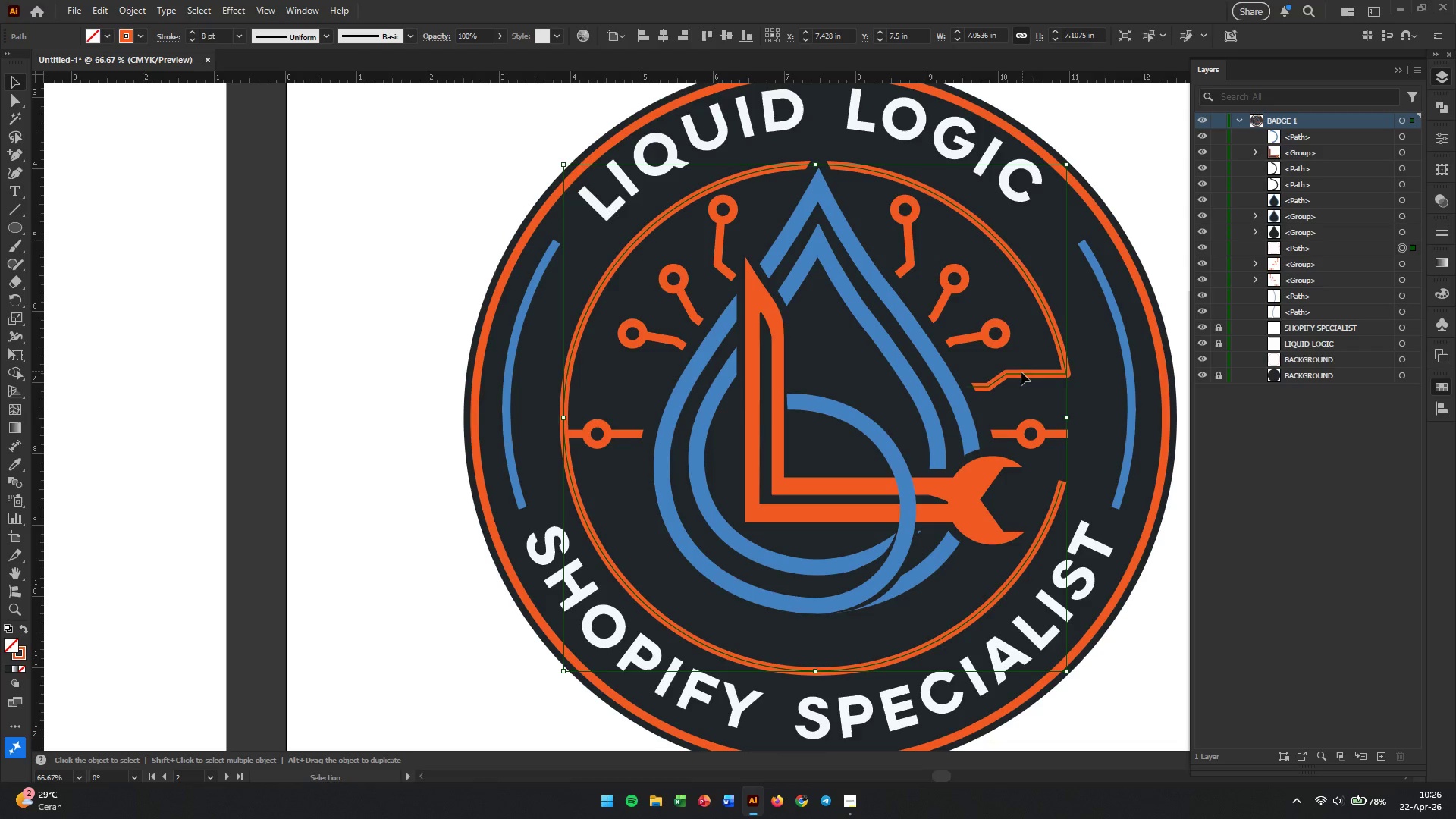 
left_click([1019, 374])
 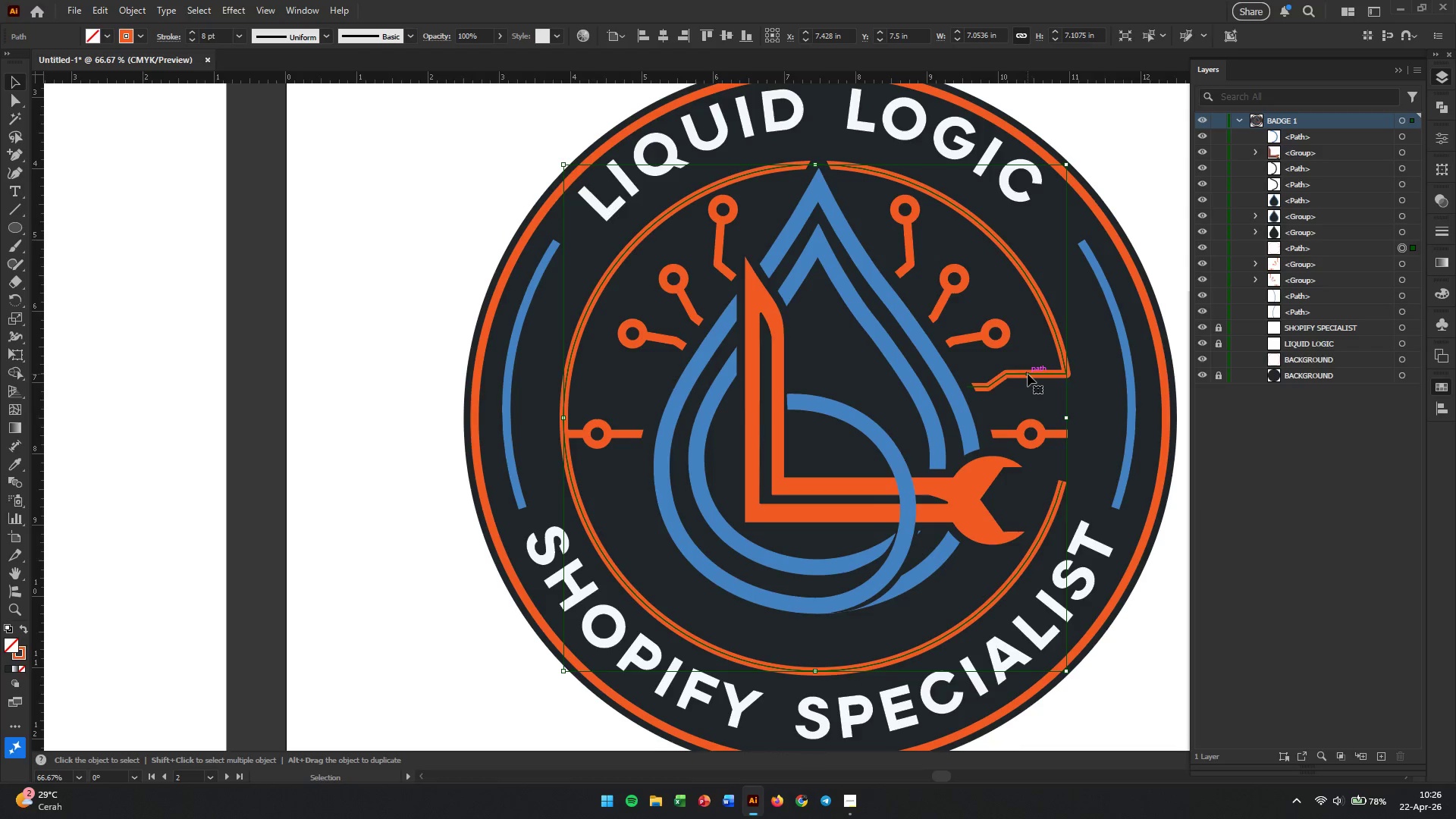 
wait(9.11)
 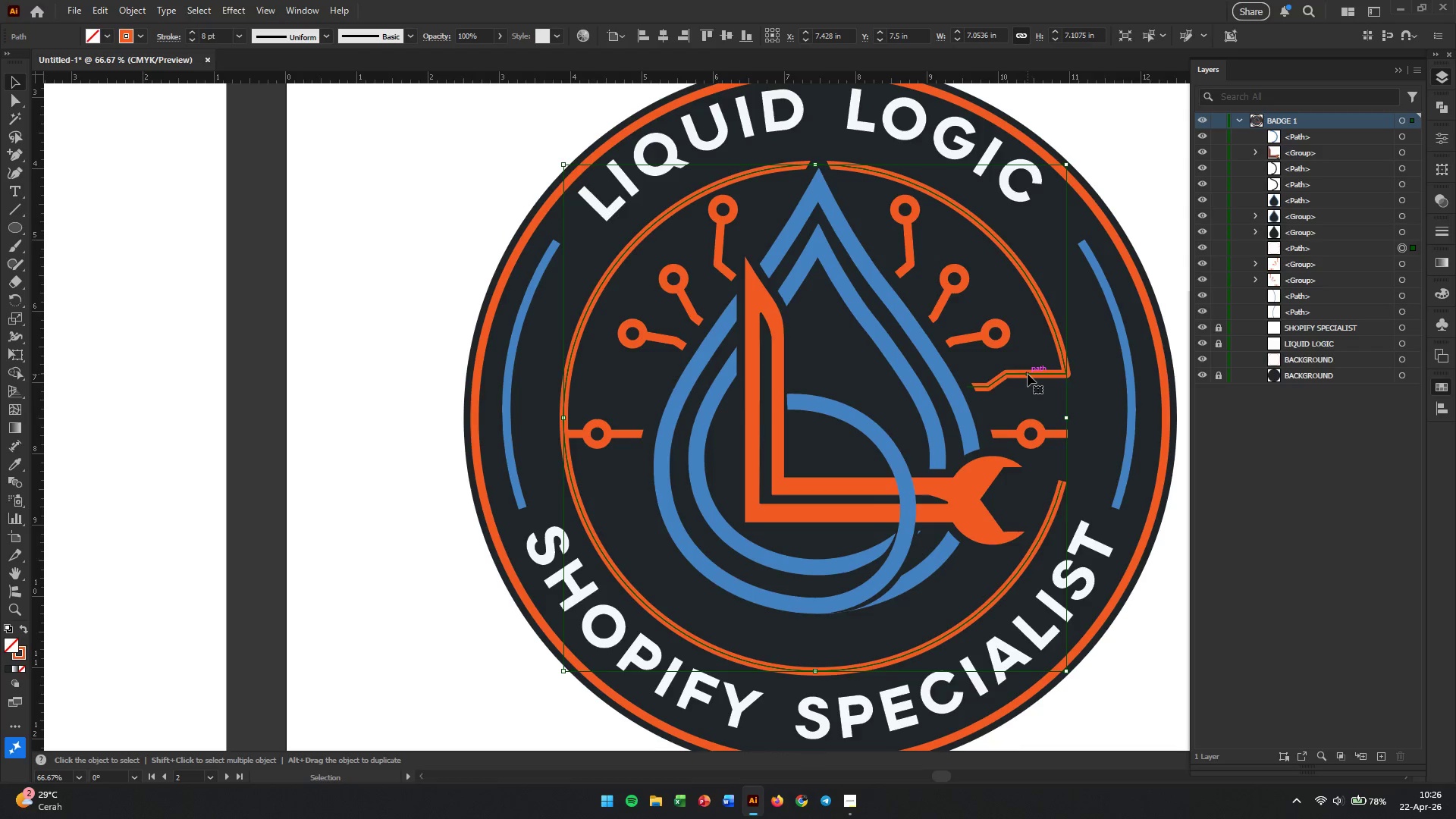 
left_click([1028, 374])
 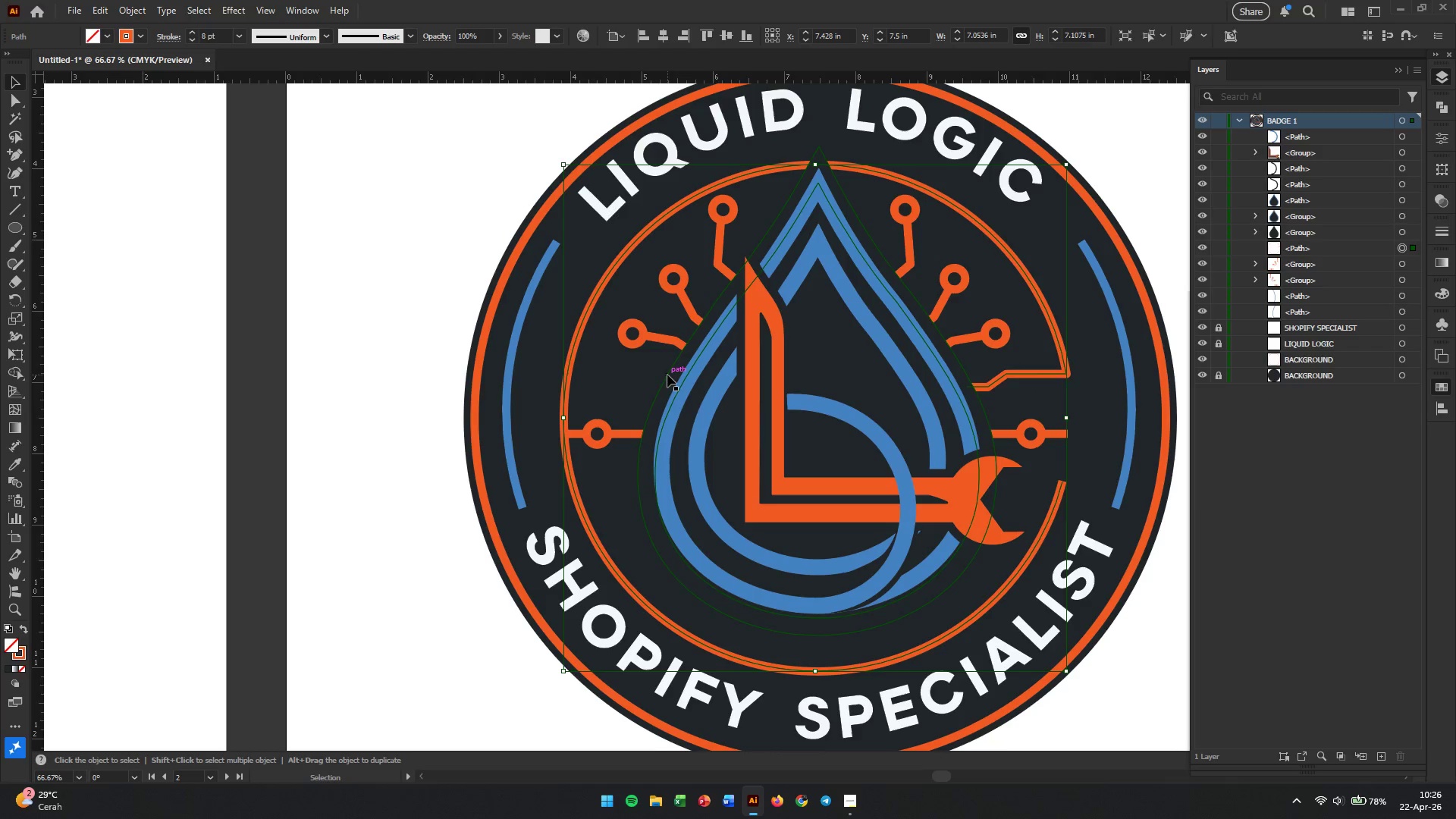 
wait(8.92)
 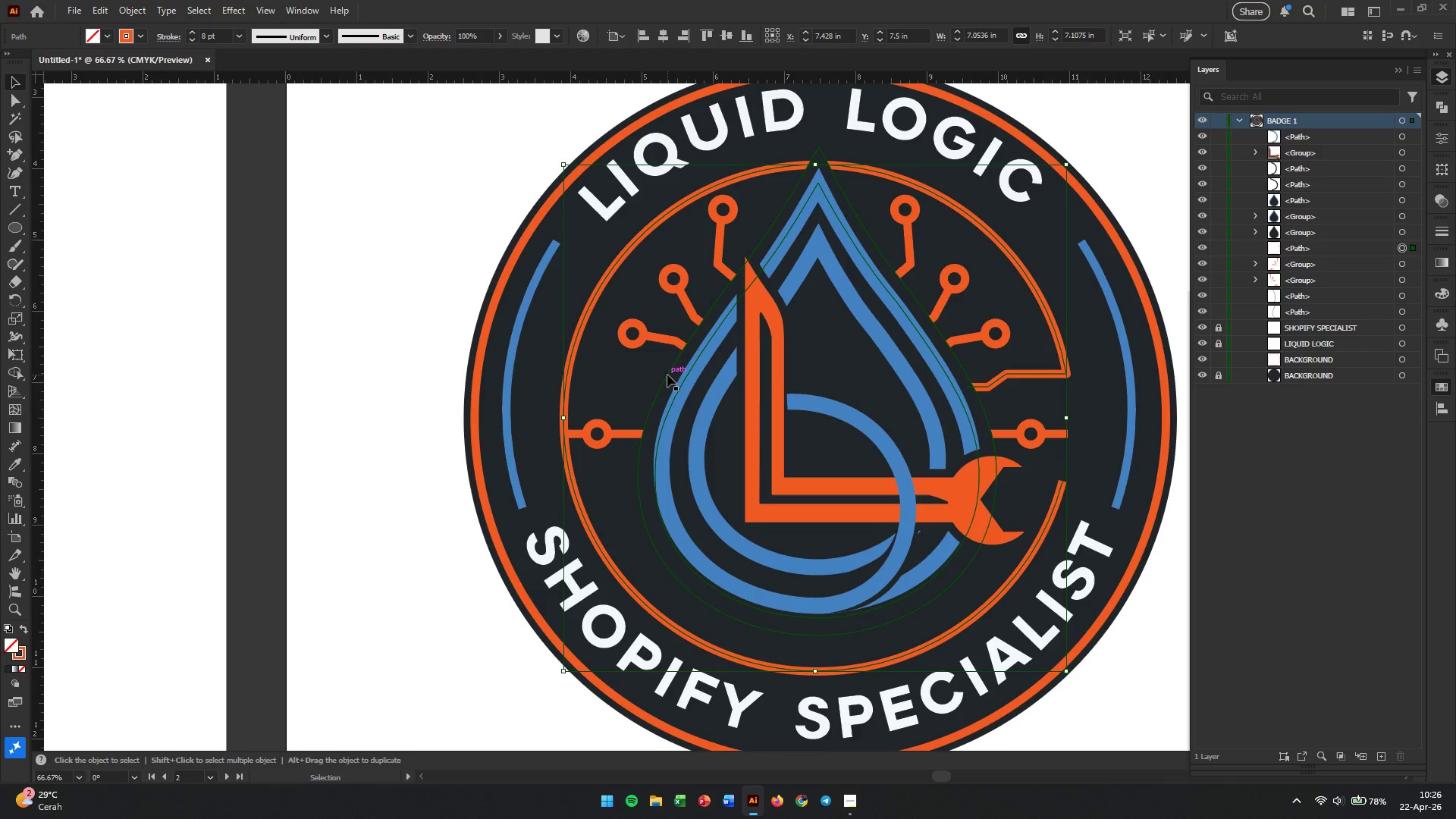 
left_click([14, 177])
 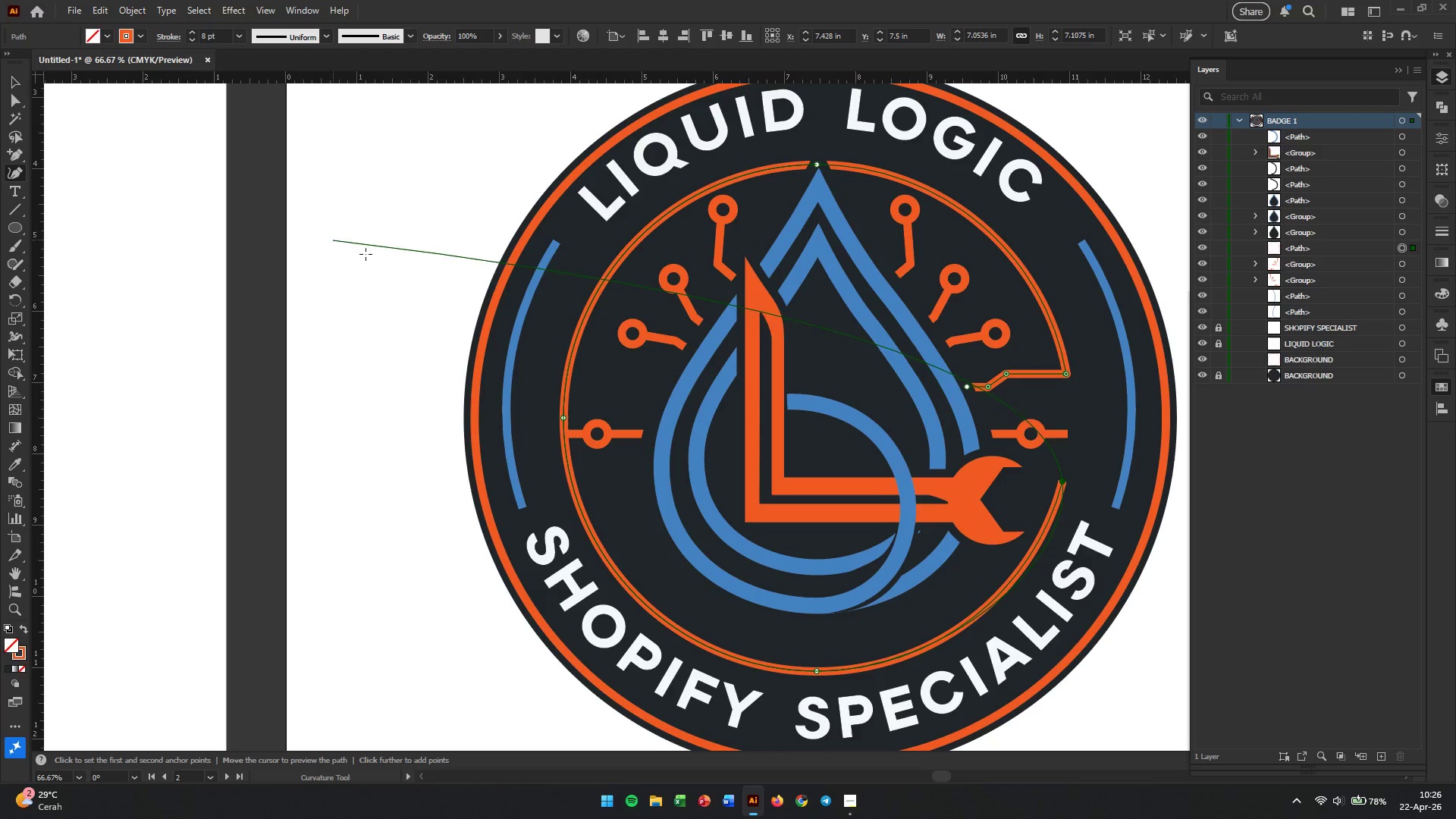 
hold_key(key=AltLeft, duration=0.77)
scroll: coordinate [423, 344], scroll_direction: up, amount: 1.0
 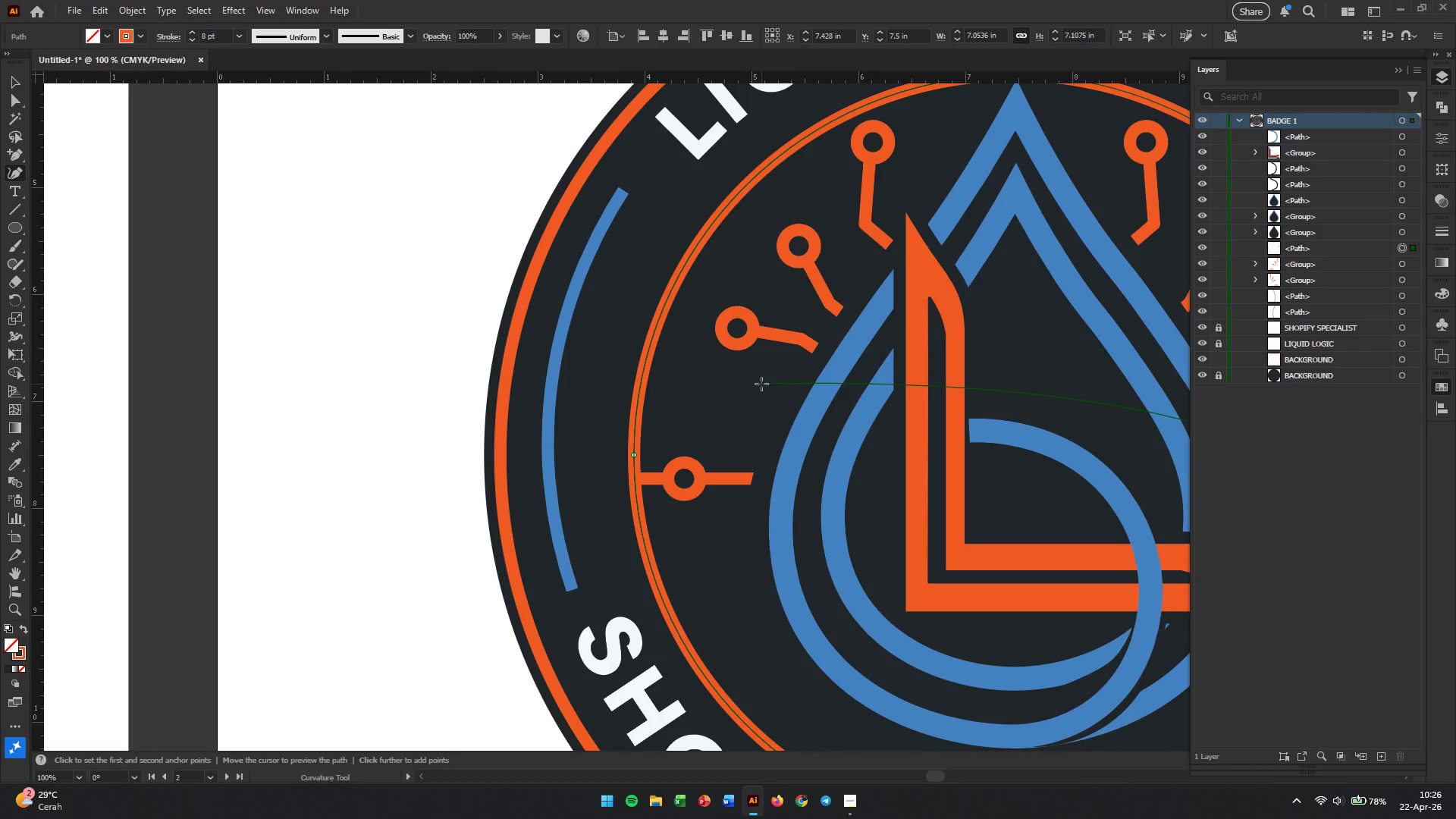 
hold_key(key=Space, duration=0.95)
 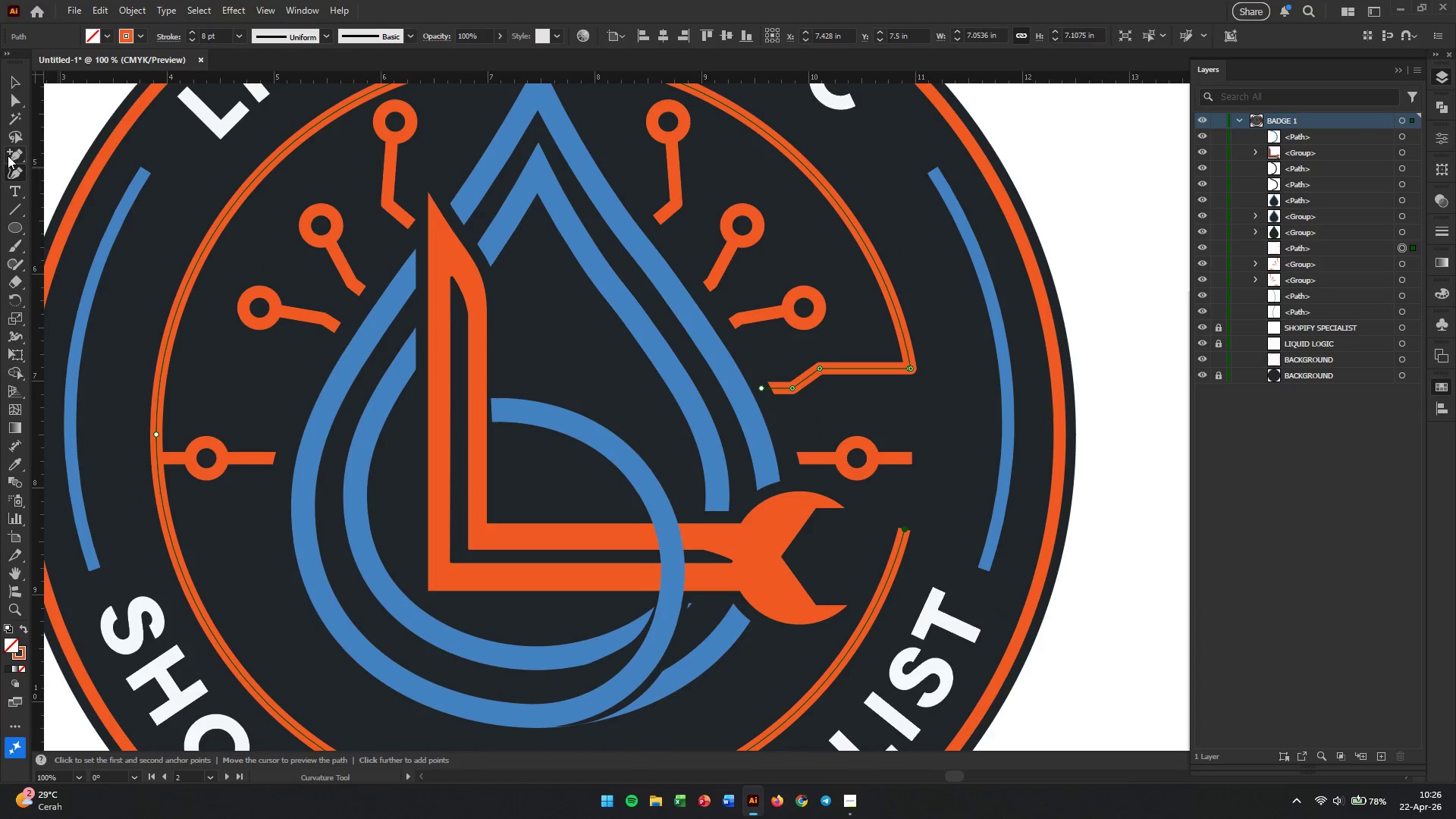 
left_click_drag(start_coordinate=[761, 384], to_coordinate=[284, 363])
 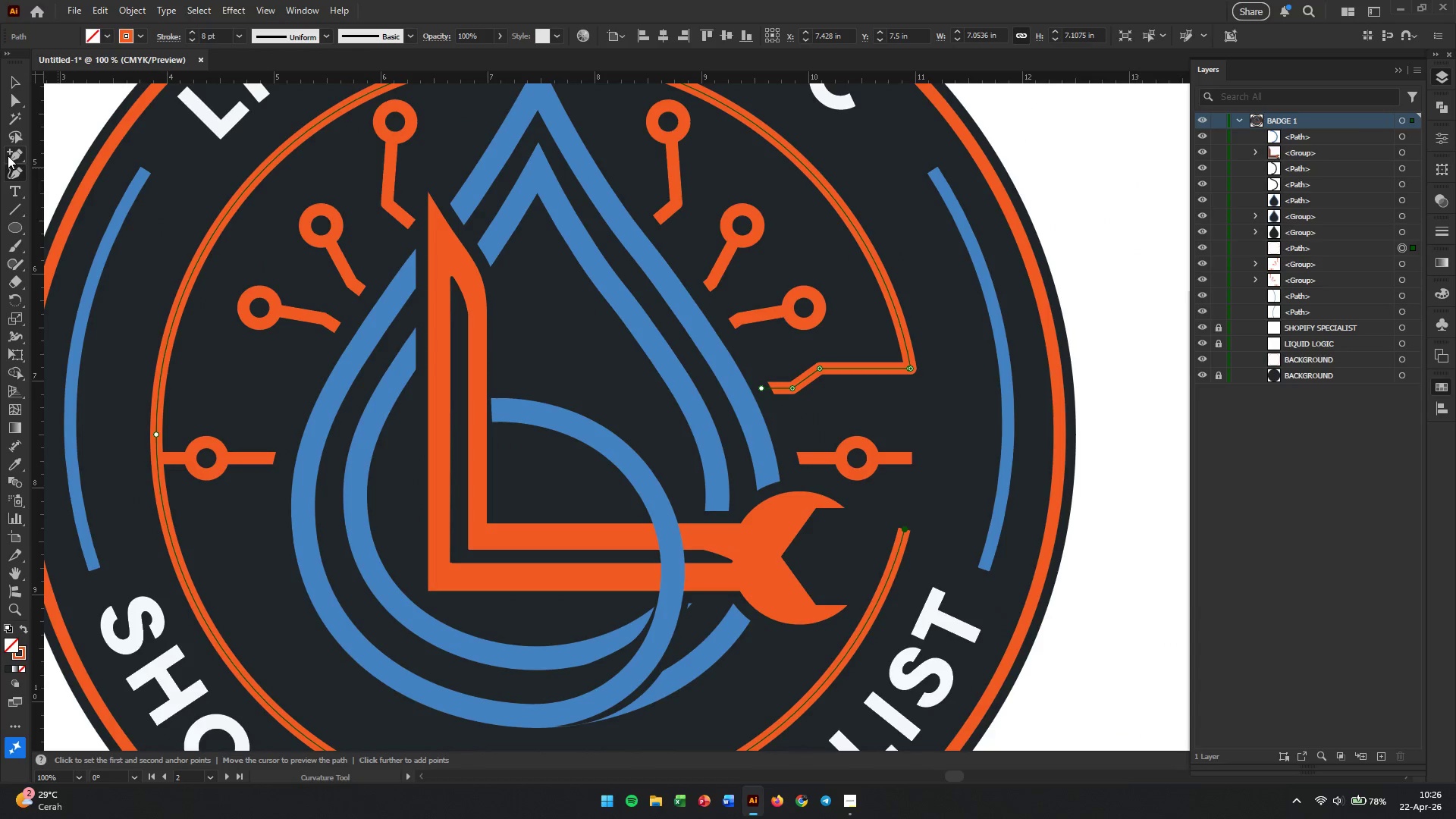 
right_click([8, 155])
 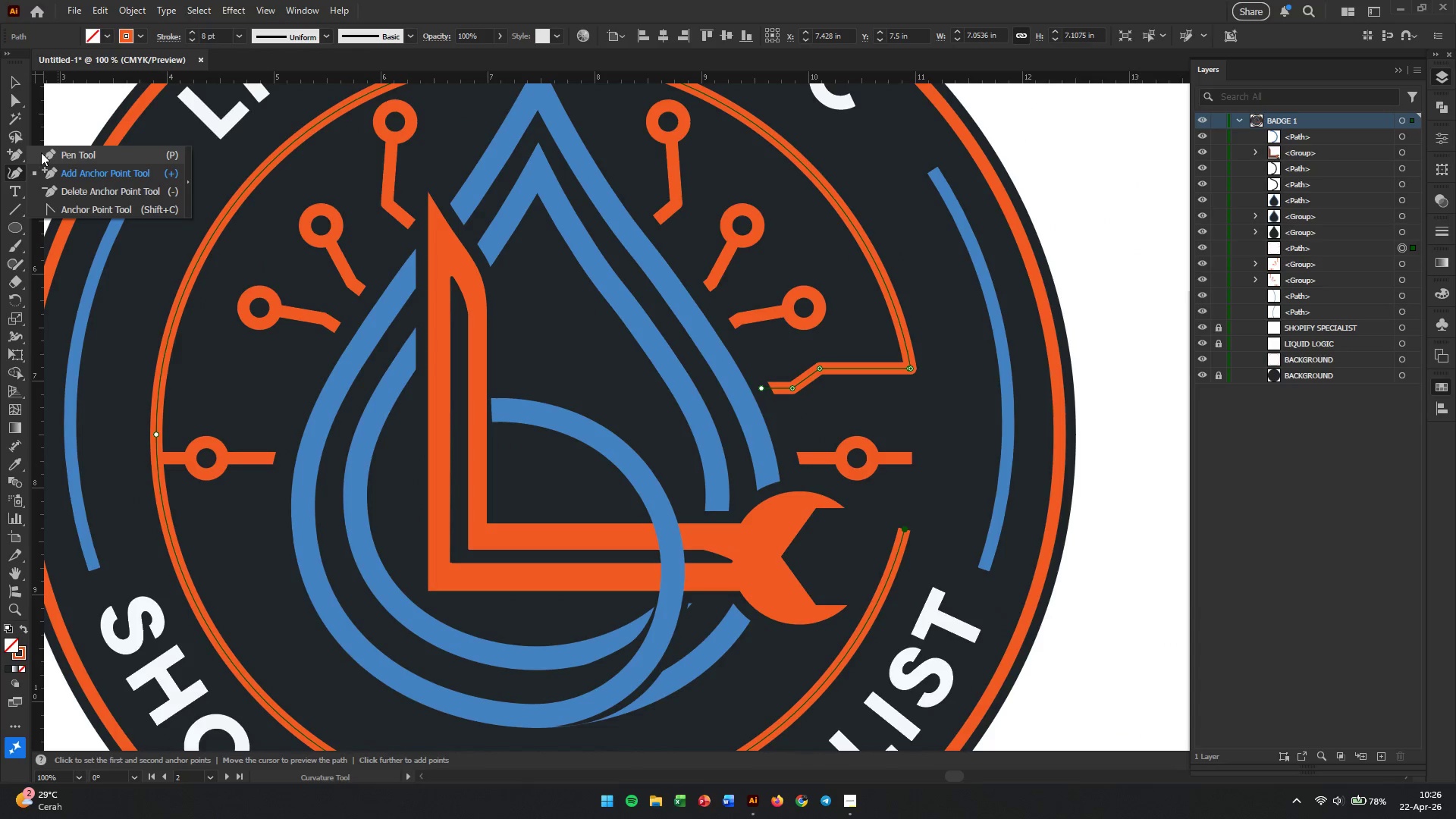 
left_click([42, 152])
 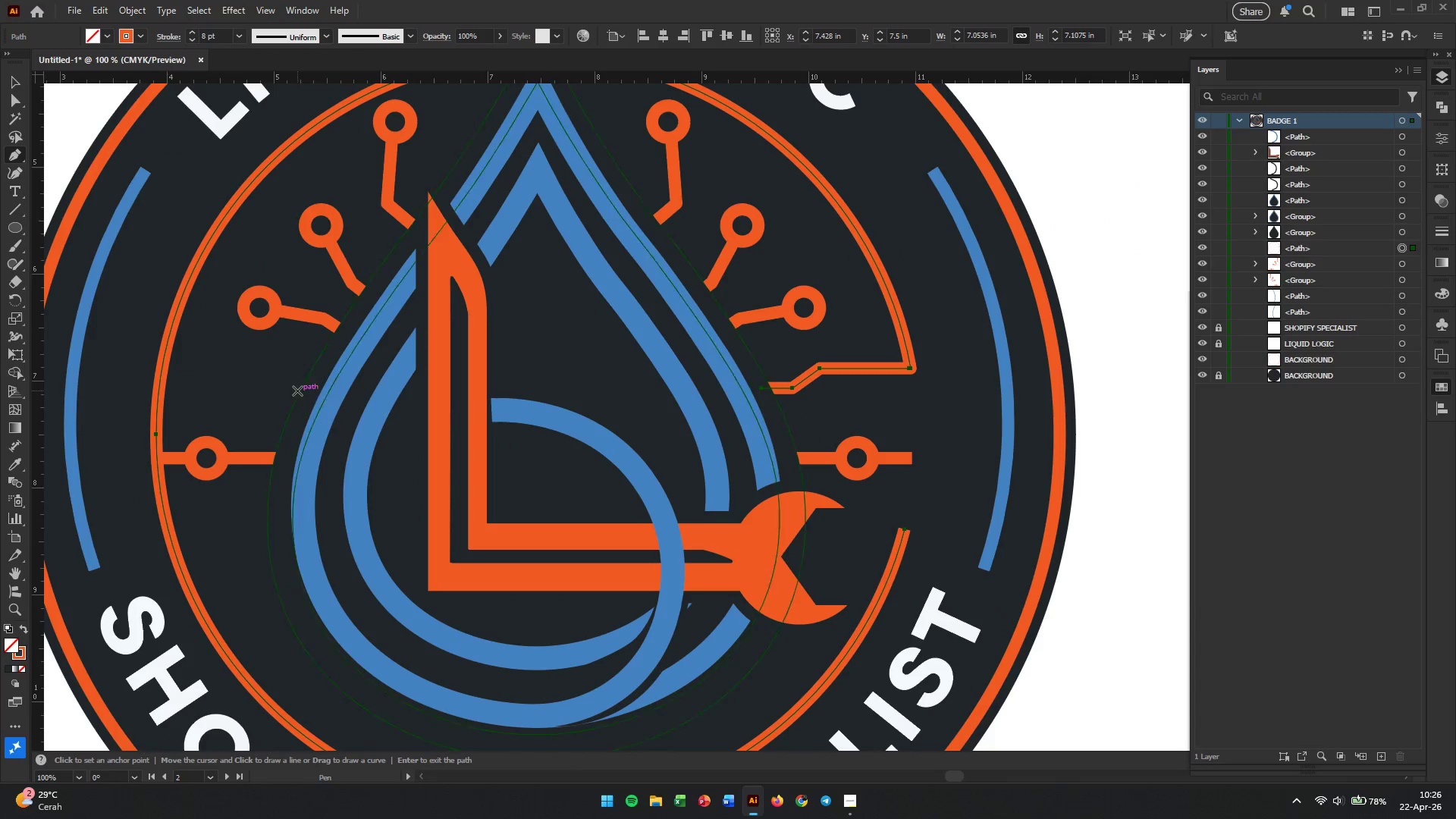 
left_click([293, 391])
 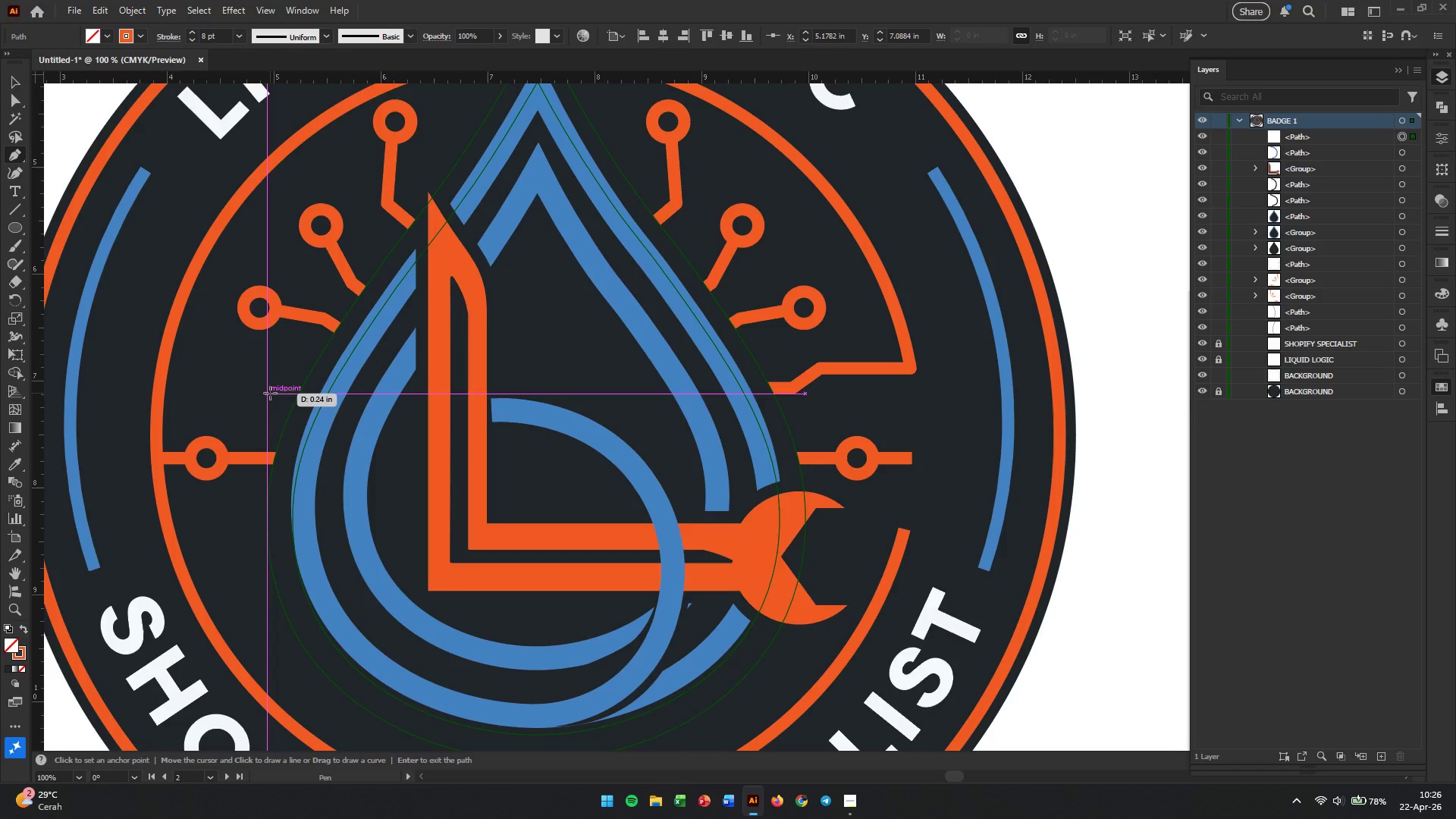 
left_click([265, 393])
 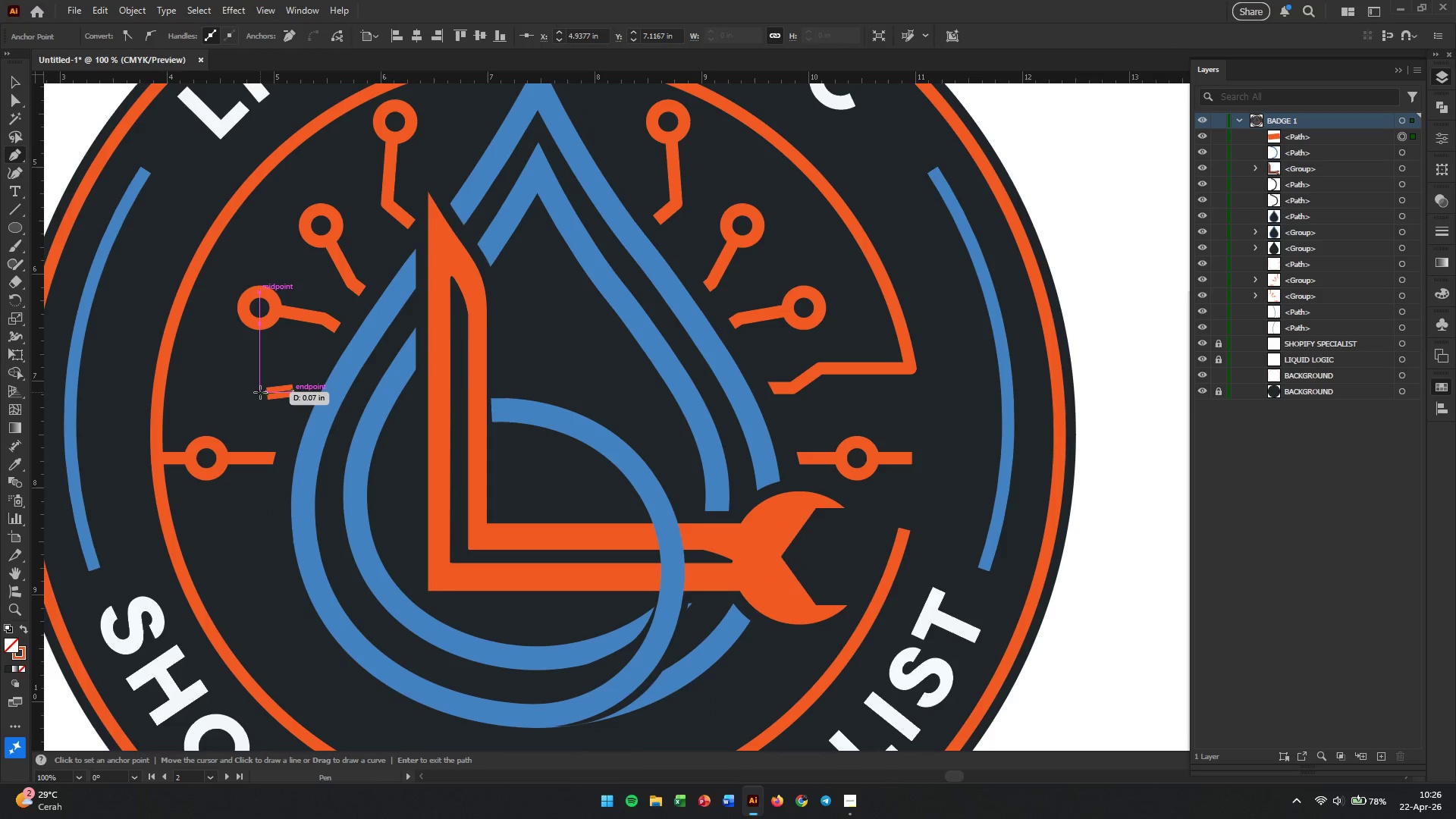 
key(Control+ControlLeft)
 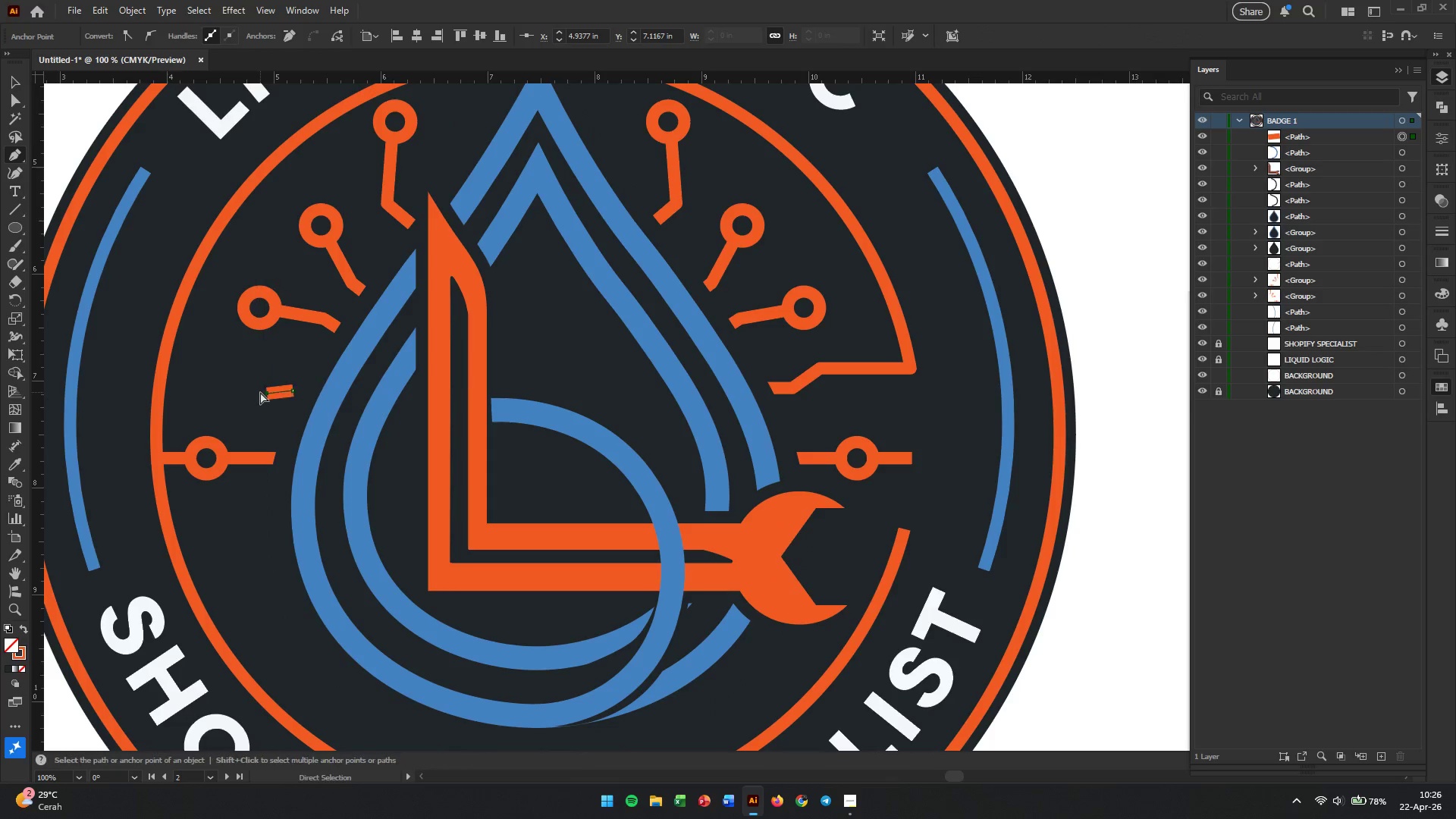 
key(Control+Z)
 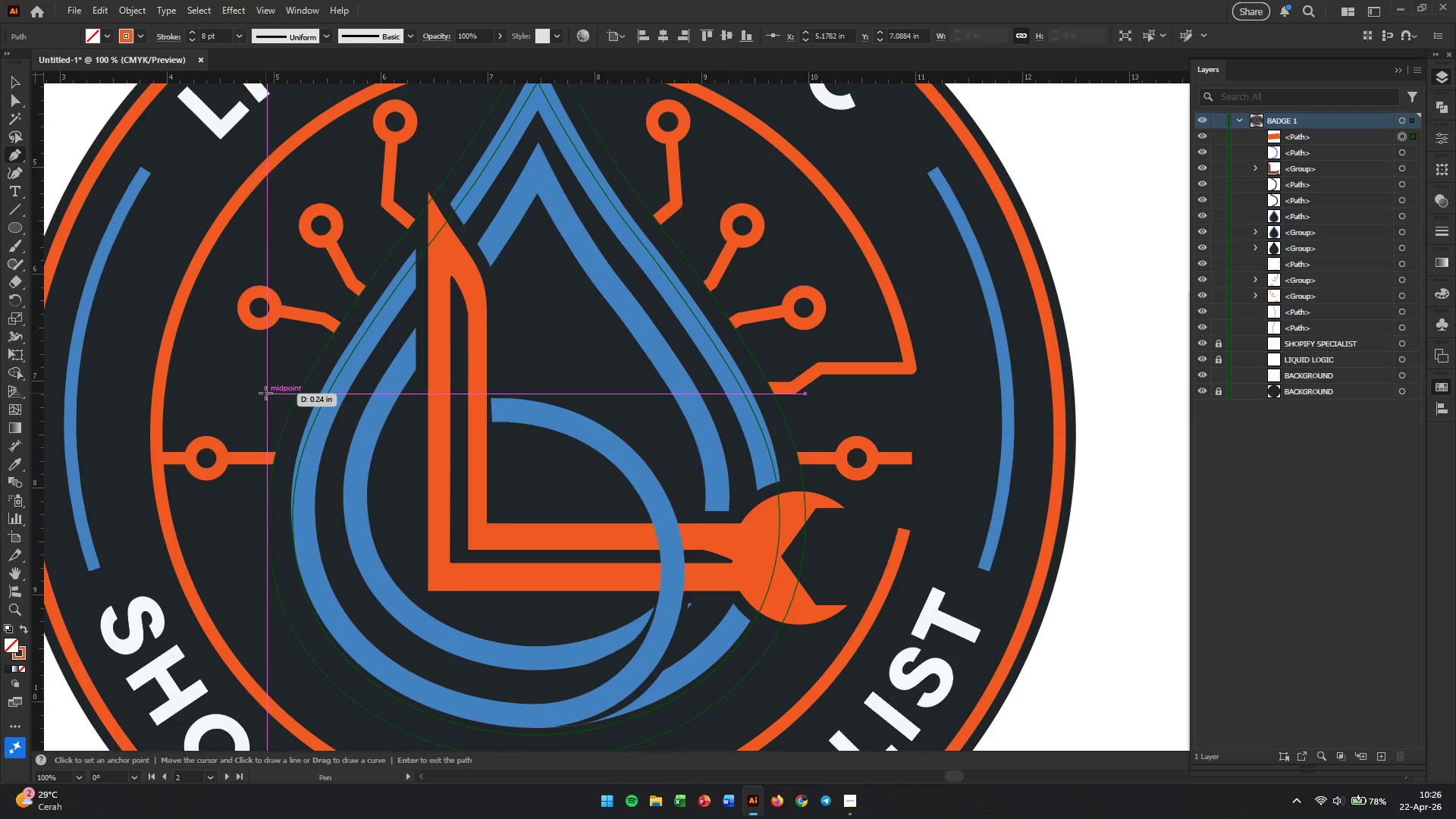 
left_click([265, 393])
 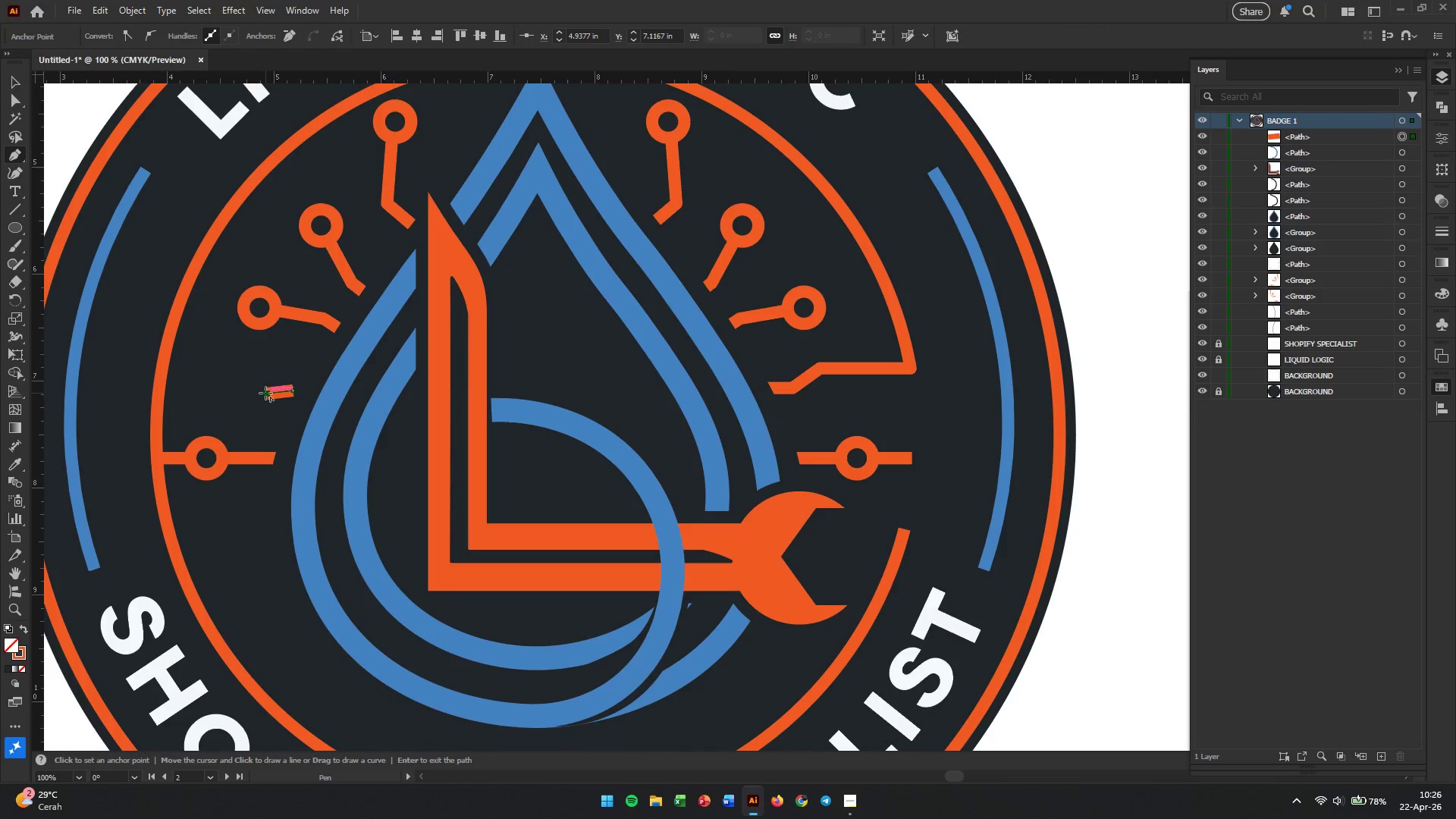 
key(Control+ControlLeft)
 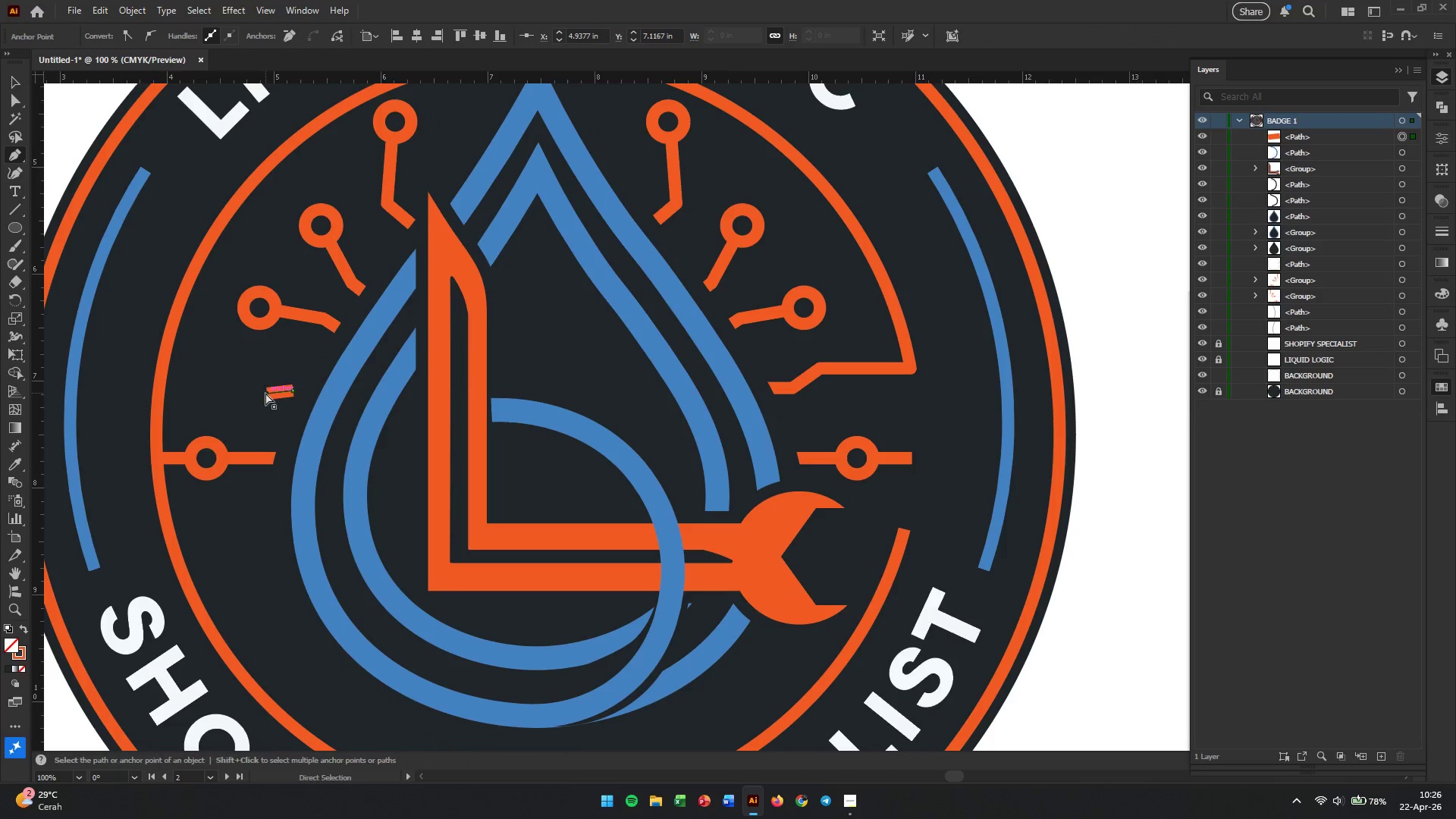 
key(Control+Z)
 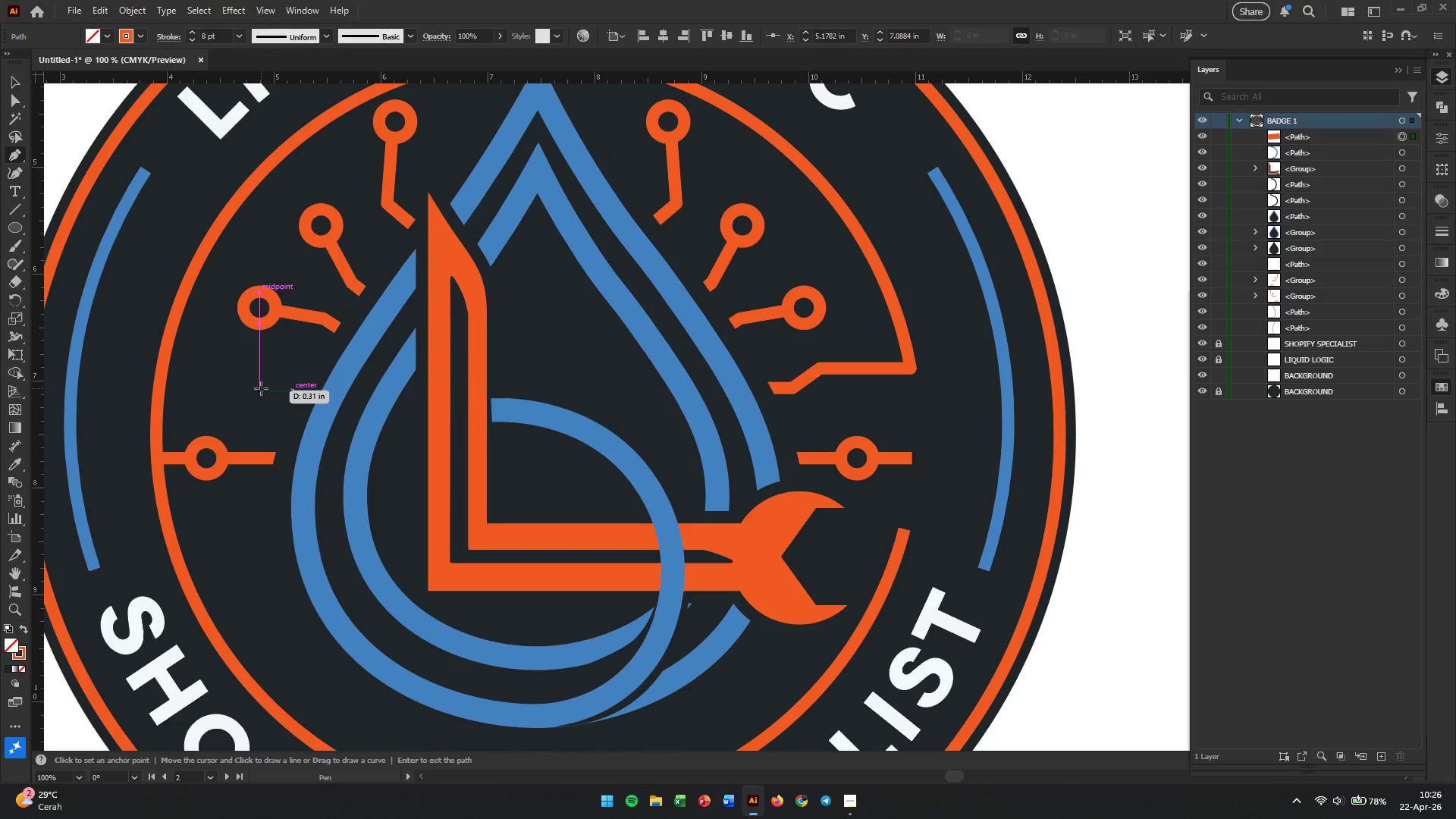 
hold_key(key=ShiftLeft, duration=0.78)
left_click([261, 388])
 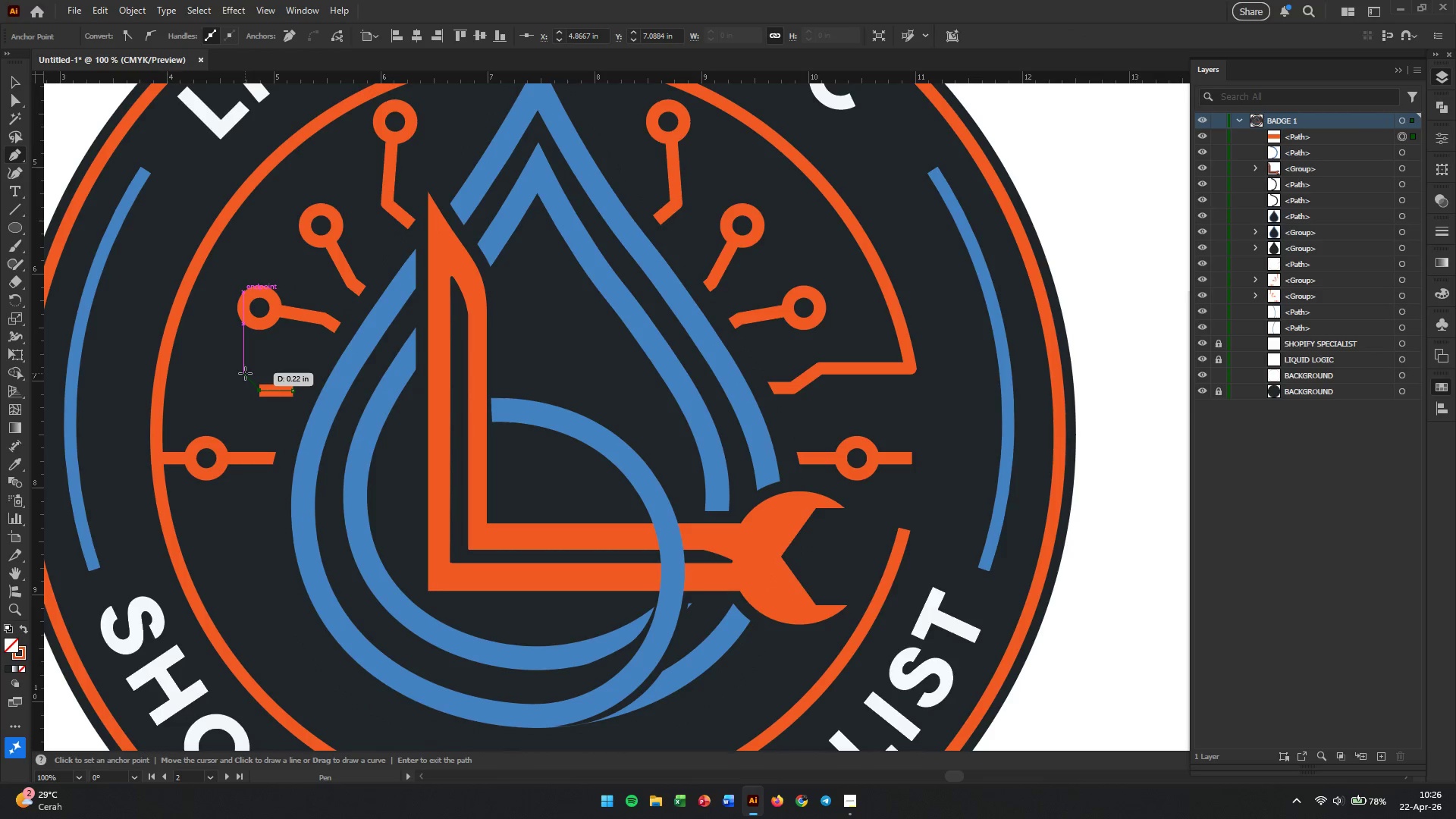 
left_click([245, 373])
 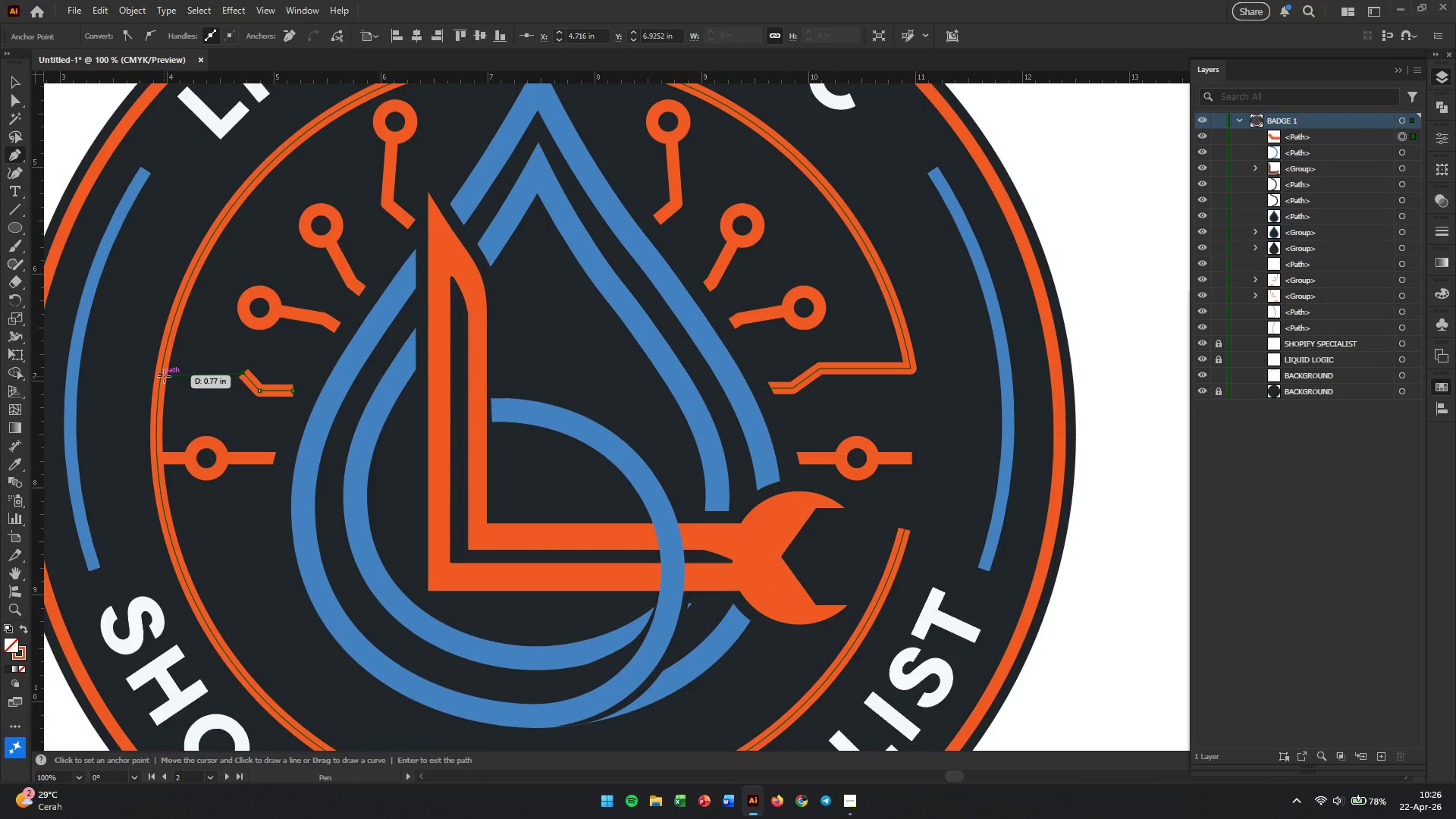 
hold_key(key=ShiftLeft, duration=1.2)
left_click([160, 376])
 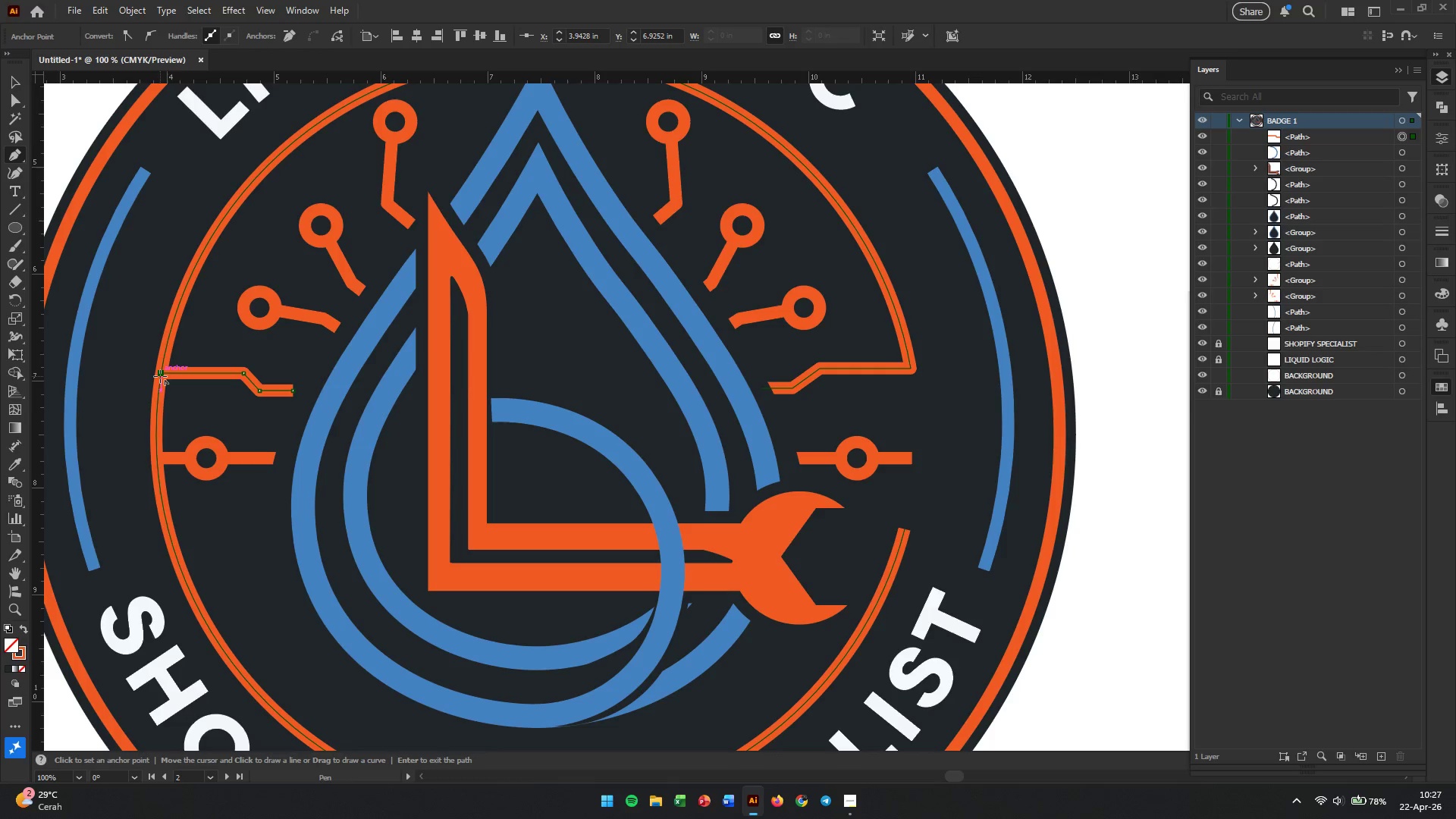 
key(V)
 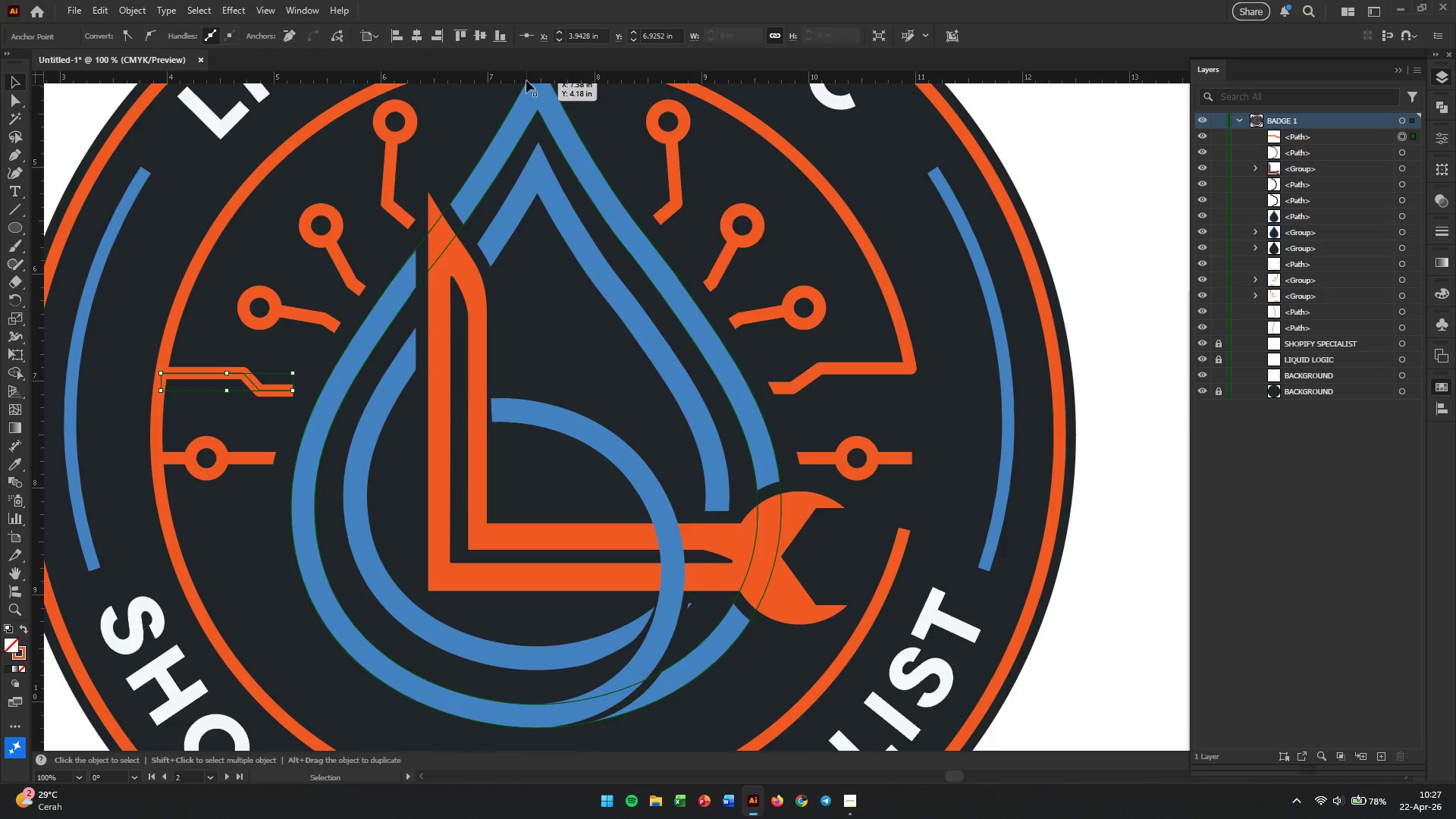 
left_click_drag(start_coordinate=[529, 74], to_coordinate=[548, 387])
 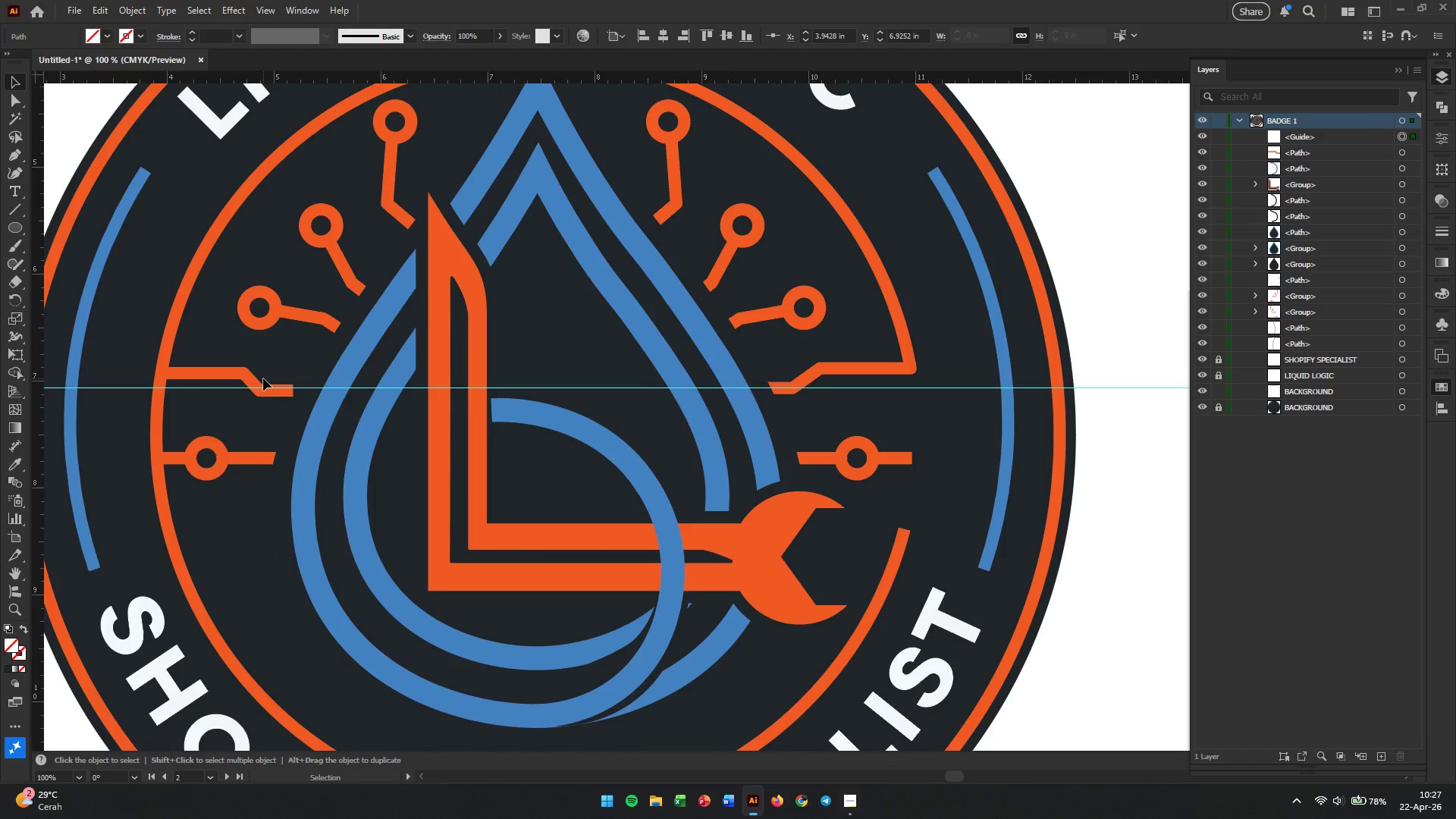 
hold_key(key=AltLeft, duration=0.67)
scroll: coordinate [260, 378], scroll_direction: up, amount: 4.0
 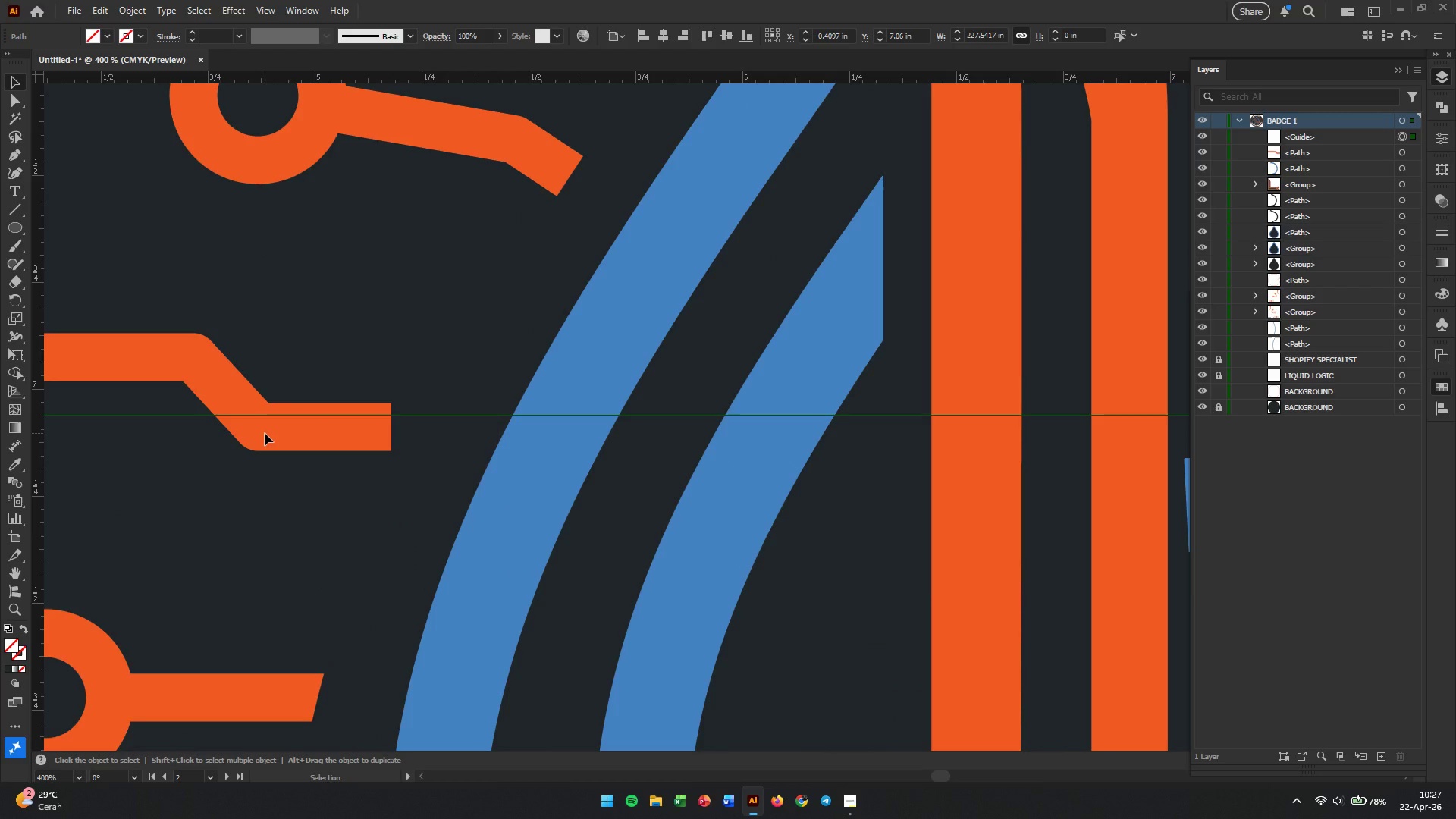 
left_click([265, 433])
 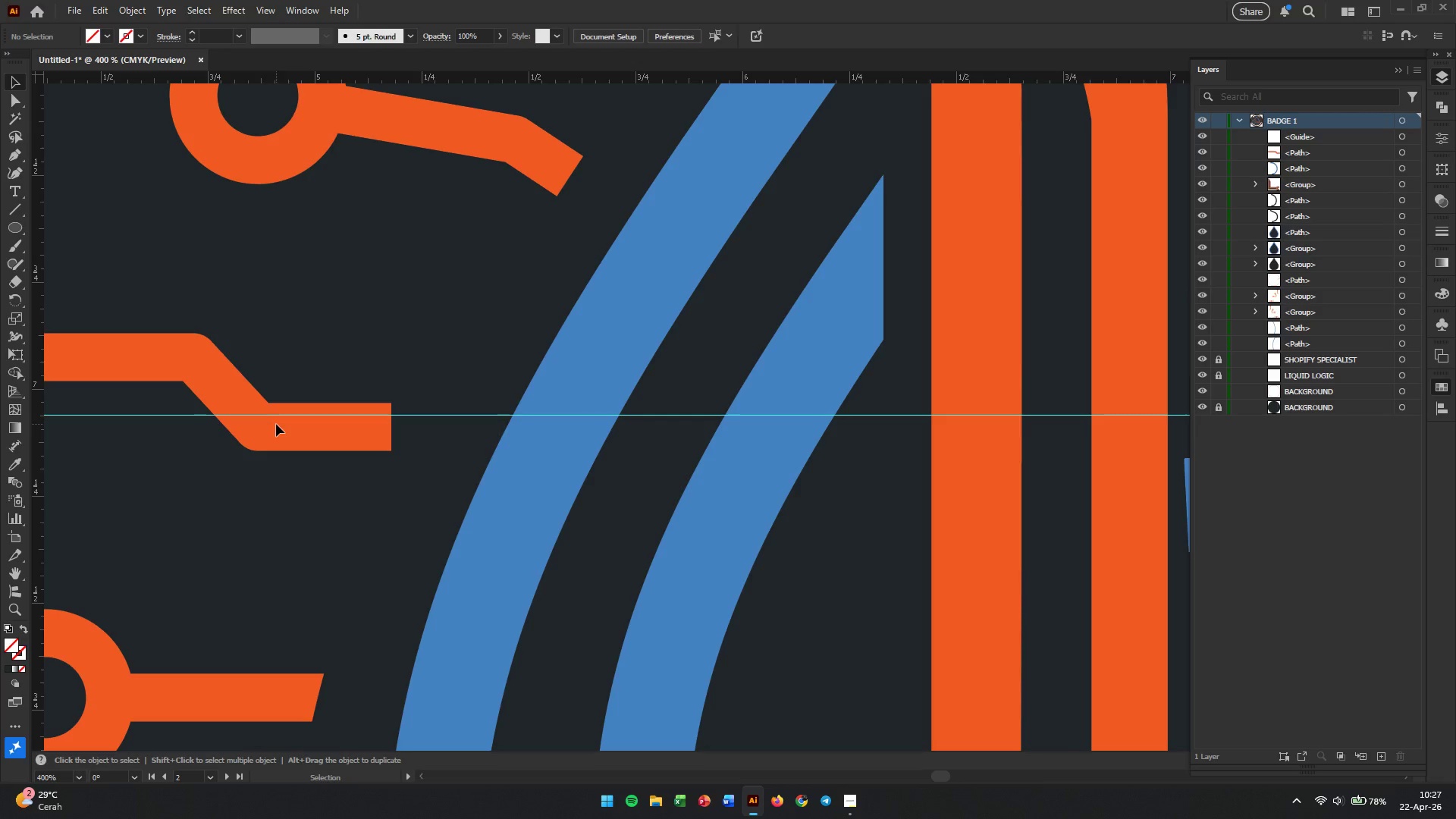 
left_click([276, 424])
 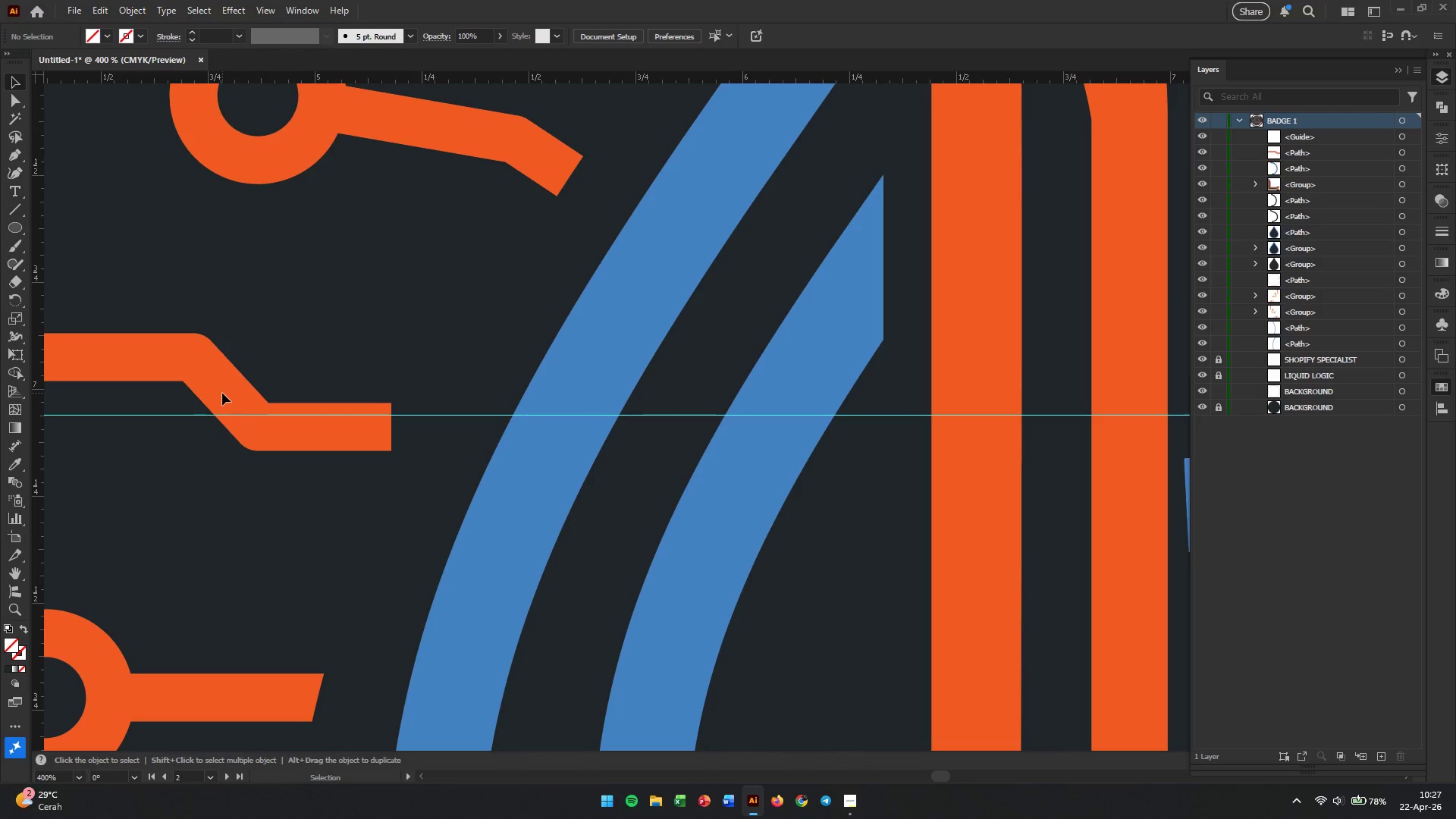 
left_click_drag(start_coordinate=[222, 392], to_coordinate=[224, 378])
 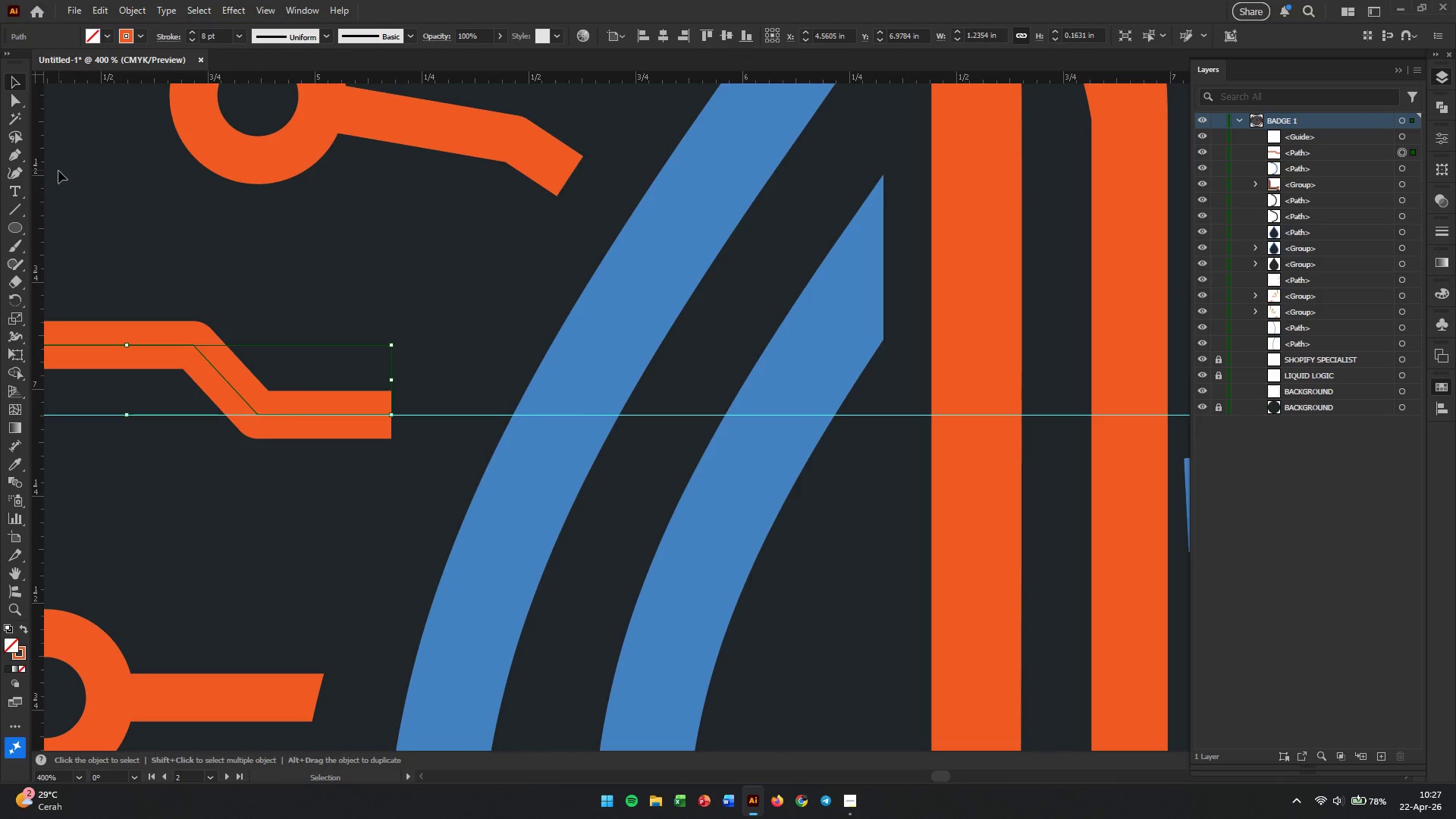 
left_click([15, 102])
 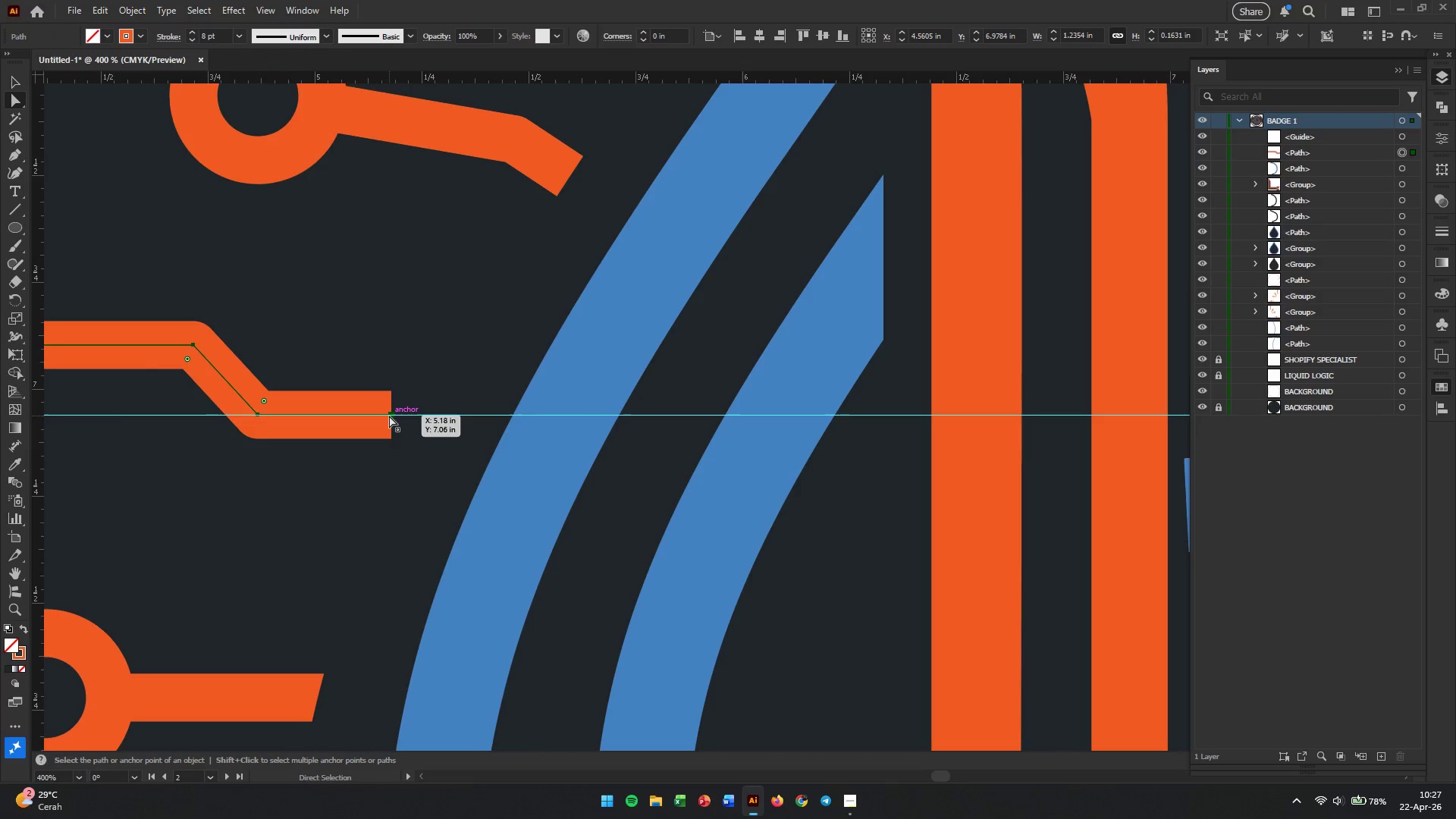 
left_click([389, 416])
 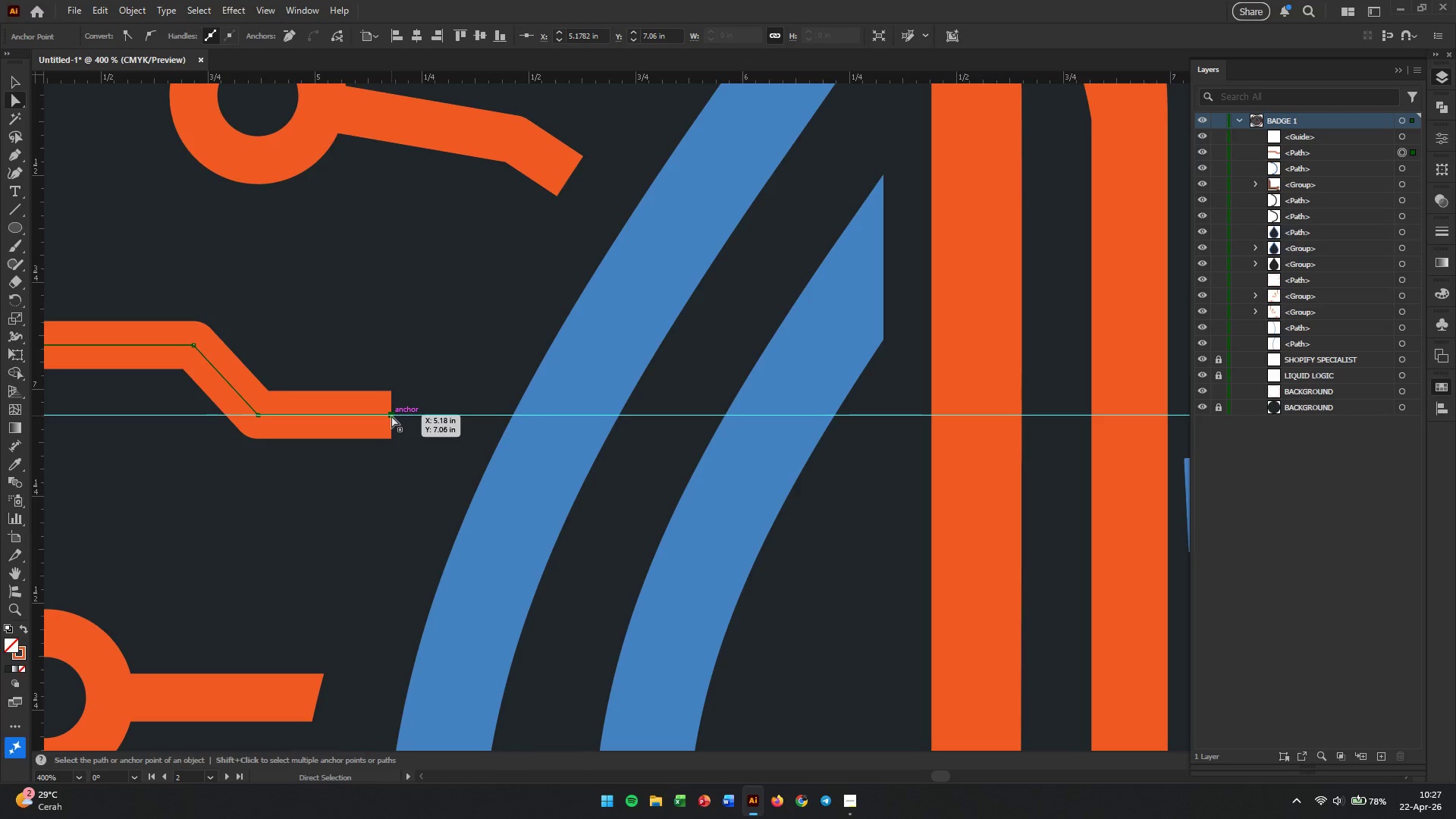 
left_click_drag(start_coordinate=[391, 416], to_coordinate=[457, 418])
 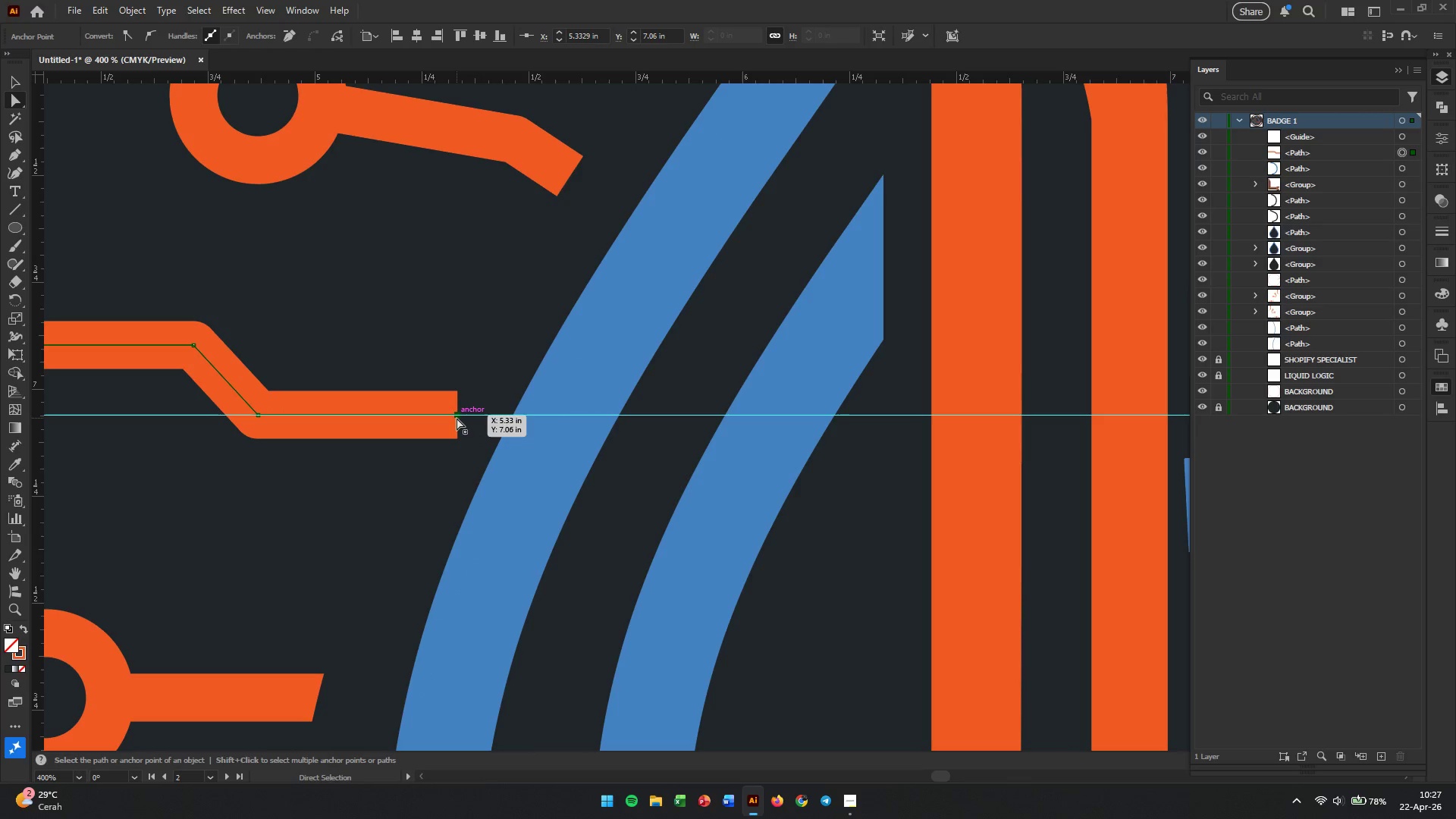 
hold_key(key=ShiftLeft, duration=2.5)
 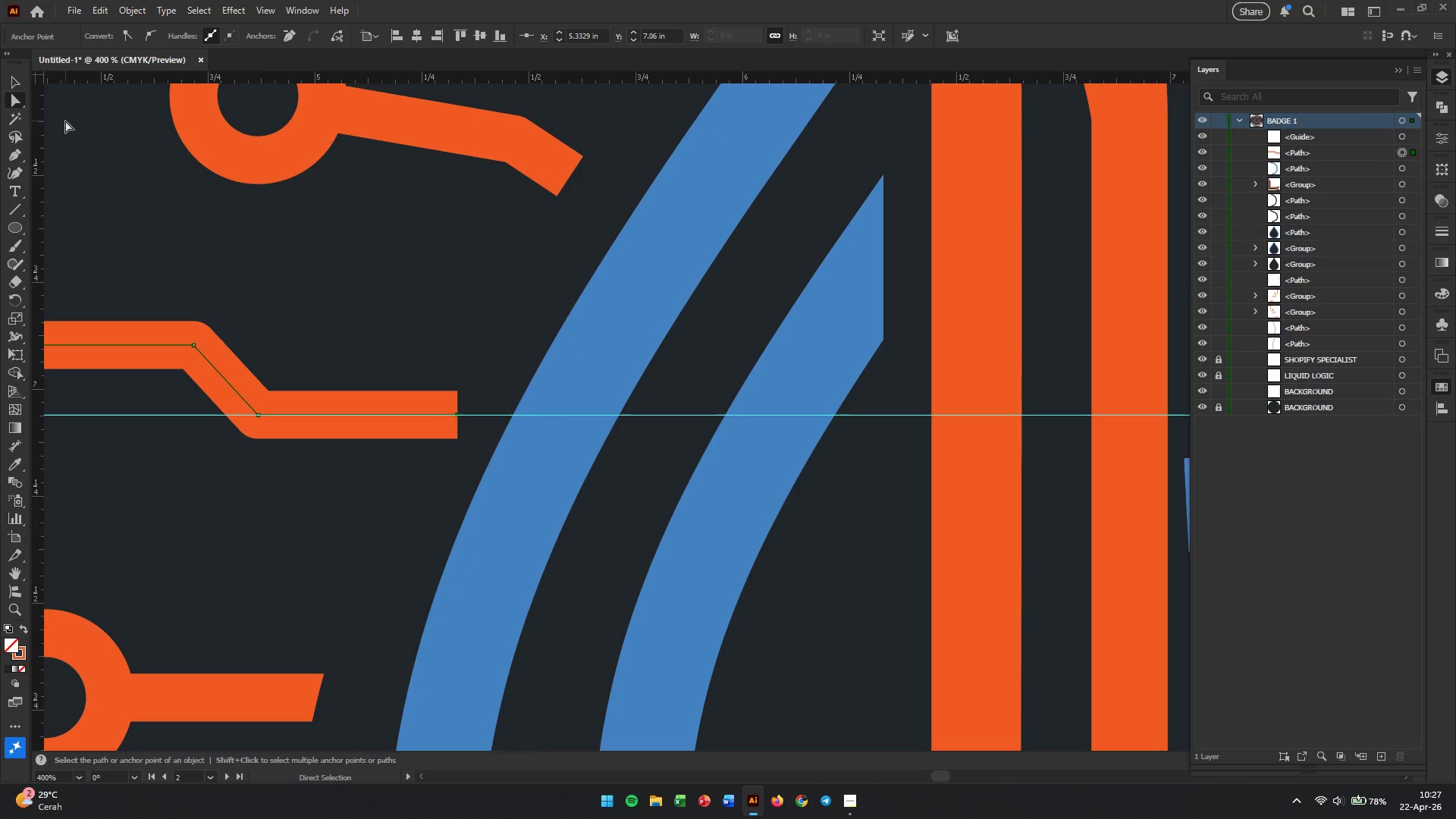 
left_click([15, 88])
 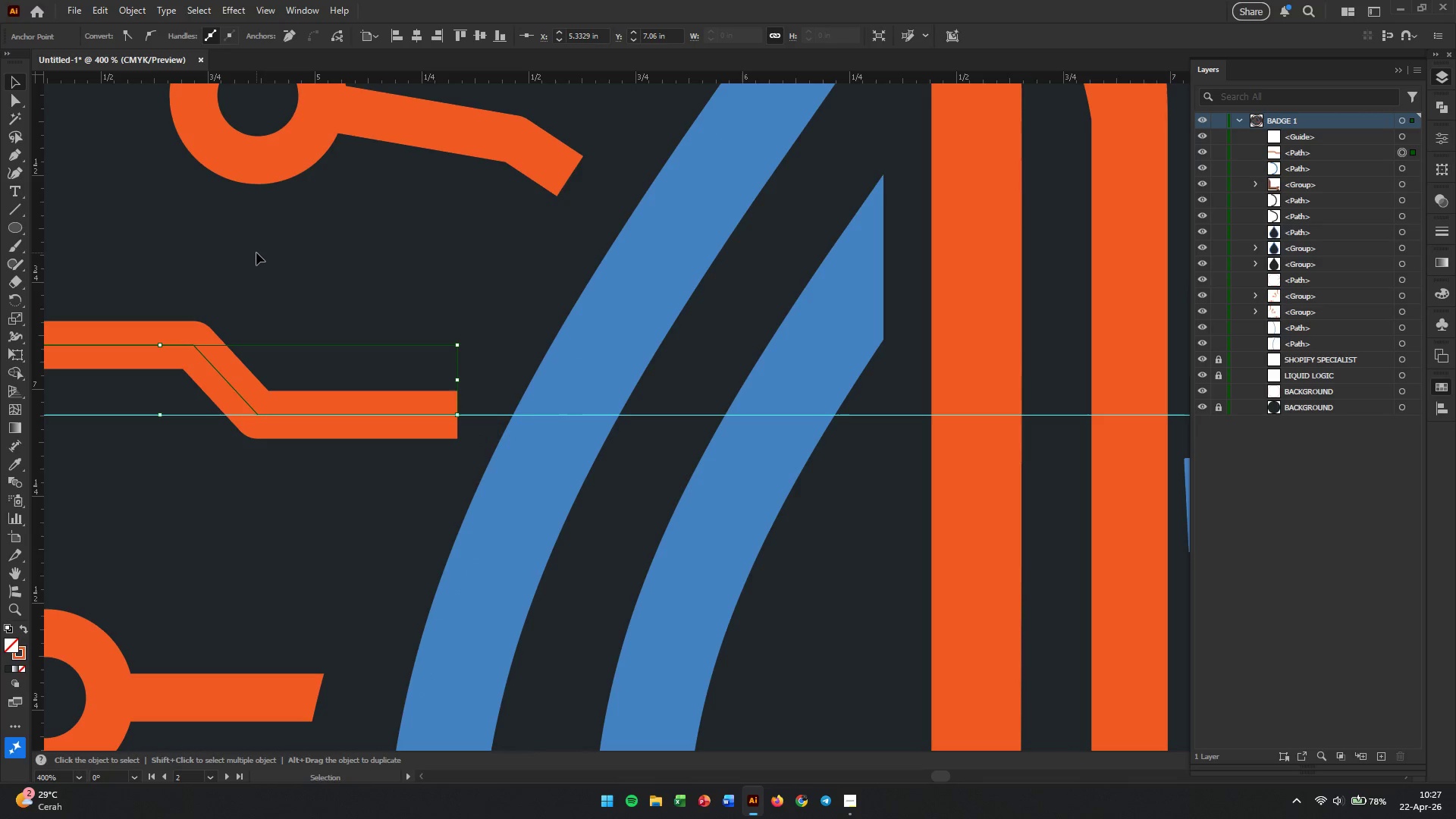 
key(Control+BracketLeft)
 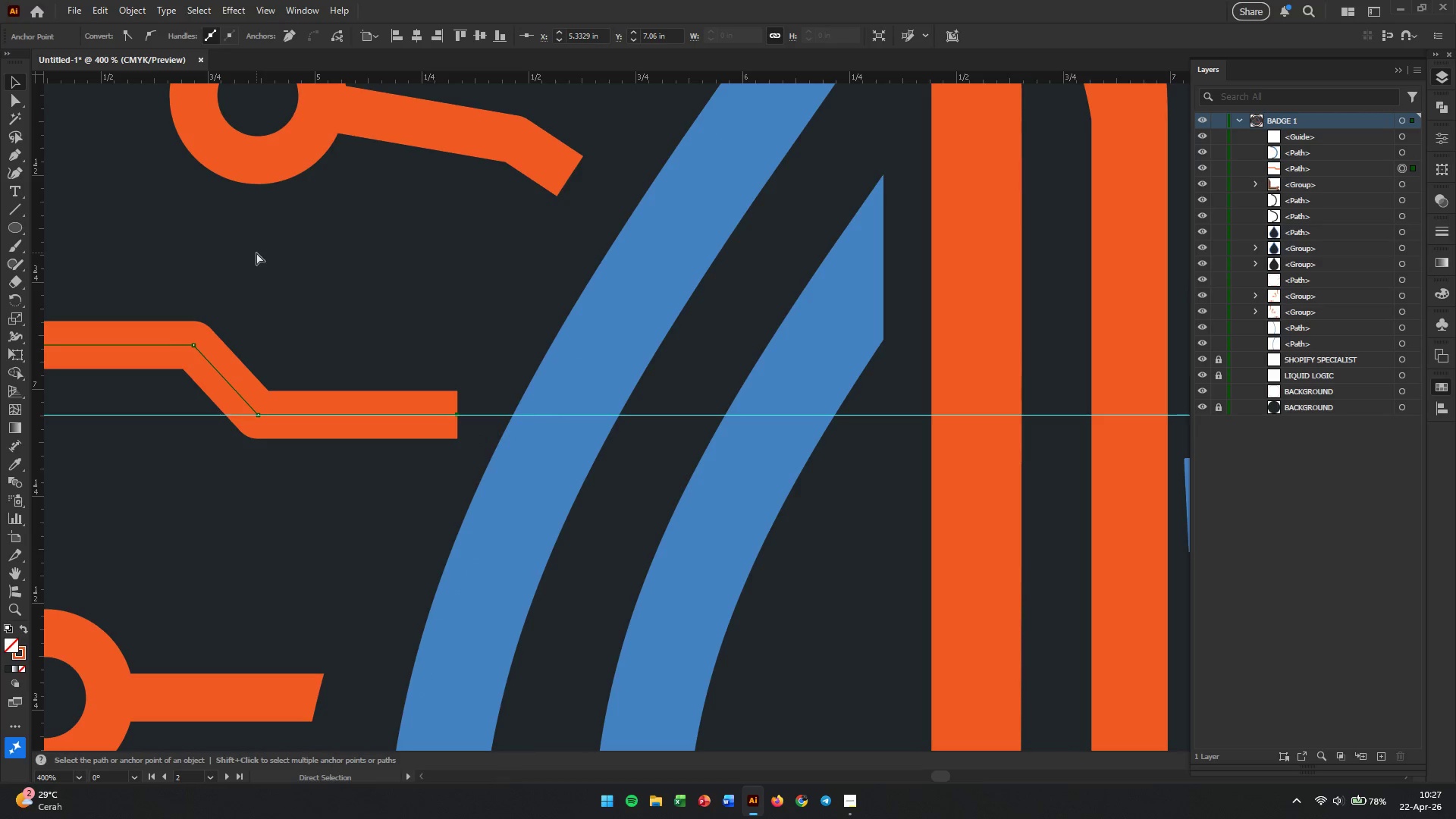 
key(Control+BracketLeft)
 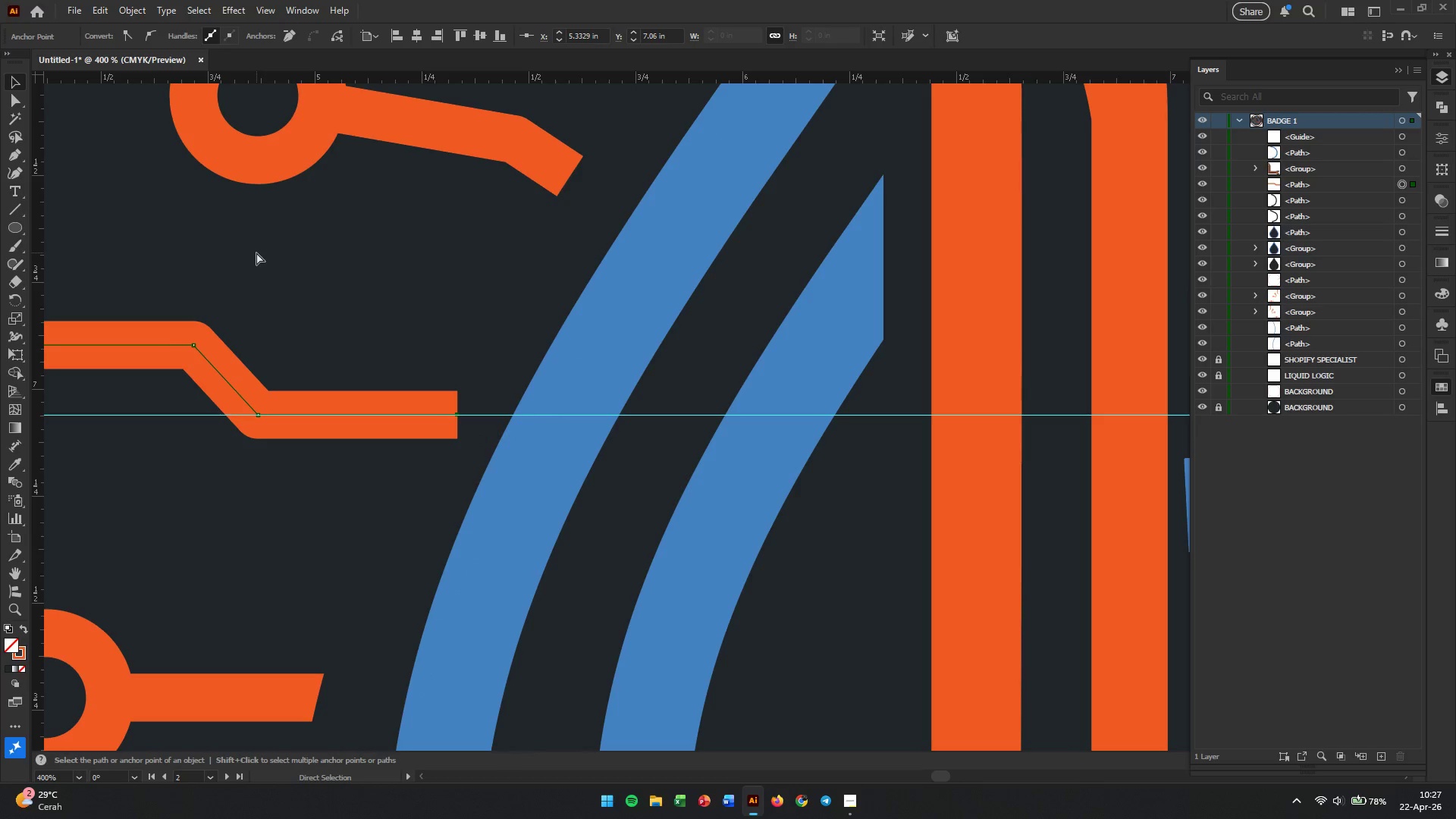 
key(Control+BracketLeft)
 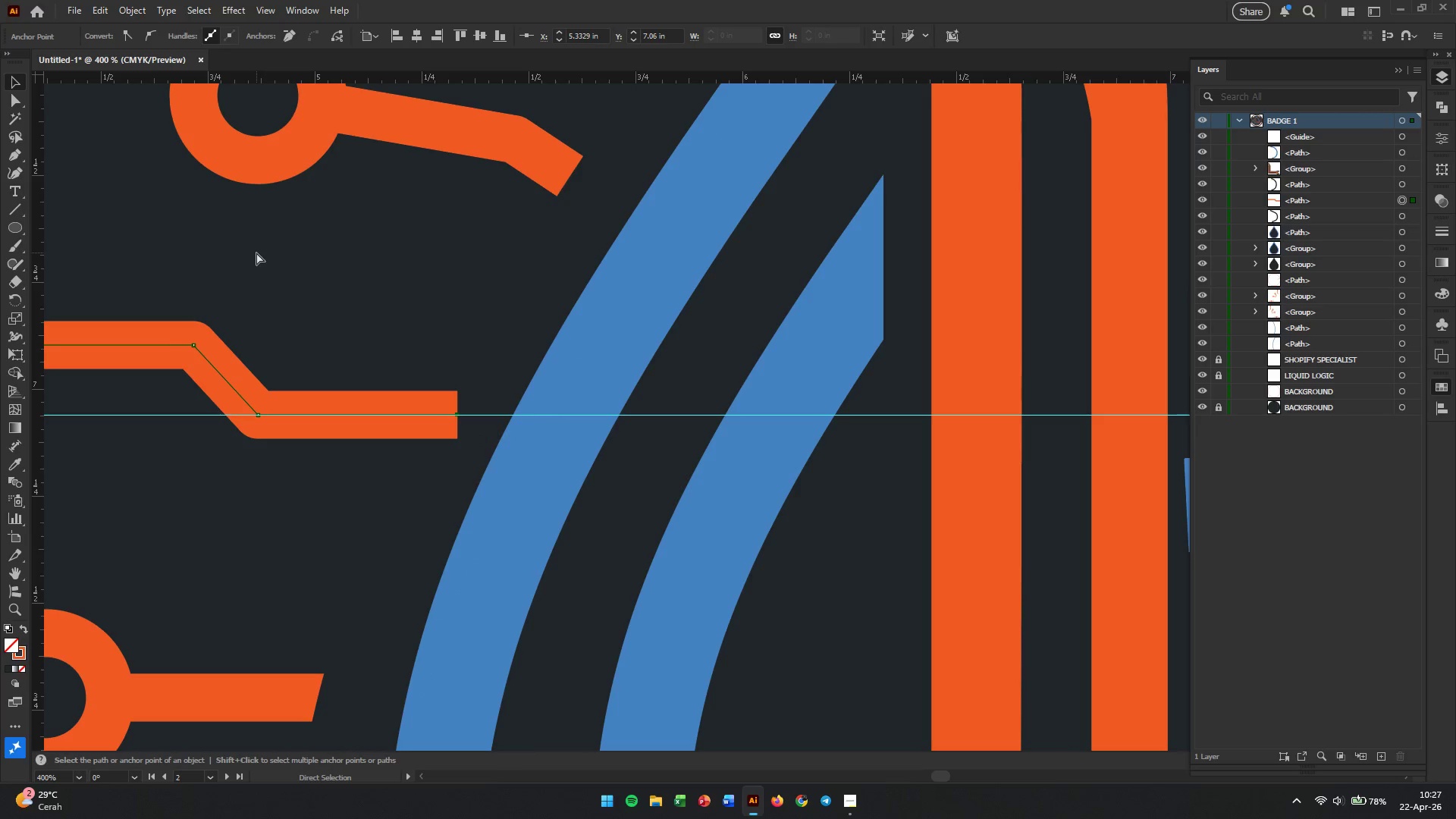 
key(Control+BracketLeft)
 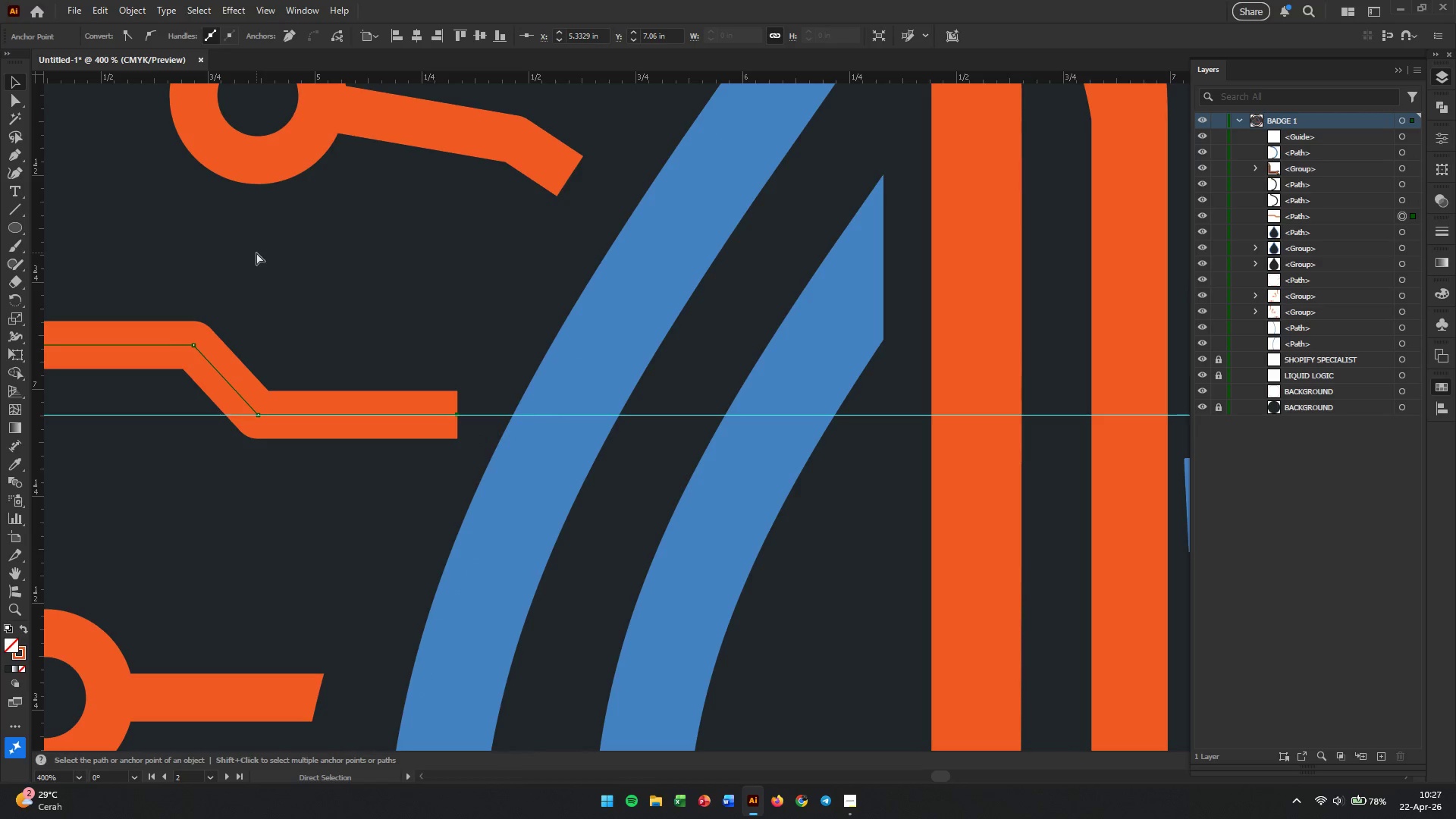 
key(Control+BracketLeft)
 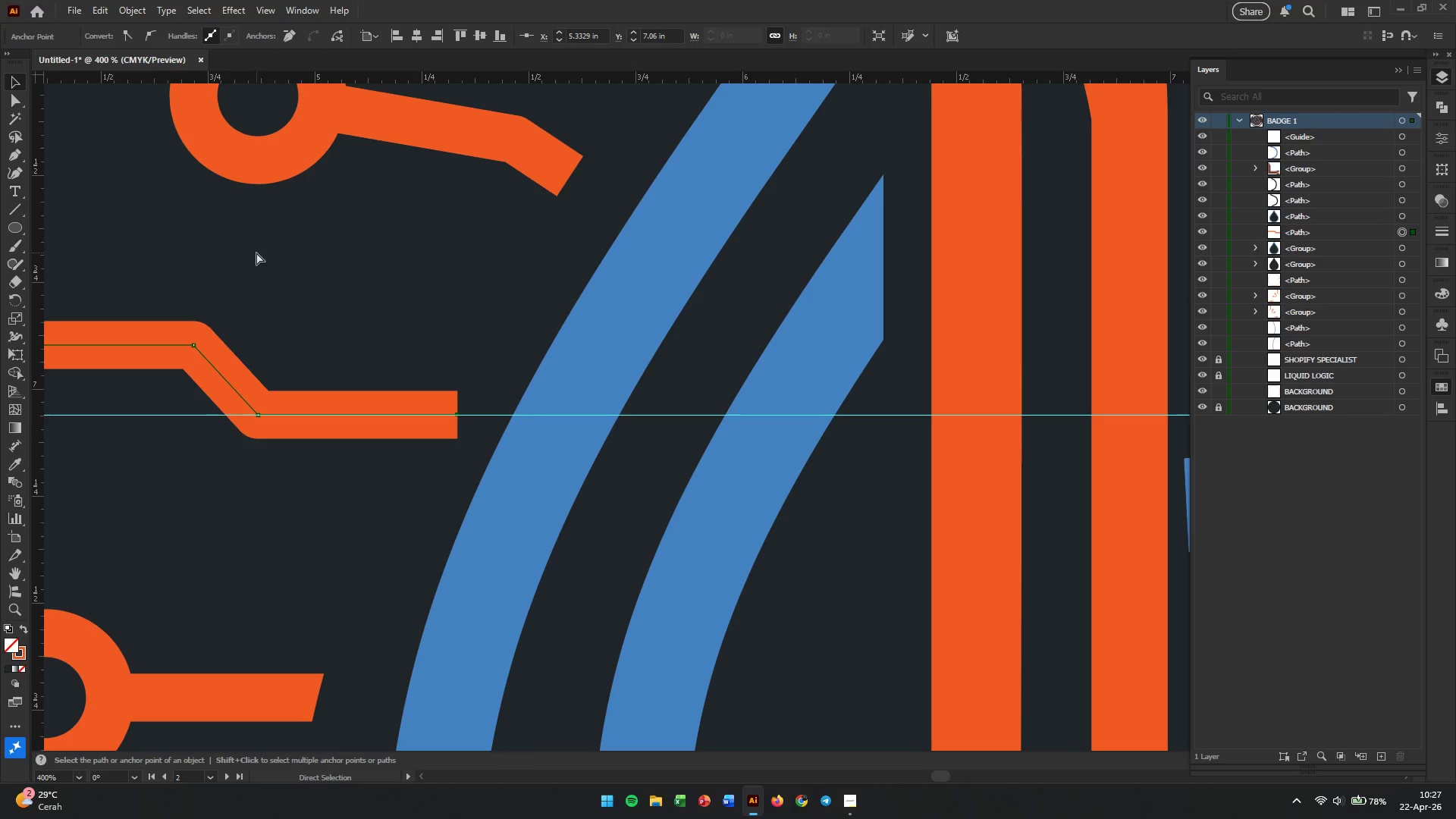 
key(Control+BracketLeft)
 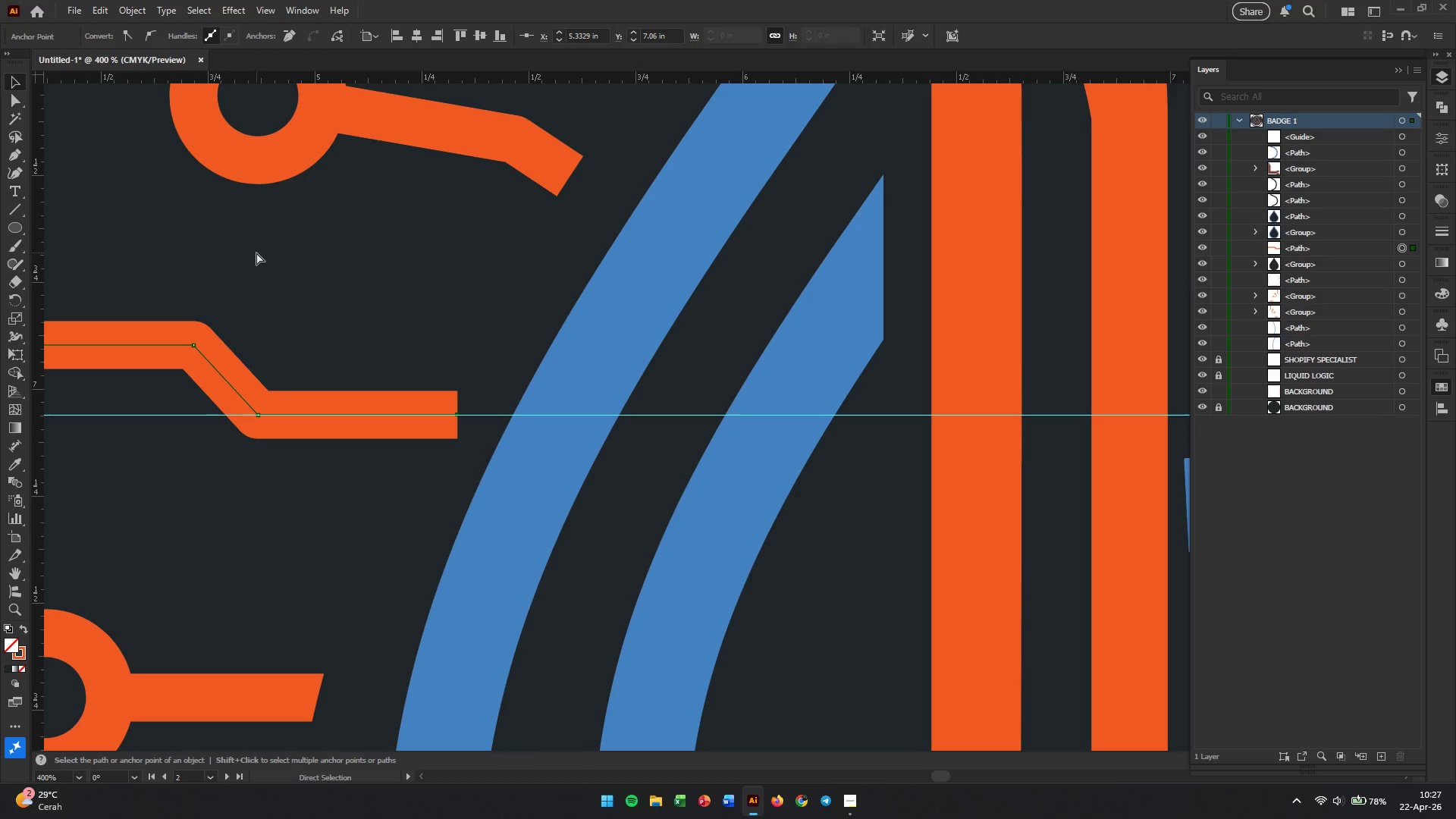 
key(Control+BracketLeft)
 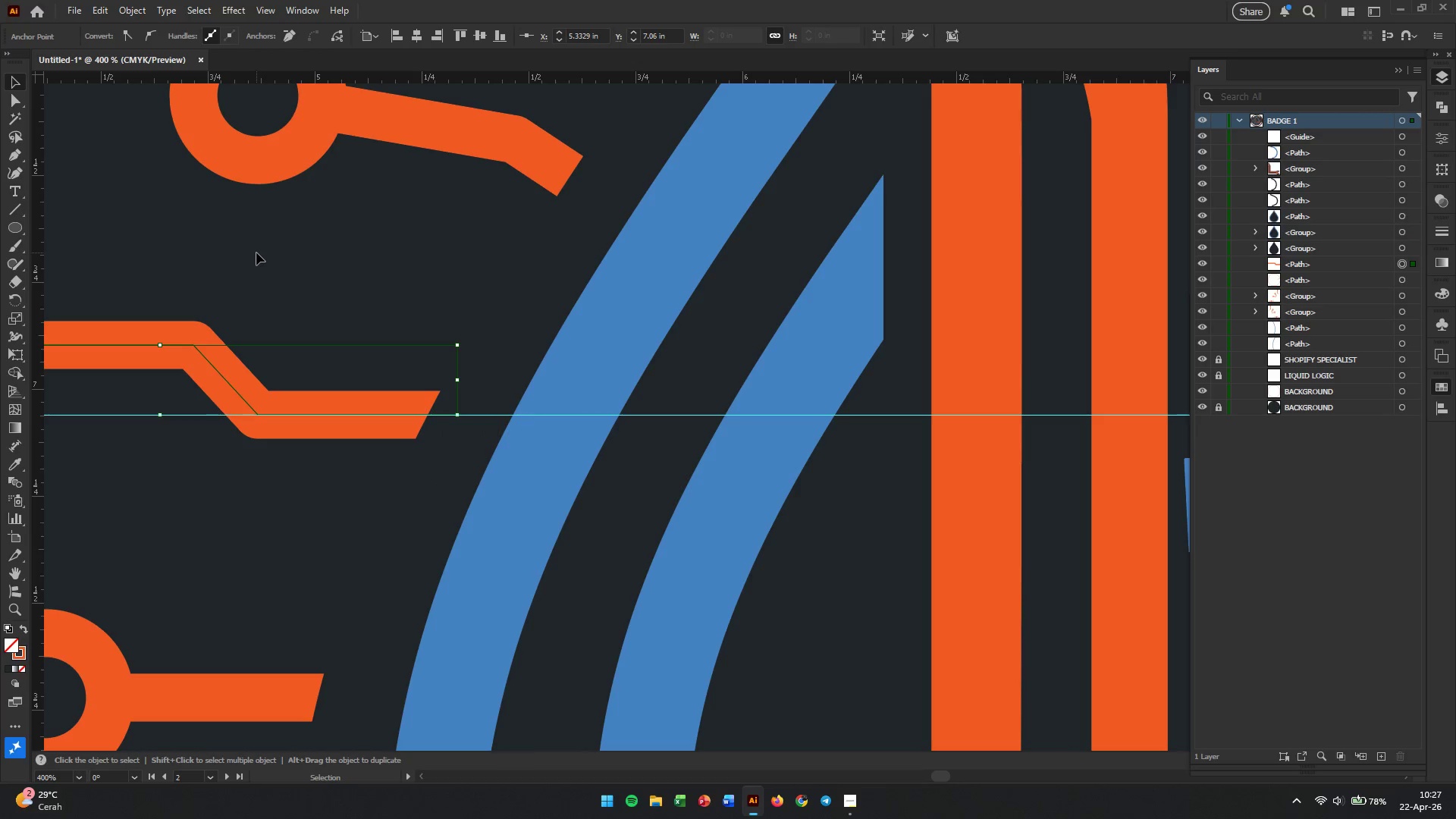 
hold_key(key=AltLeft, duration=4.24)
scroll: coordinate [381, 406], scroll_direction: down, amount: 4.0
 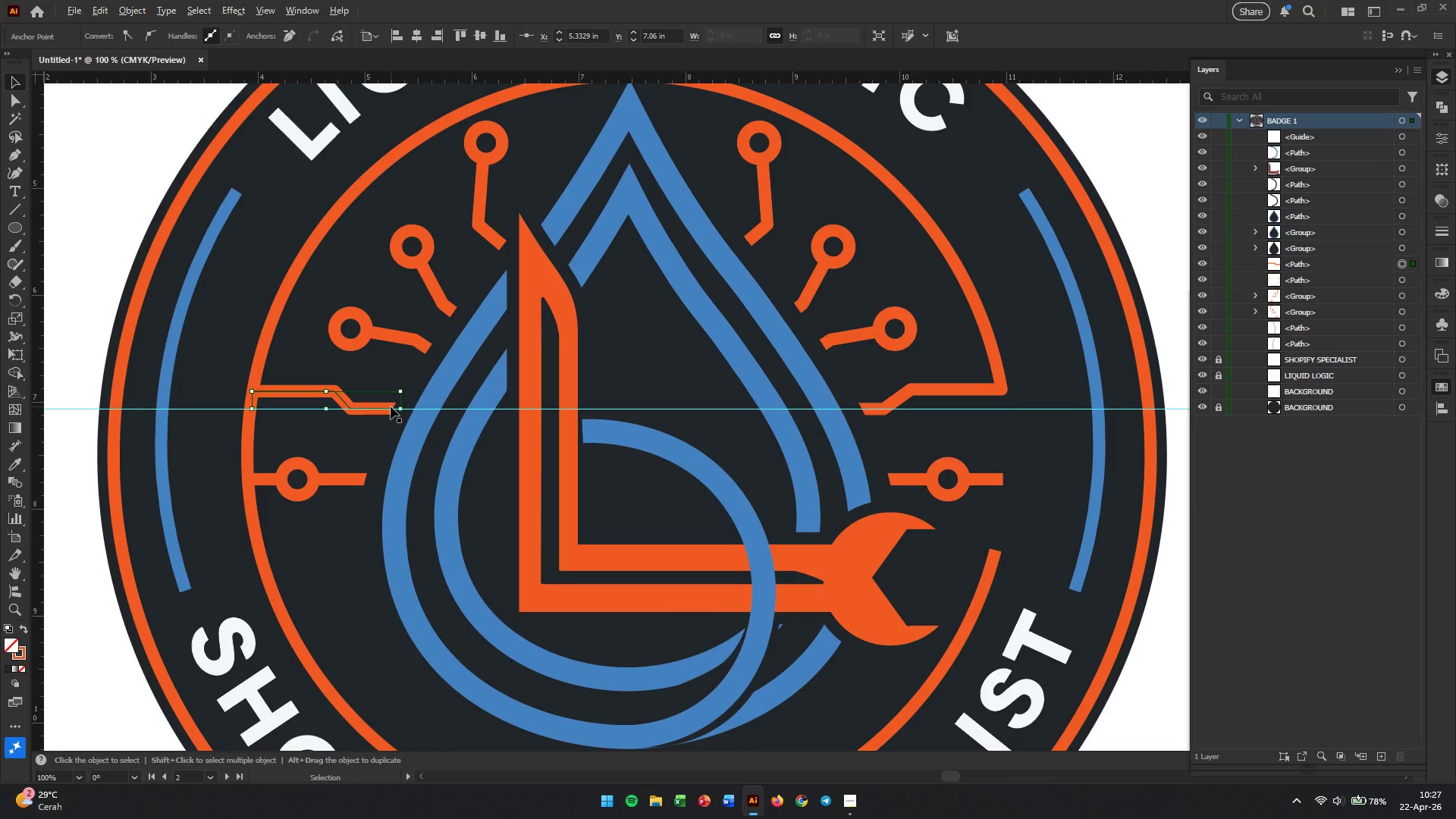 
scroll: coordinate [324, 409], scroll_direction: up, amount: 4.0
 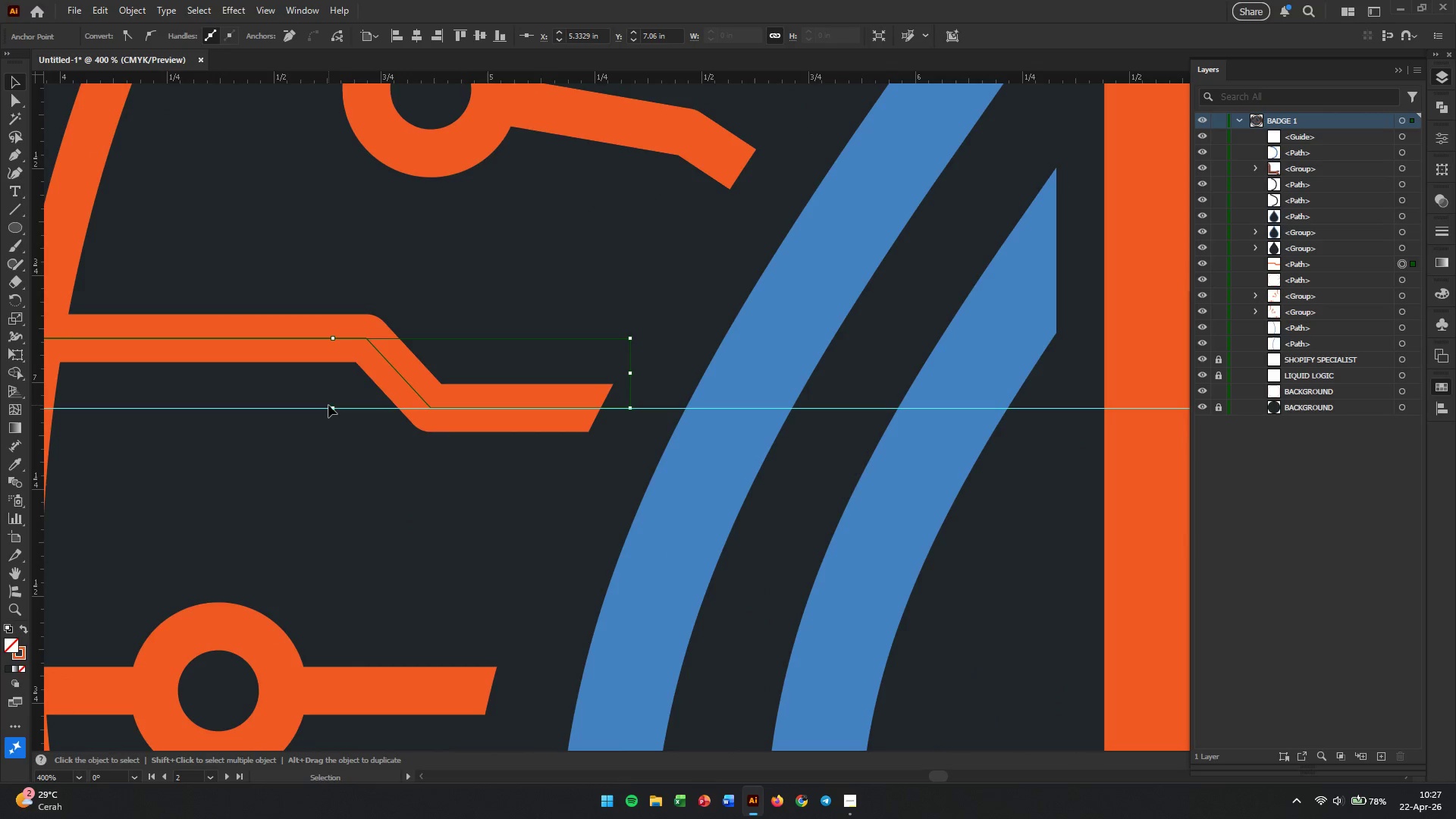 
key(A)
 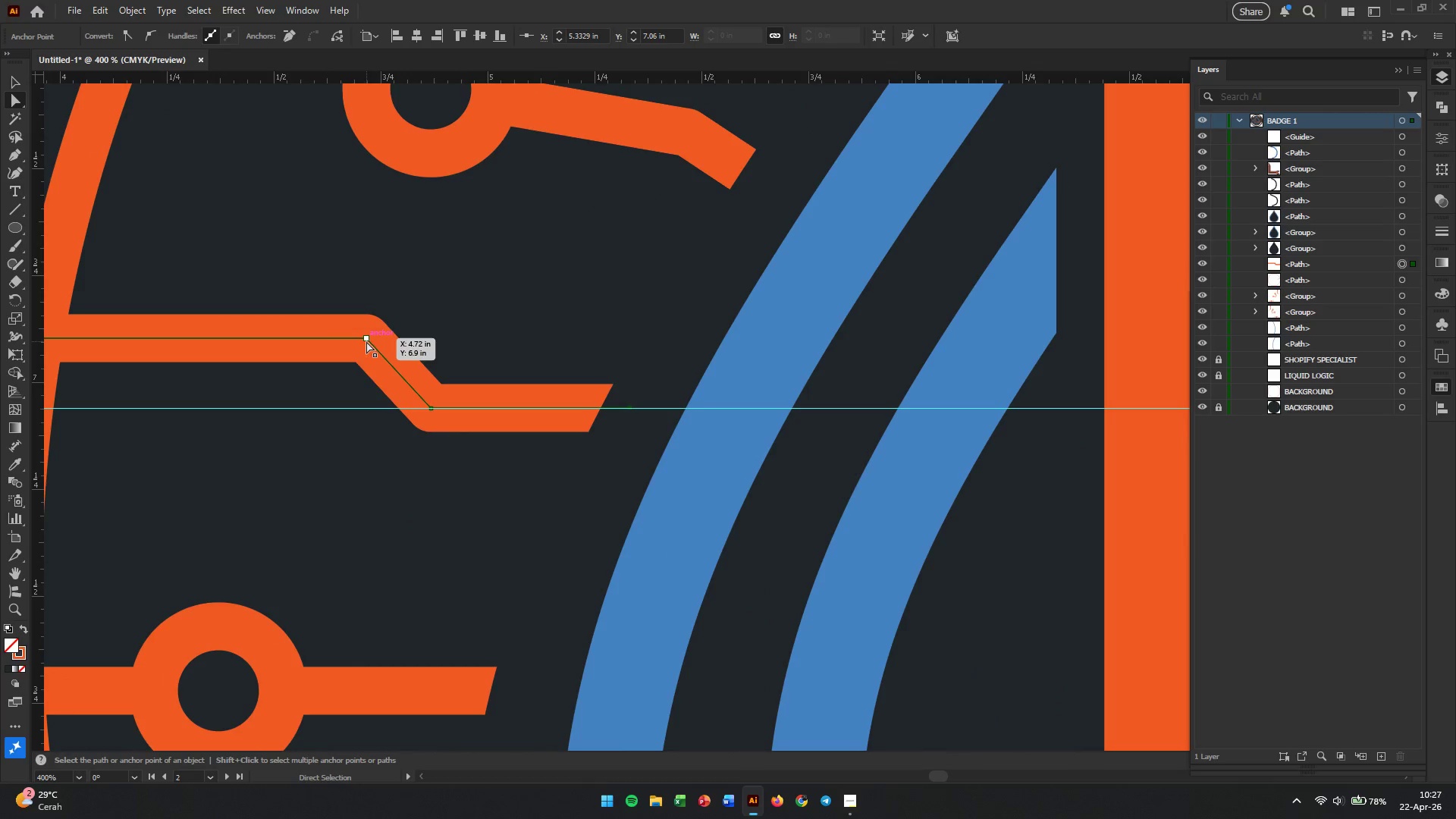 
left_click_drag(start_coordinate=[366, 341], to_coordinate=[383, 340])
 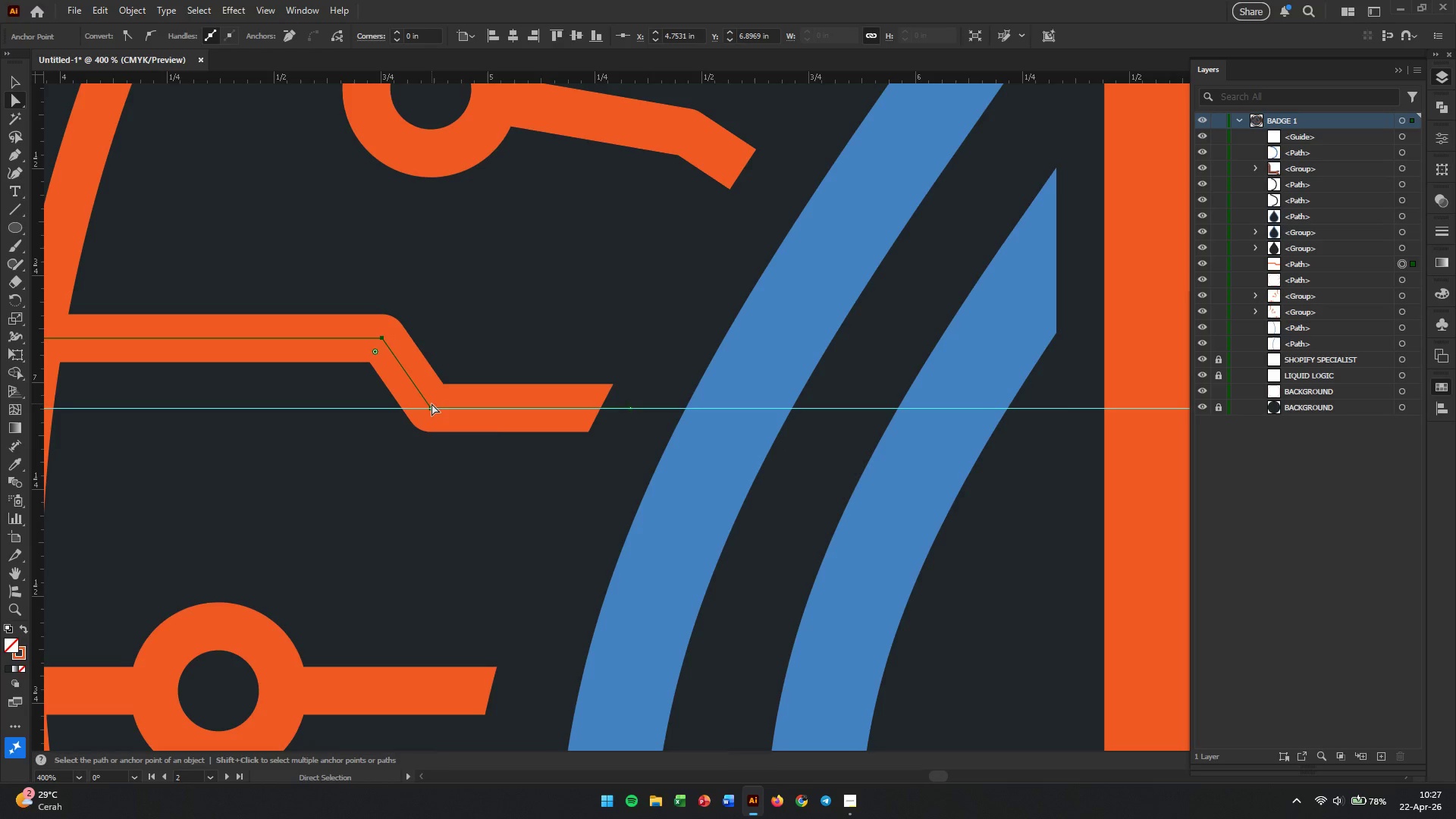 
hold_key(key=ShiftLeft, duration=1.58)
 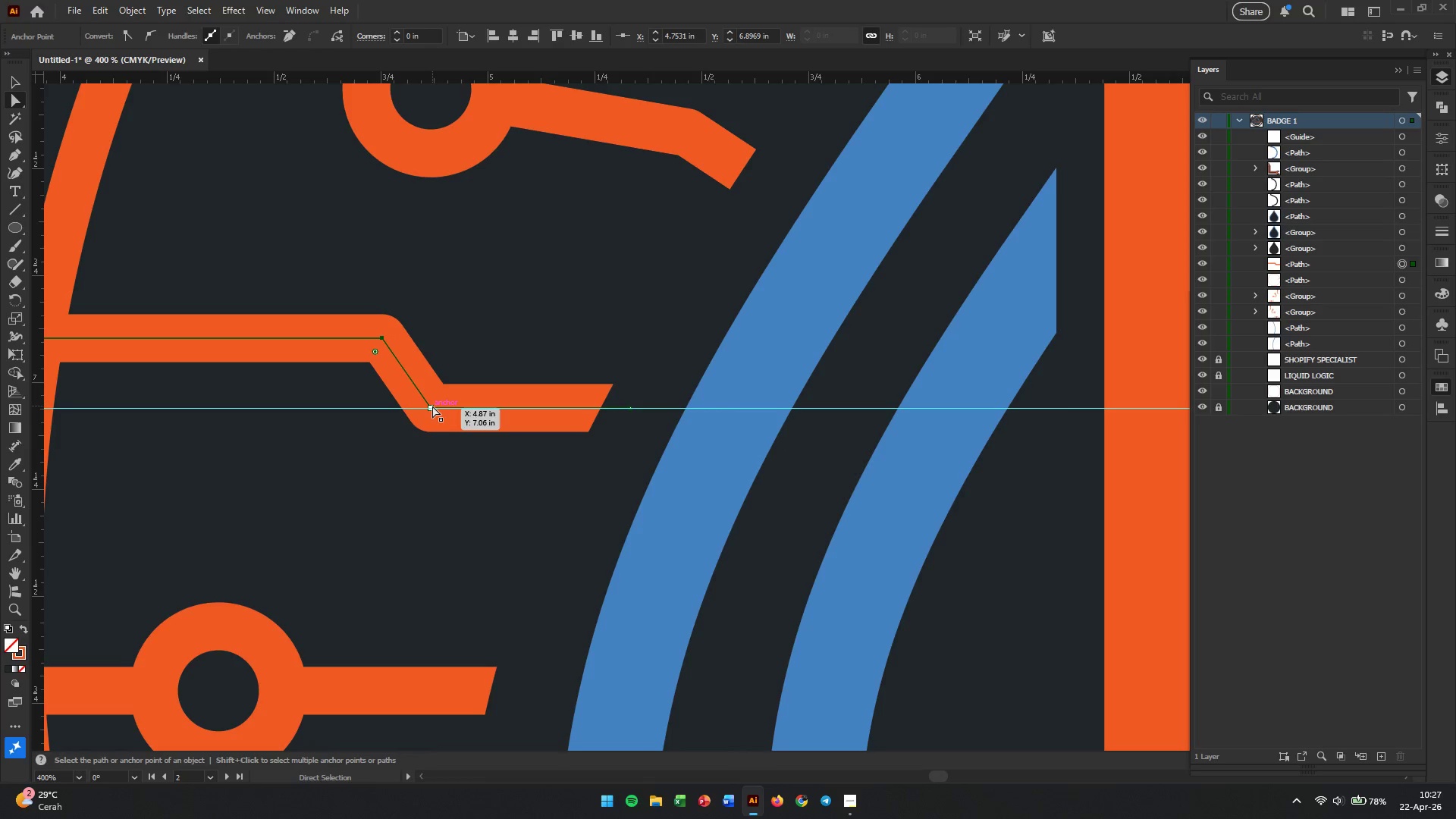 
left_click_drag(start_coordinate=[432, 406], to_coordinate=[459, 406])
 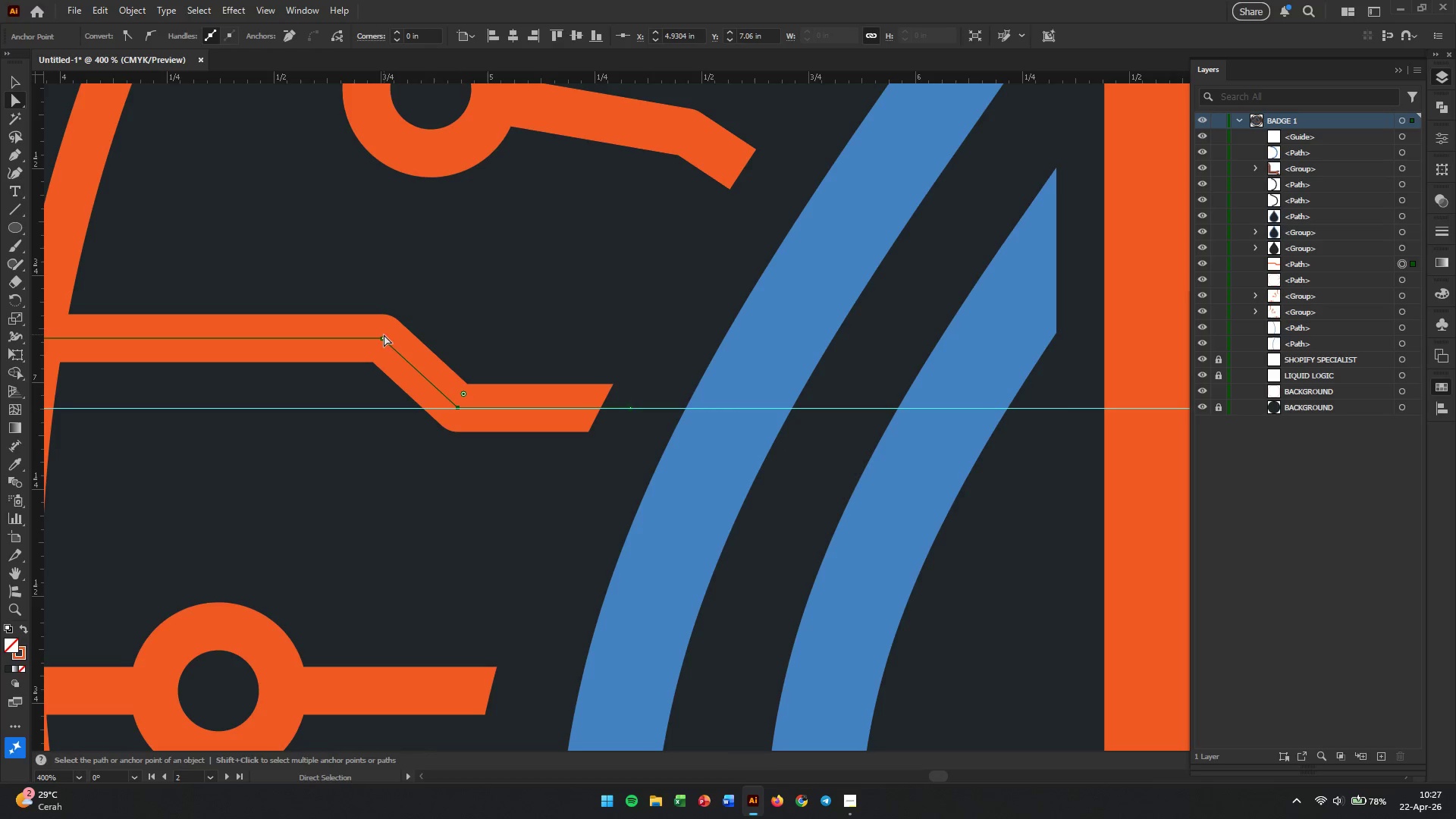 
hold_key(key=ShiftLeft, duration=1.0)
 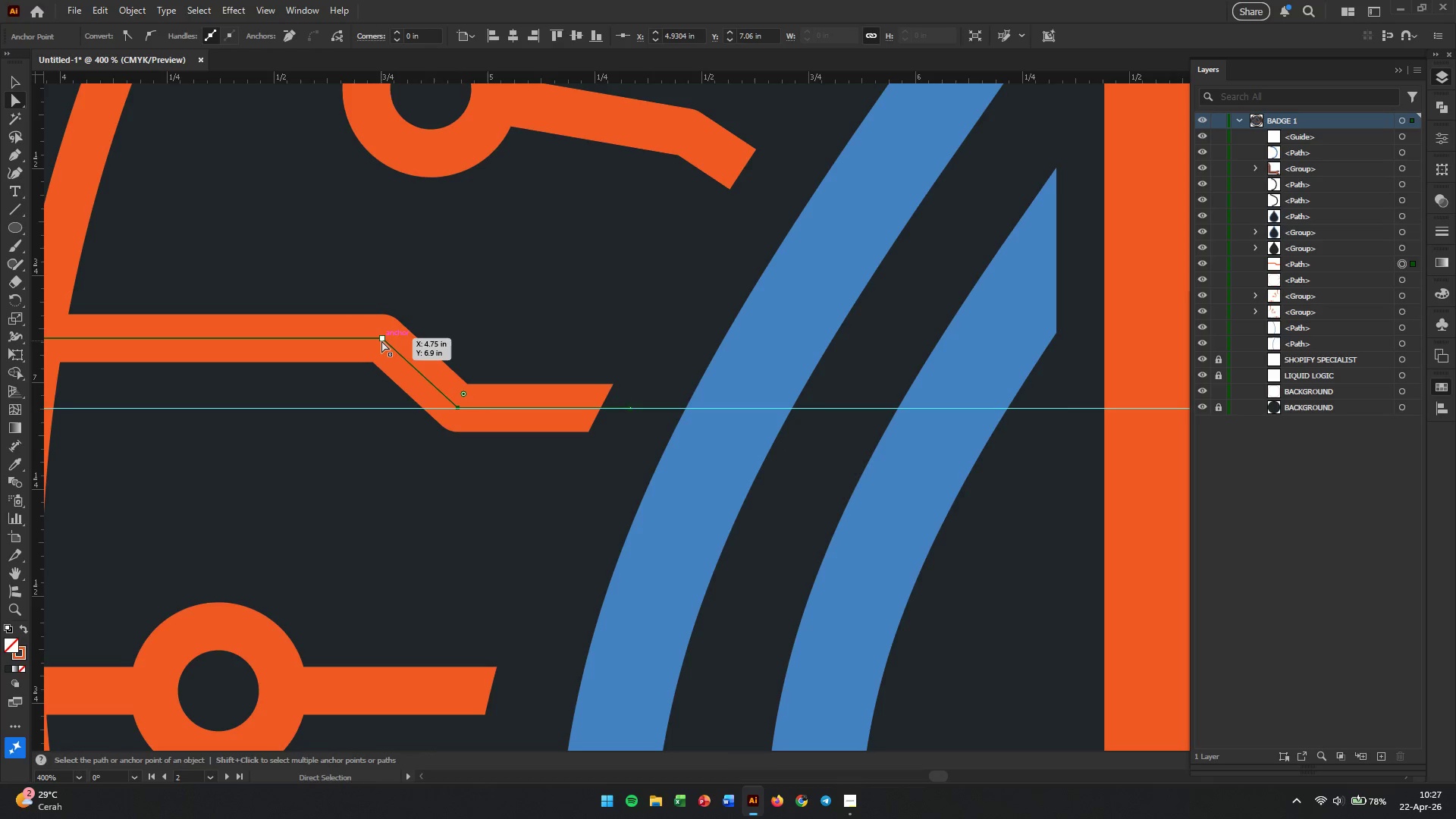 
left_click_drag(start_coordinate=[381, 340], to_coordinate=[395, 340])
 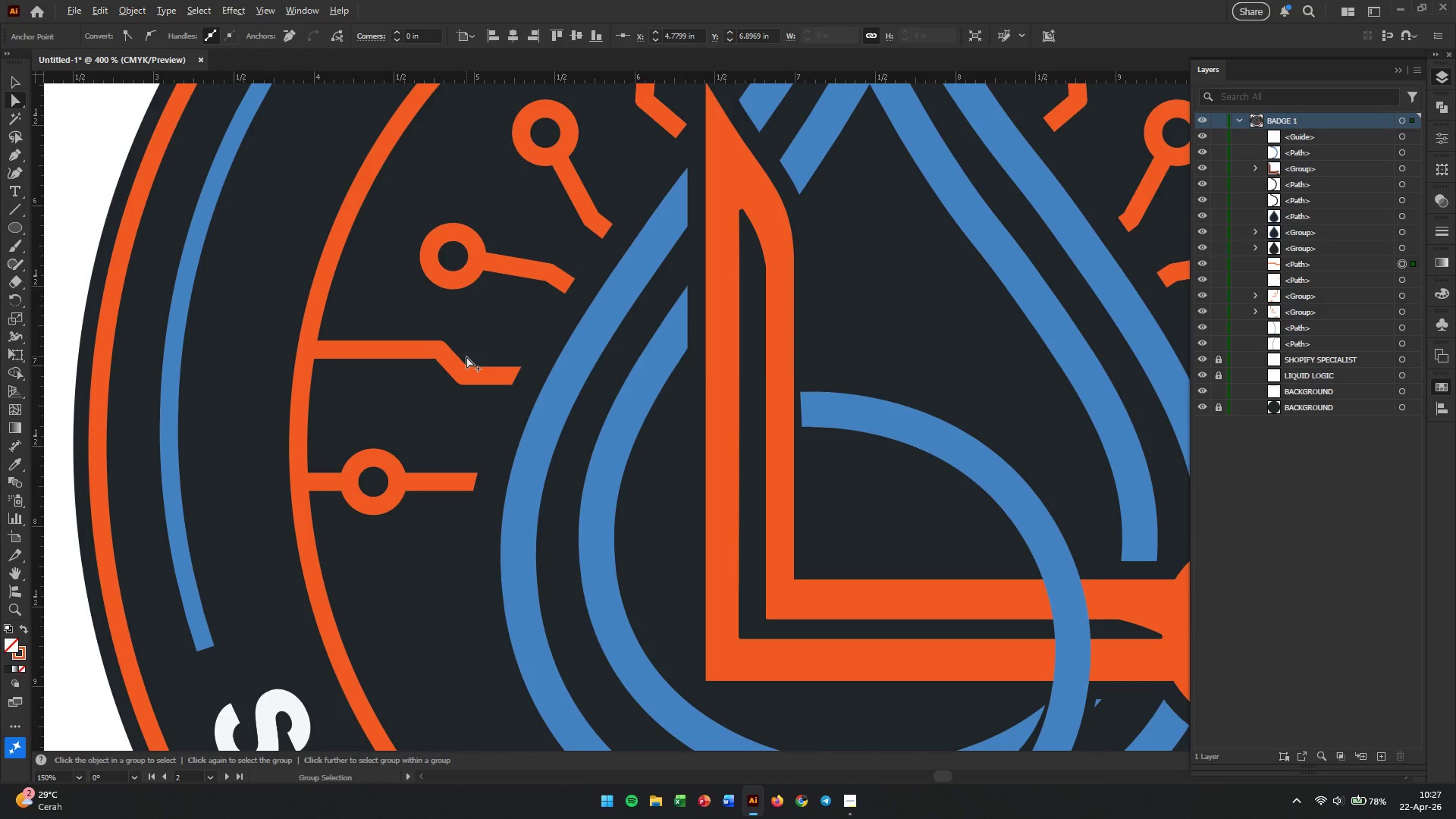 
hold_key(key=ShiftLeft, duration=0.7)
 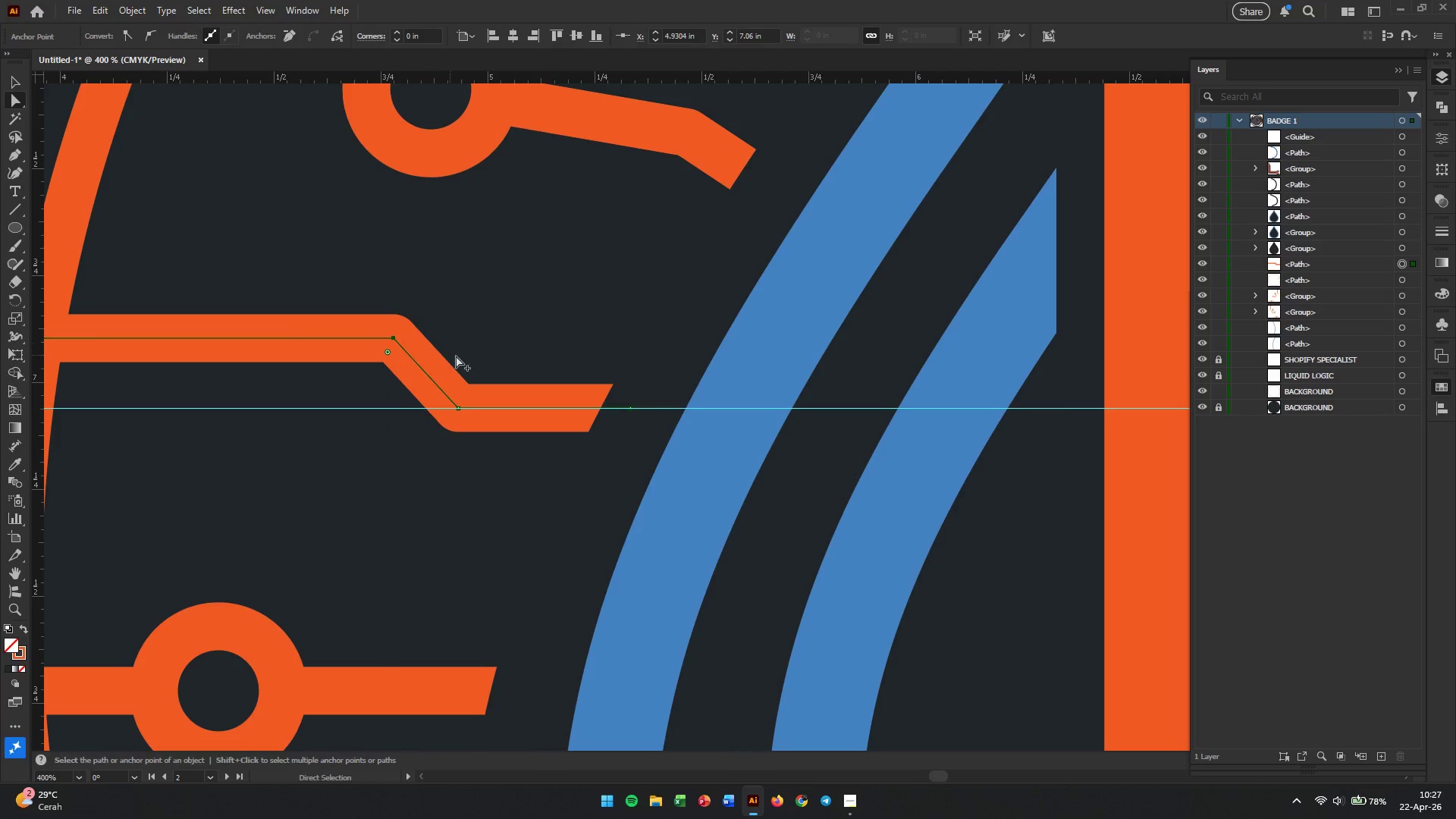 
hold_key(key=AltLeft, duration=1.83)
scroll: coordinate [466, 357], scroll_direction: down, amount: 5.0
 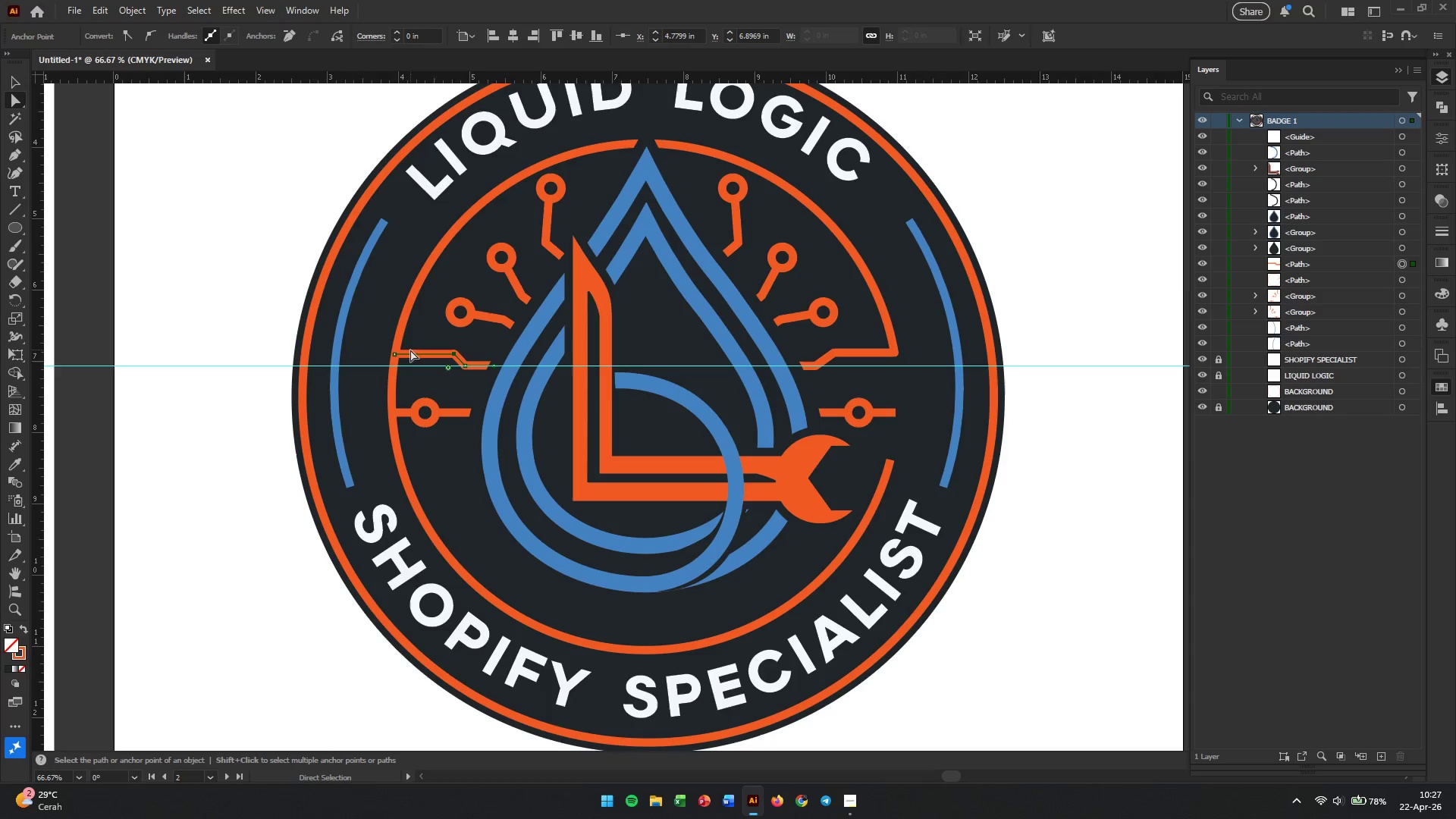 
left_click_drag(start_coordinate=[275, 364], to_coordinate=[277, 356])
 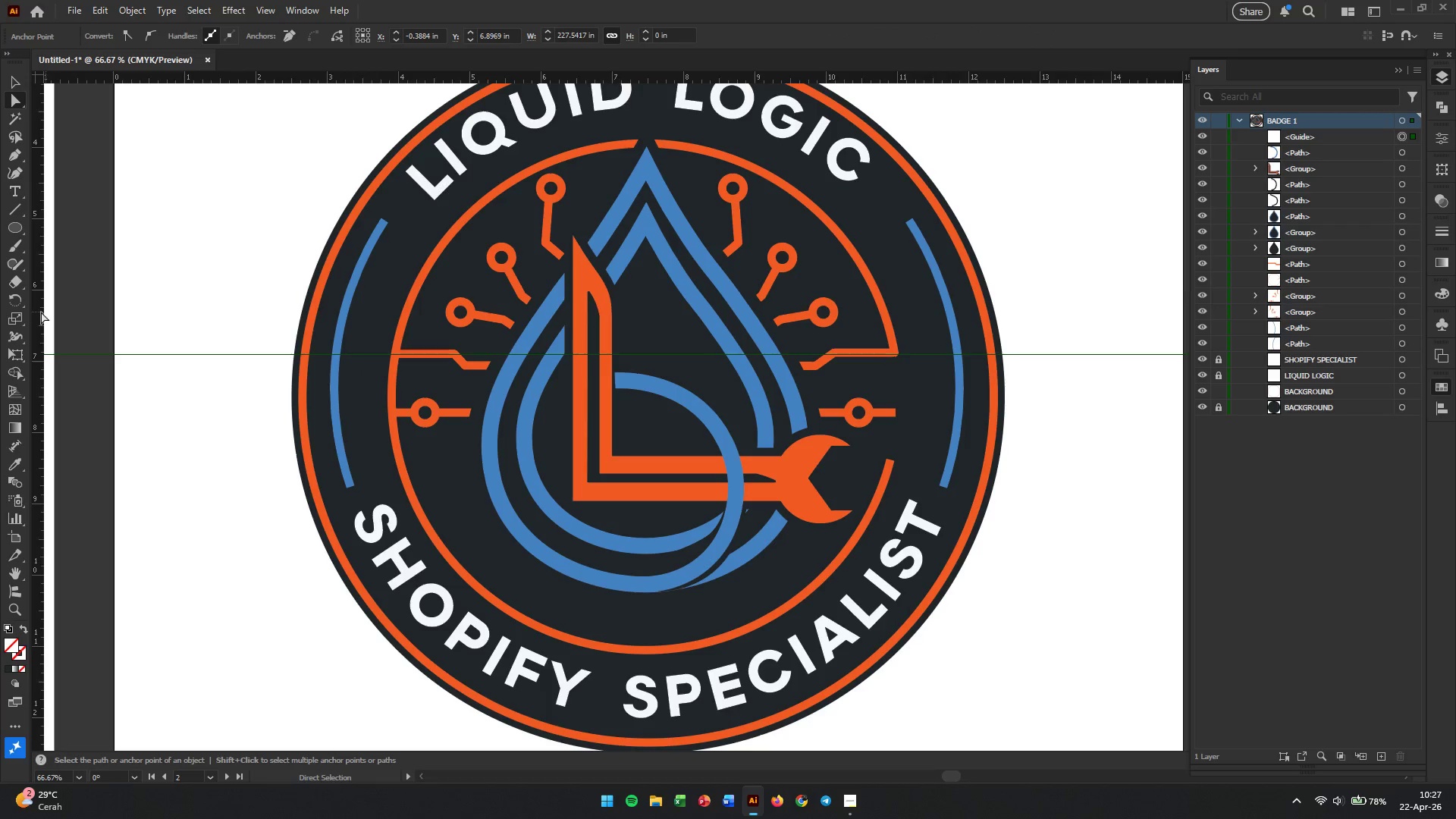 
key(Backspace)
 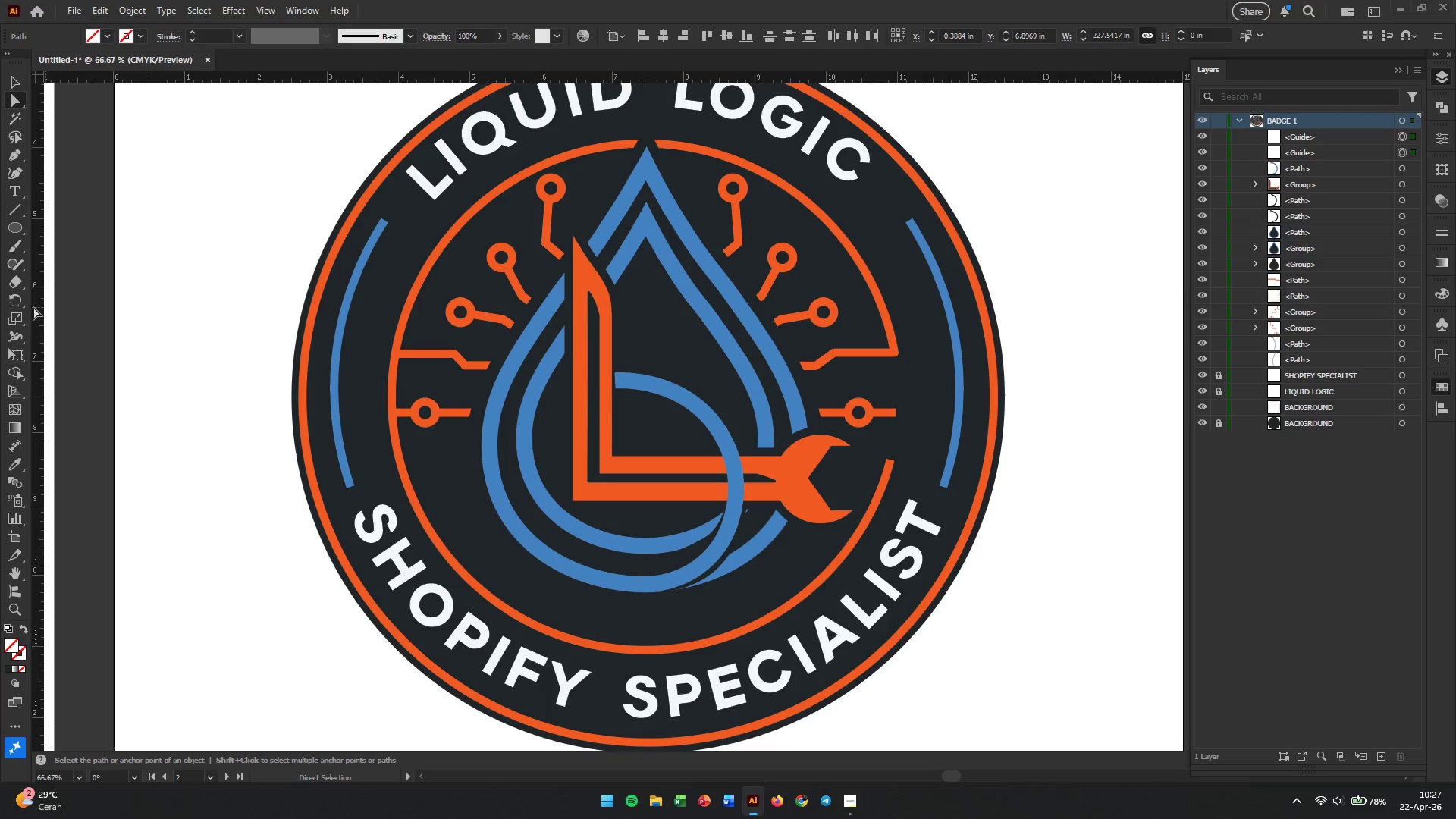 
hold_key(key=AltLeft, duration=0.75)
scroll: coordinate [192, 371], scroll_direction: up, amount: 2.0
 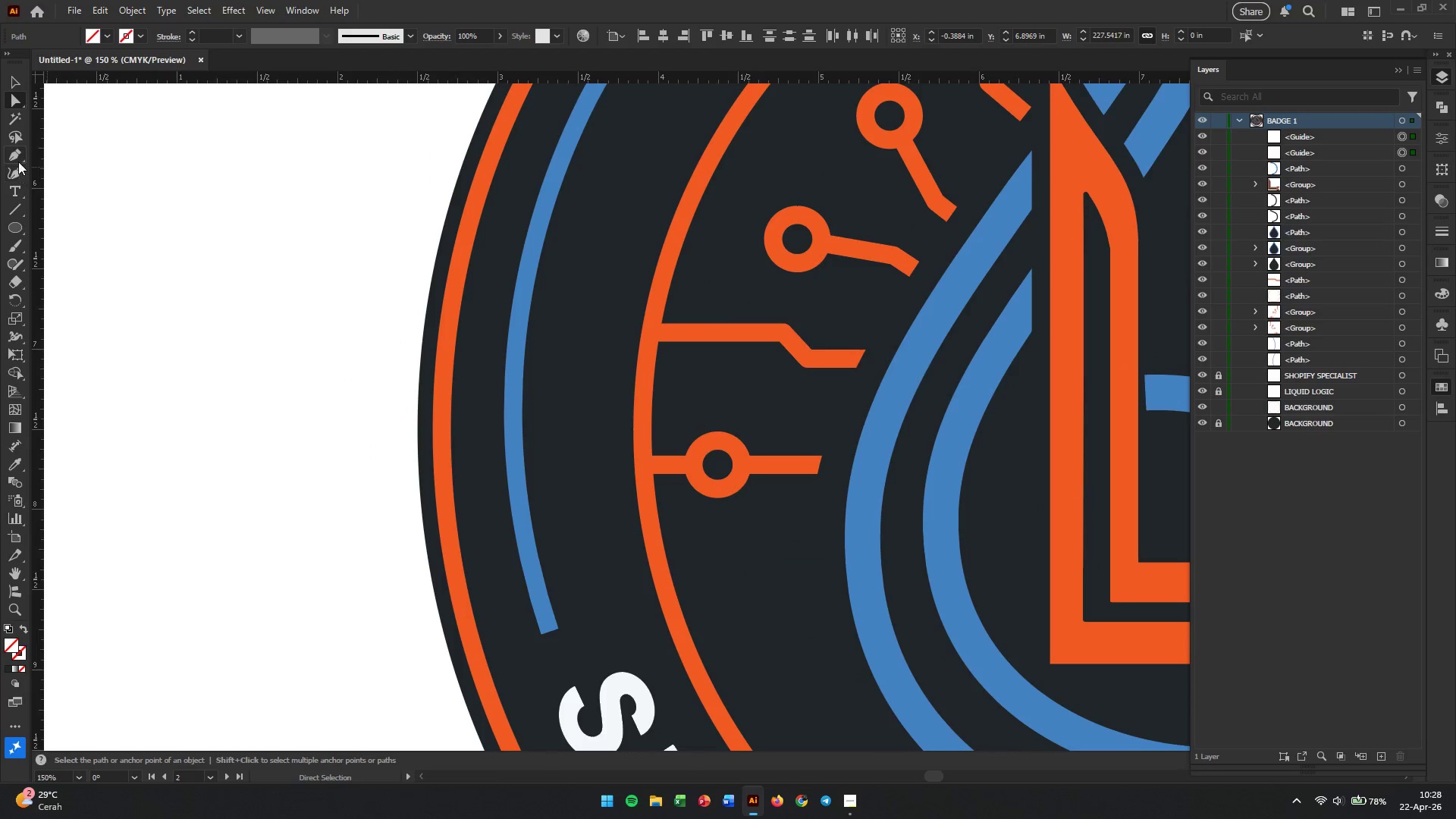 
right_click([16, 151])
 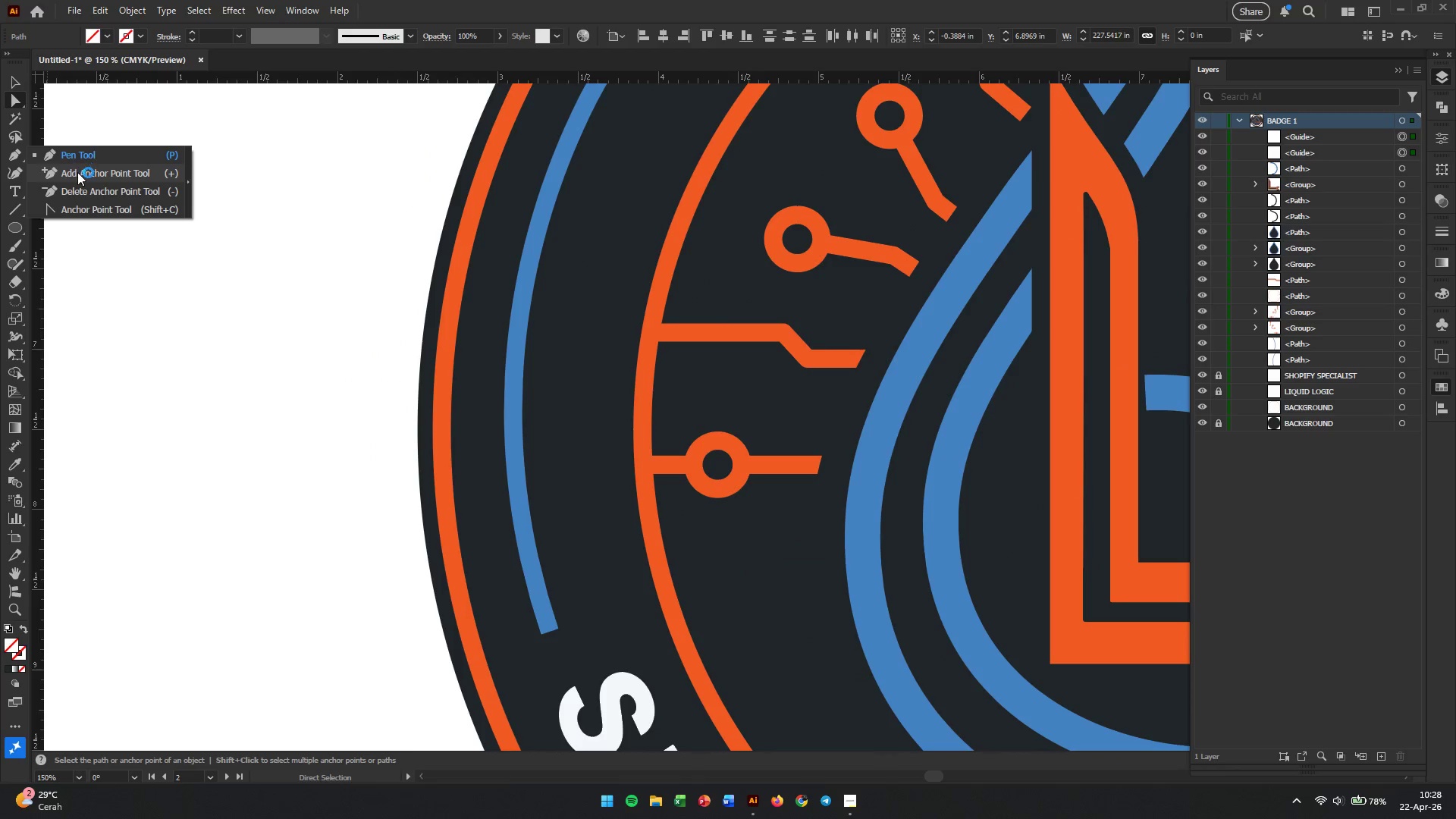 
left_click([77, 173])
 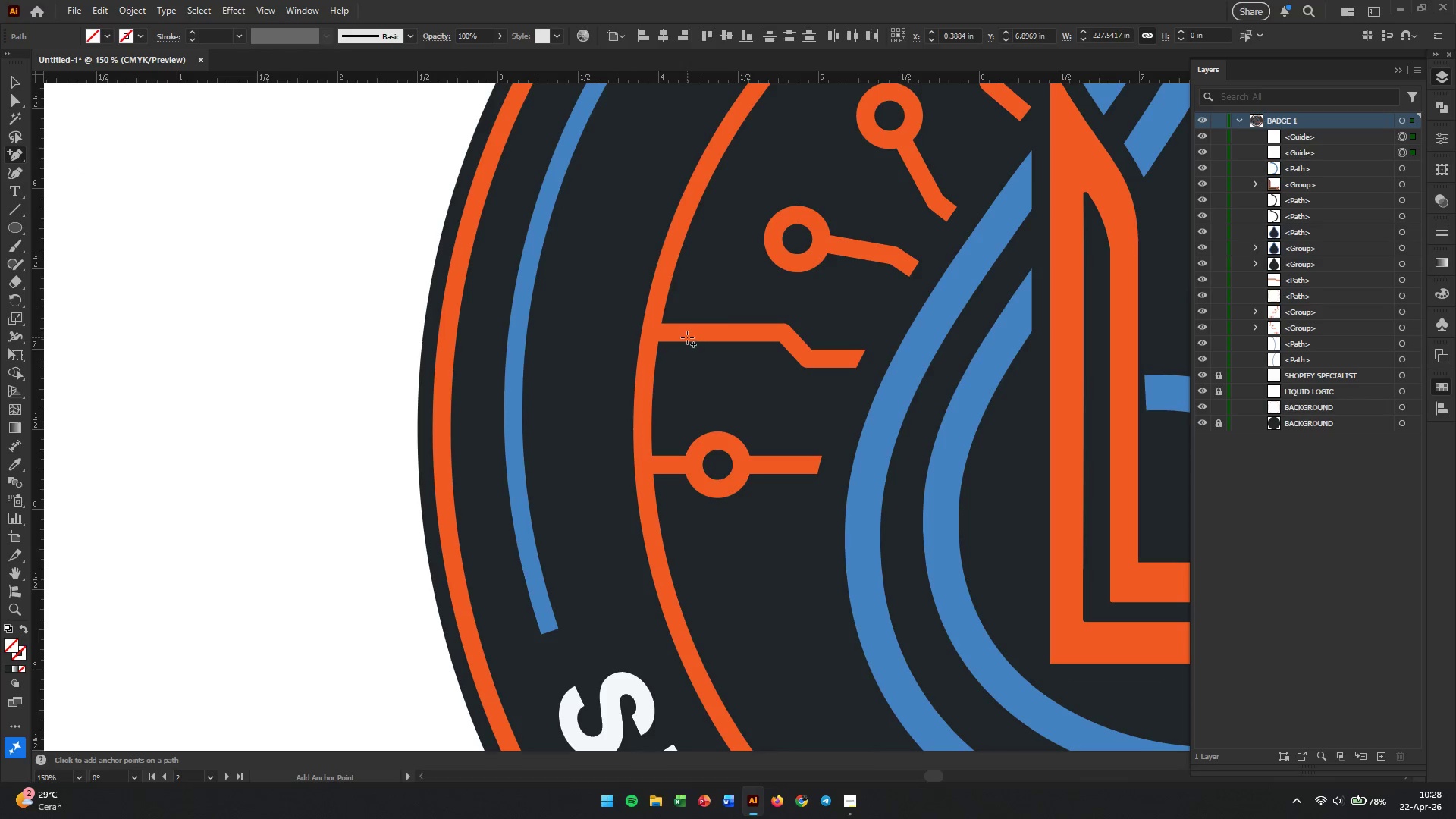 
hold_key(key=Space, duration=1.11)
 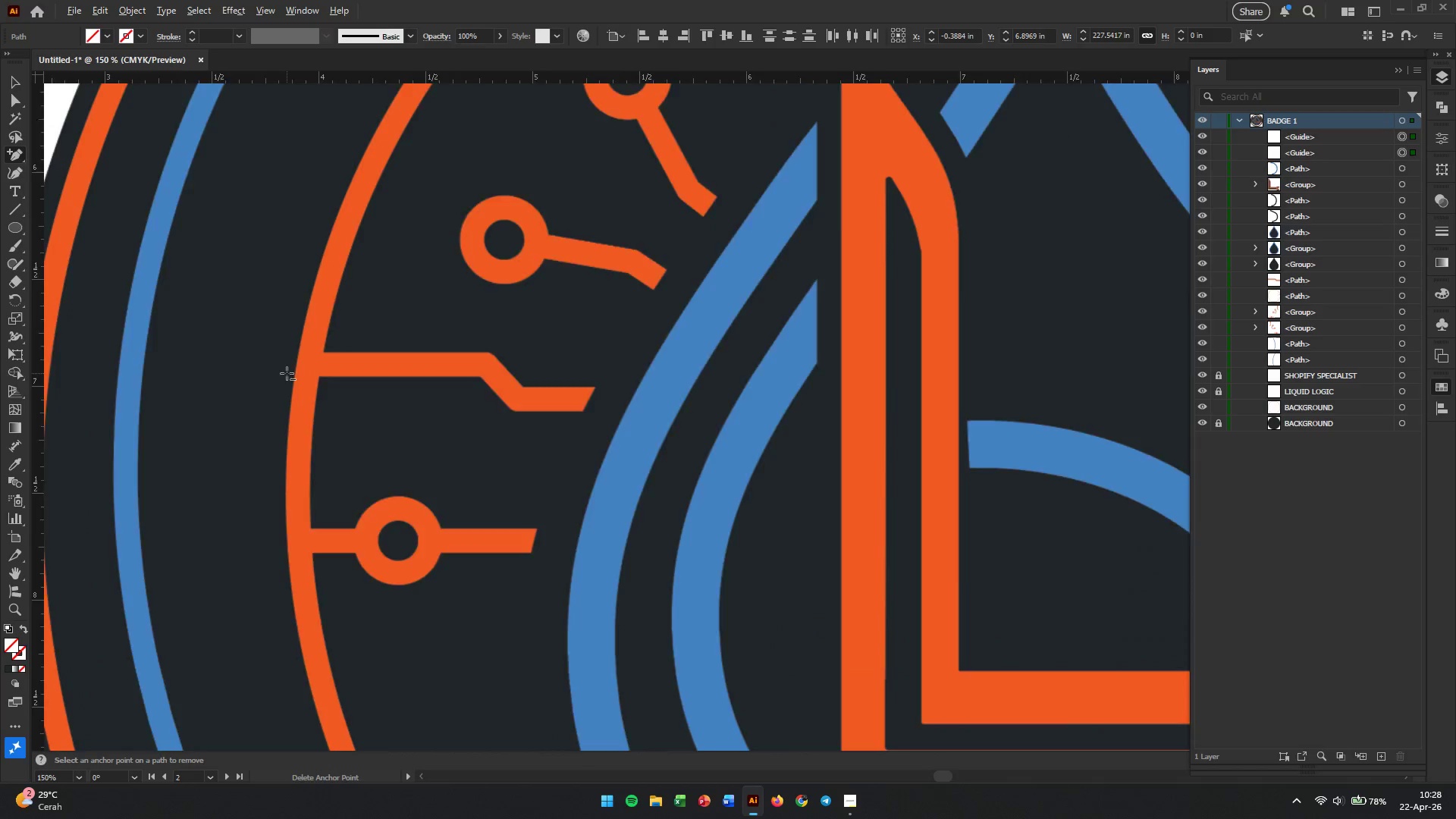 
left_click_drag(start_coordinate=[792, 343], to_coordinate=[445, 376])
 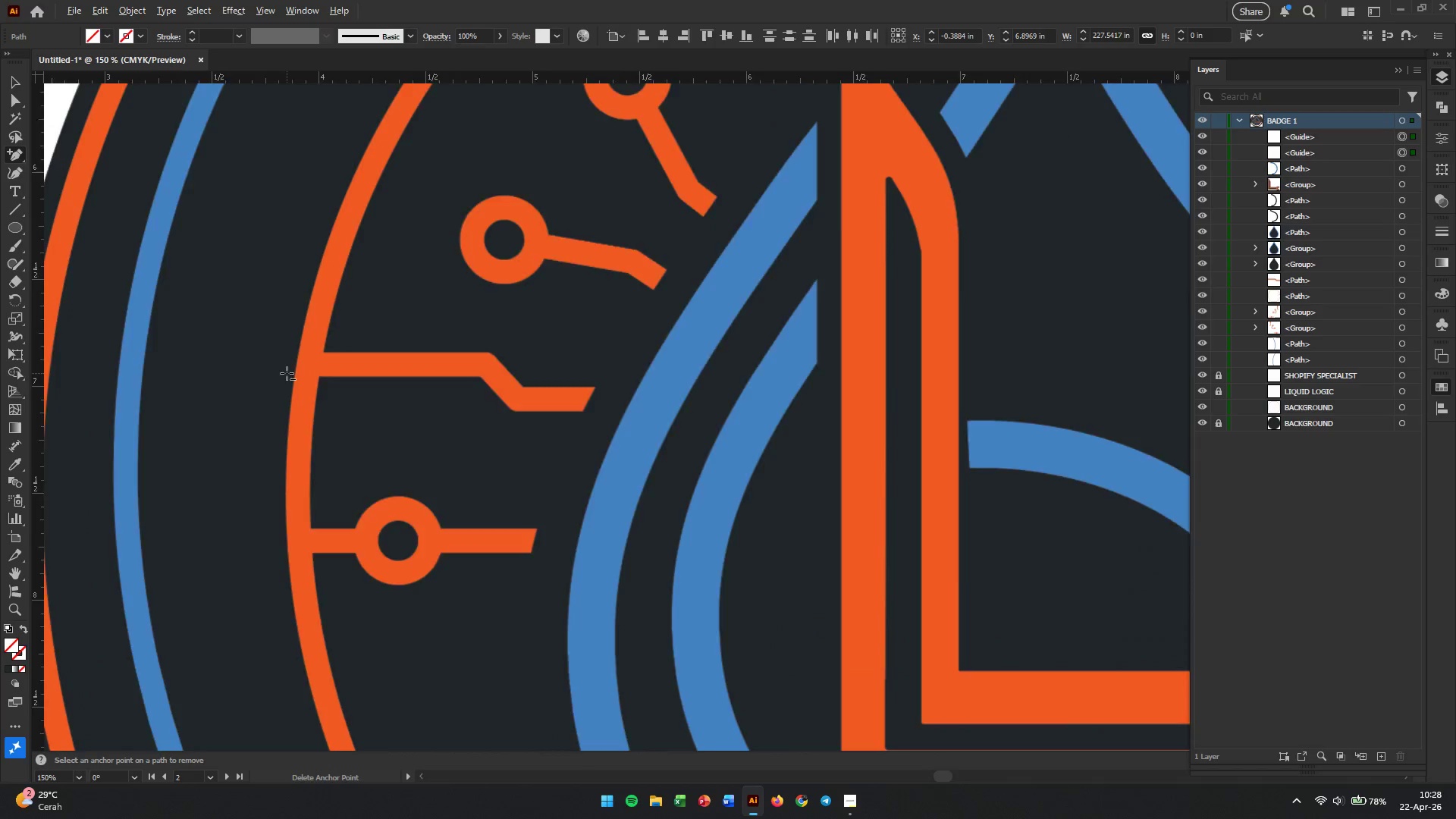 
hold_key(key=AltLeft, duration=0.66)
scroll: coordinate [287, 373], scroll_direction: up, amount: 3.0
 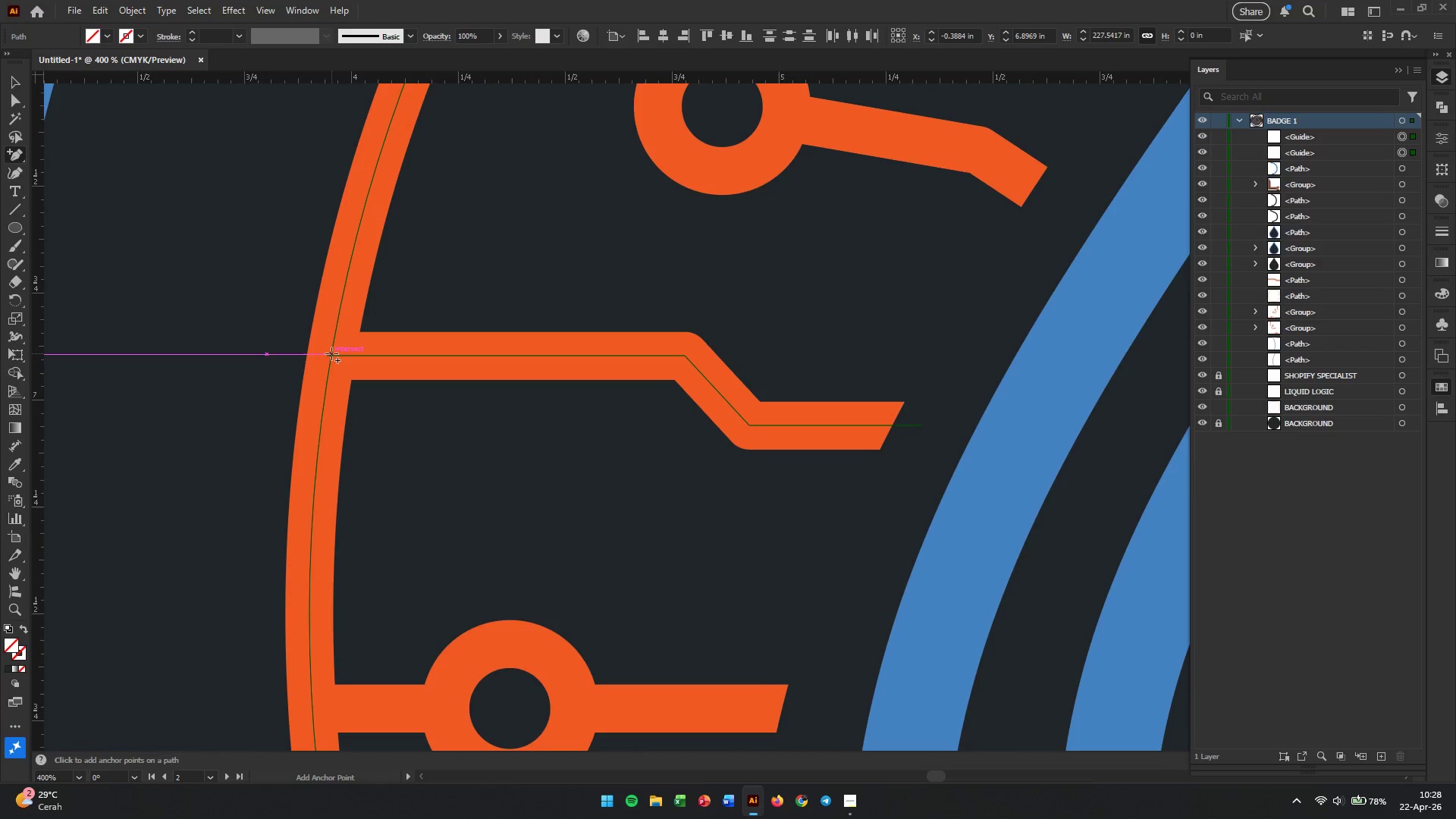 
left_click([331, 353])
 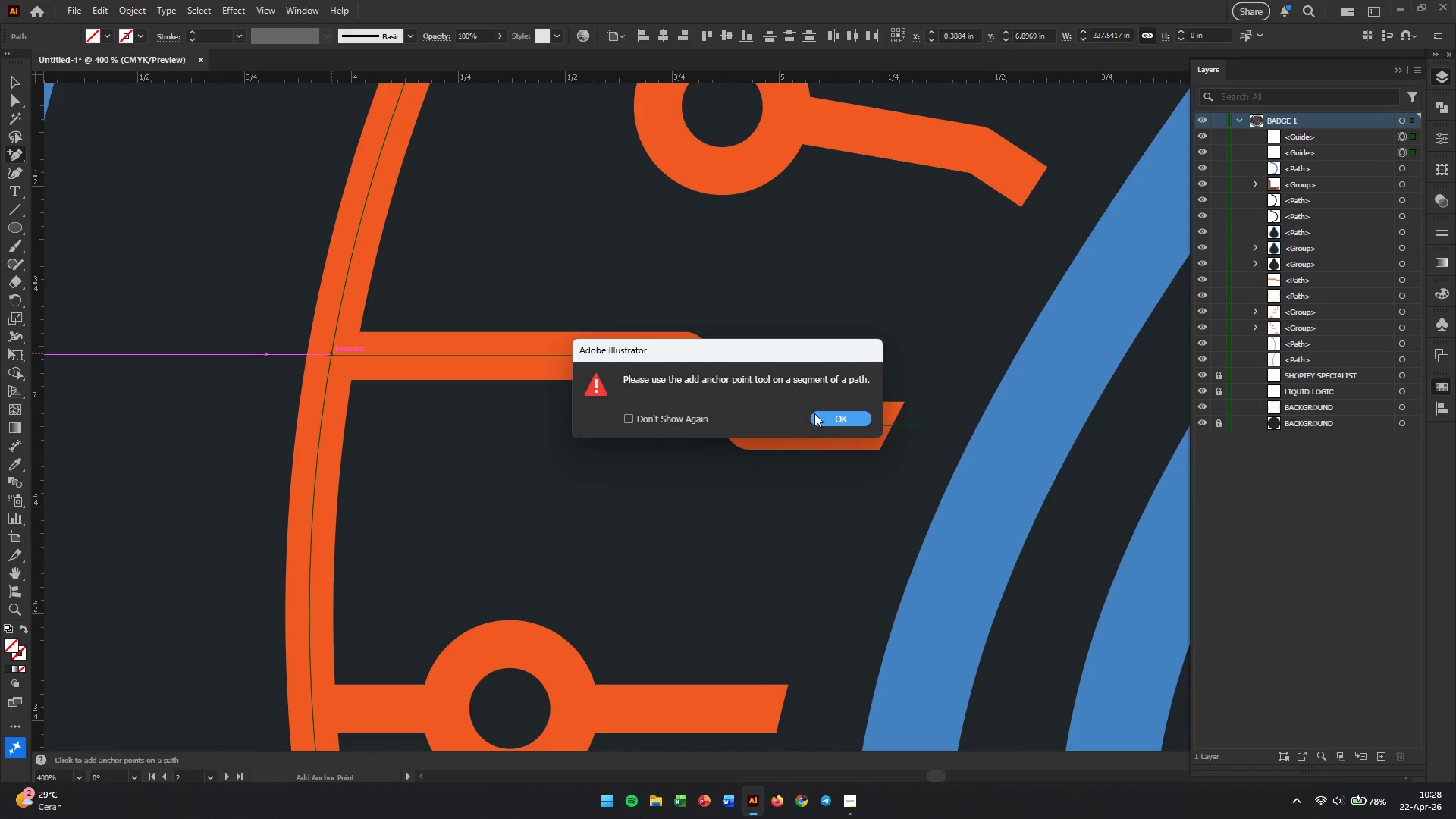 
left_click([825, 414])
 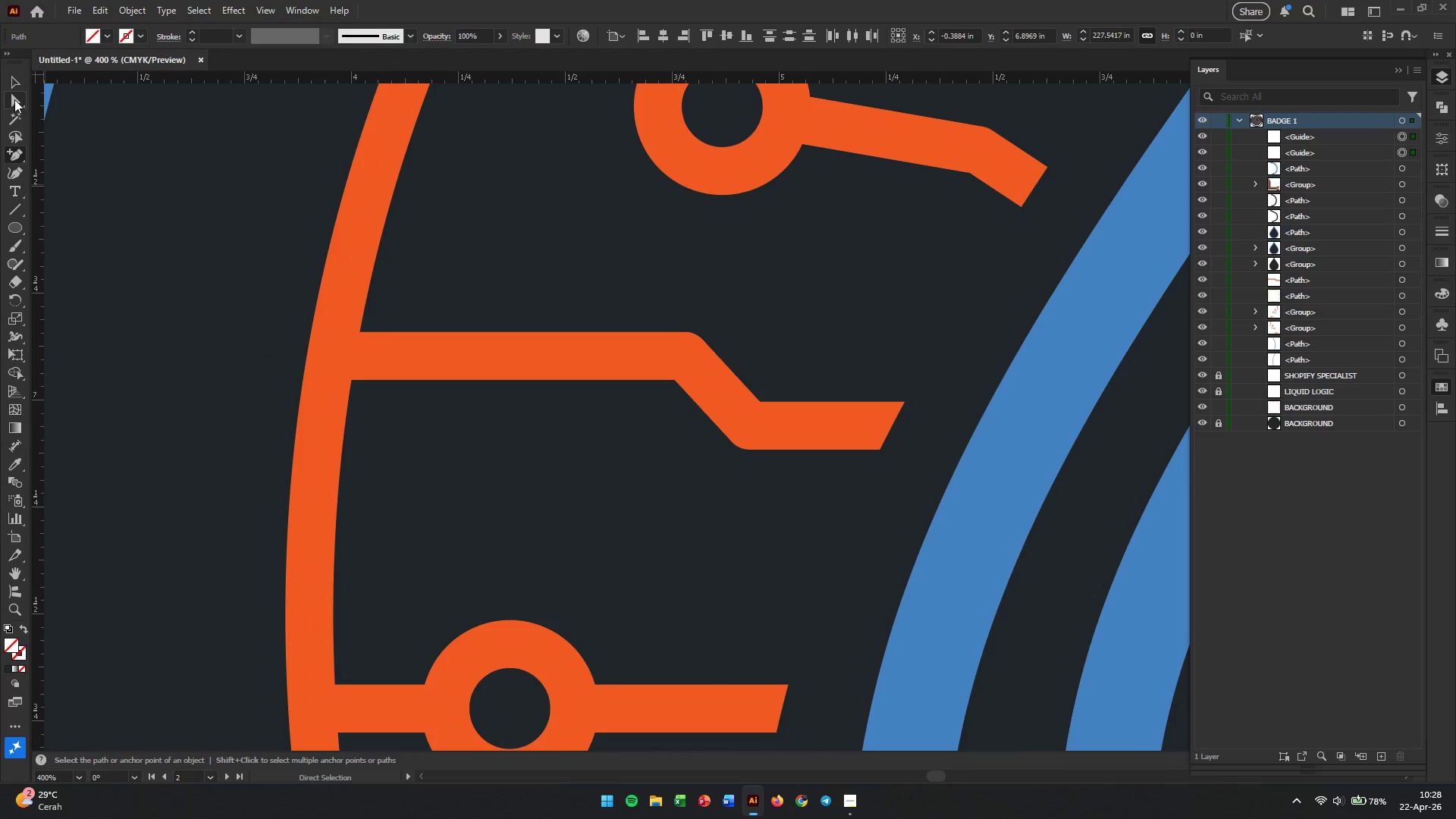 
left_click([14, 98])
 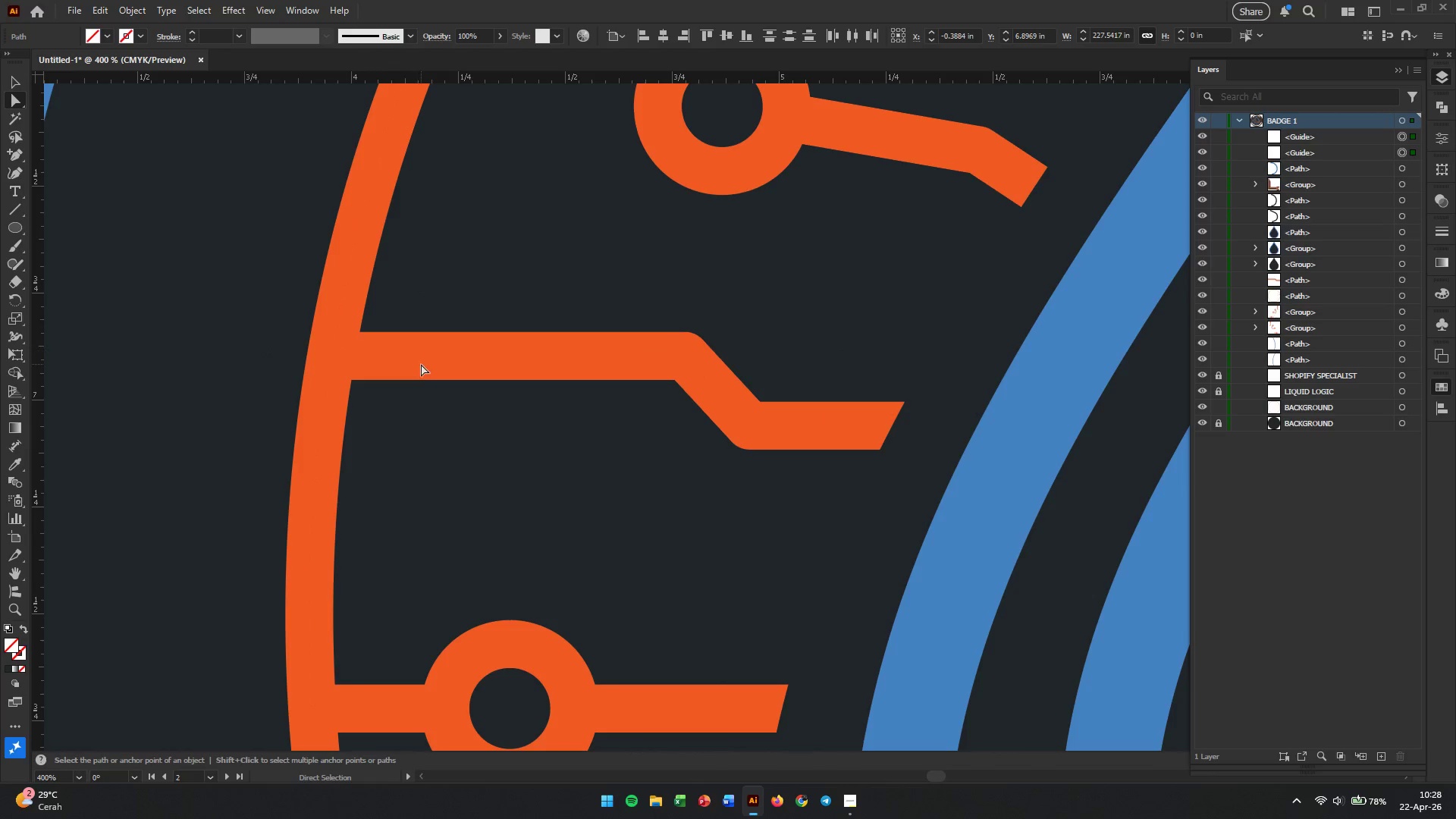 
left_click([422, 359])
 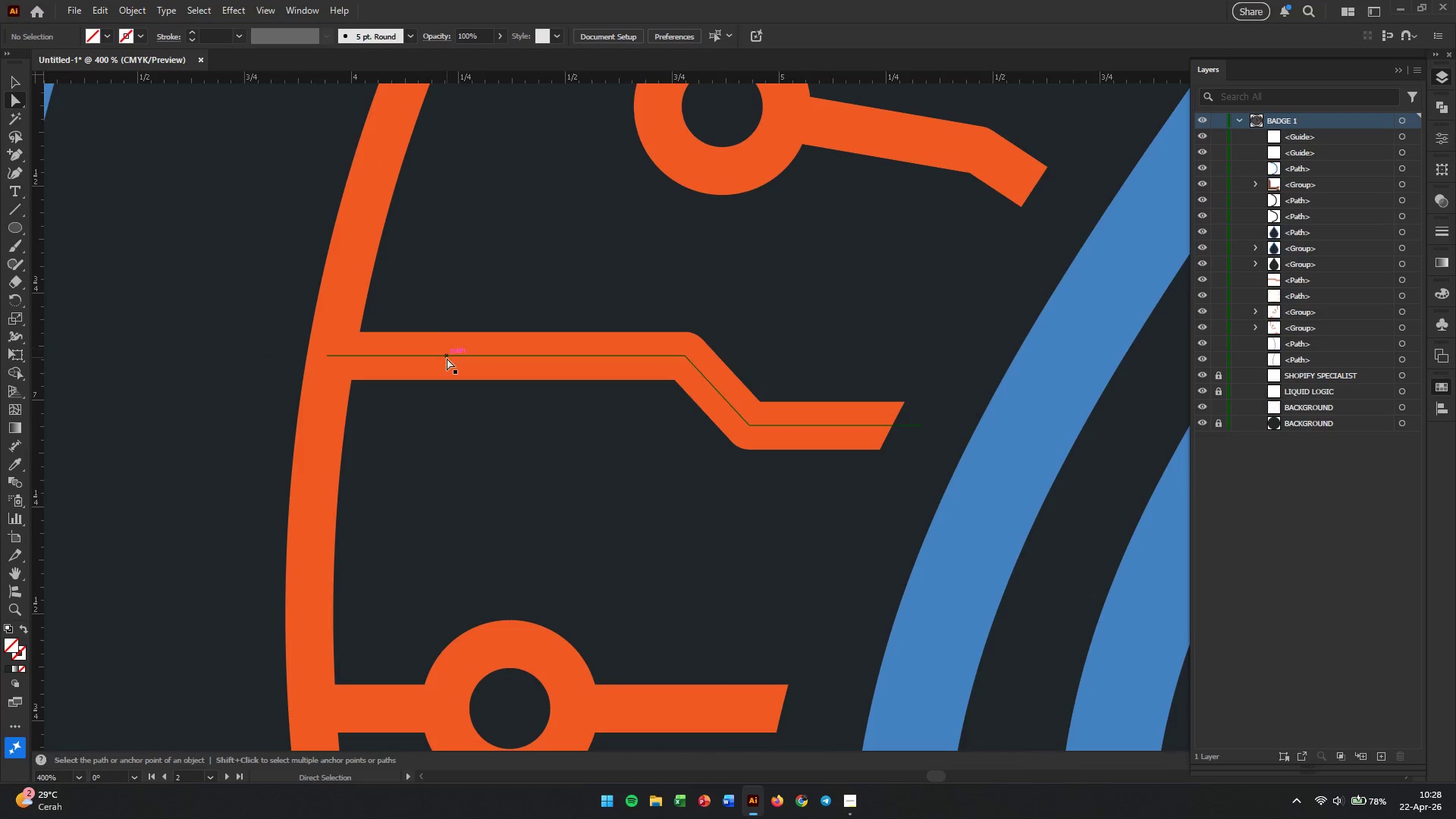 
left_click([447, 358])
 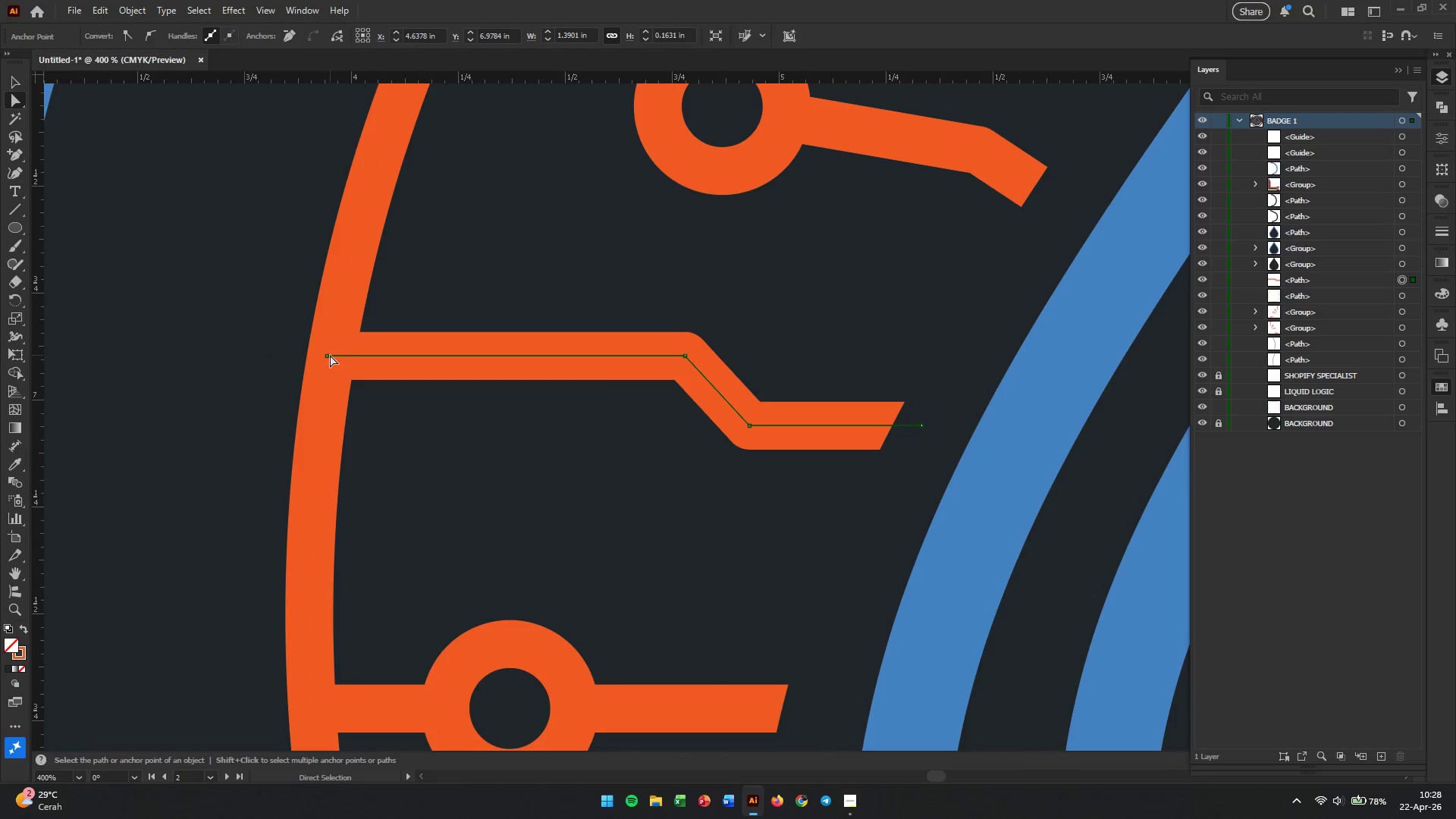 
left_click_drag(start_coordinate=[325, 355], to_coordinate=[378, 354])
 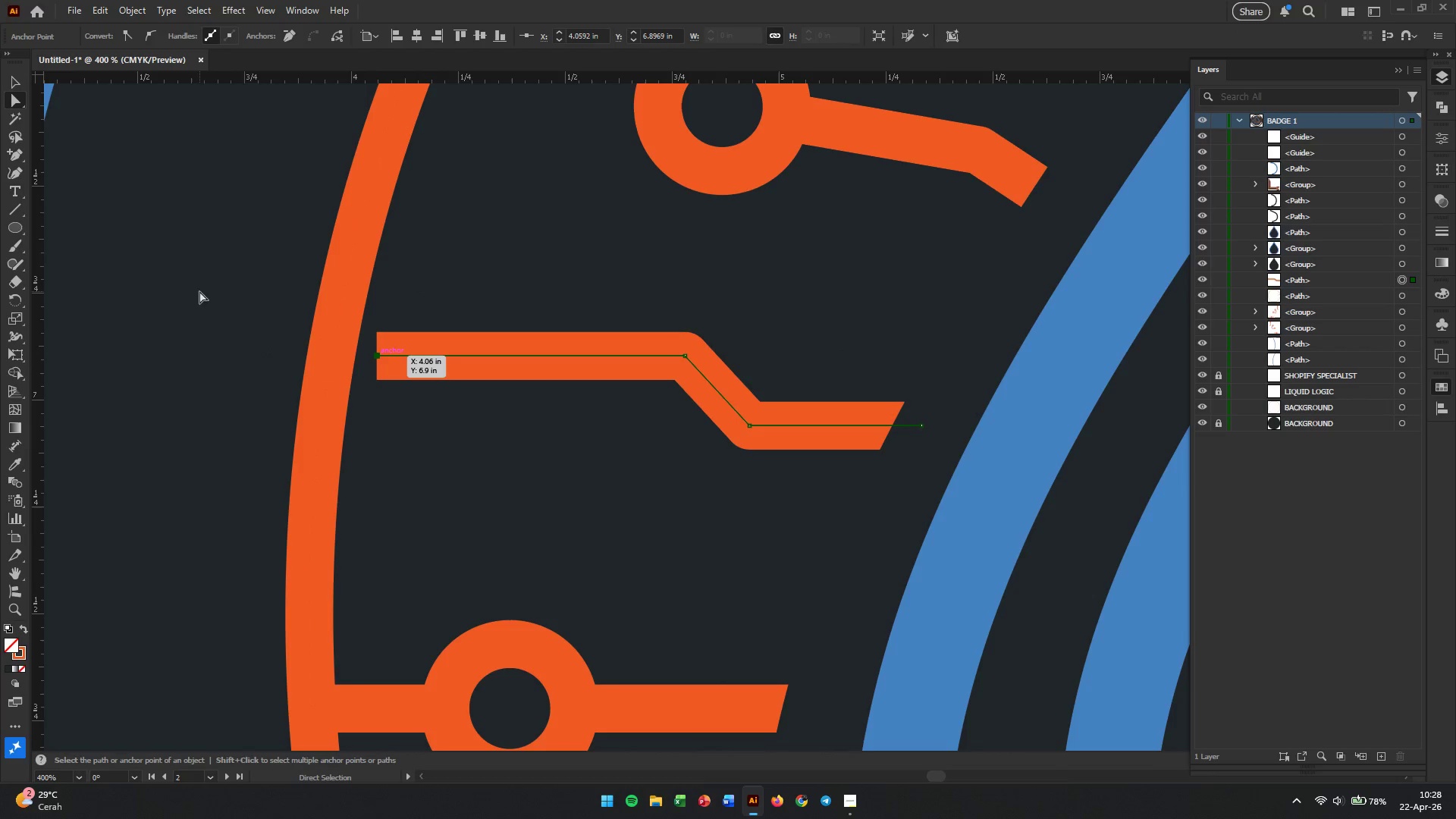 
hold_key(key=ShiftLeft, duration=0.86)
 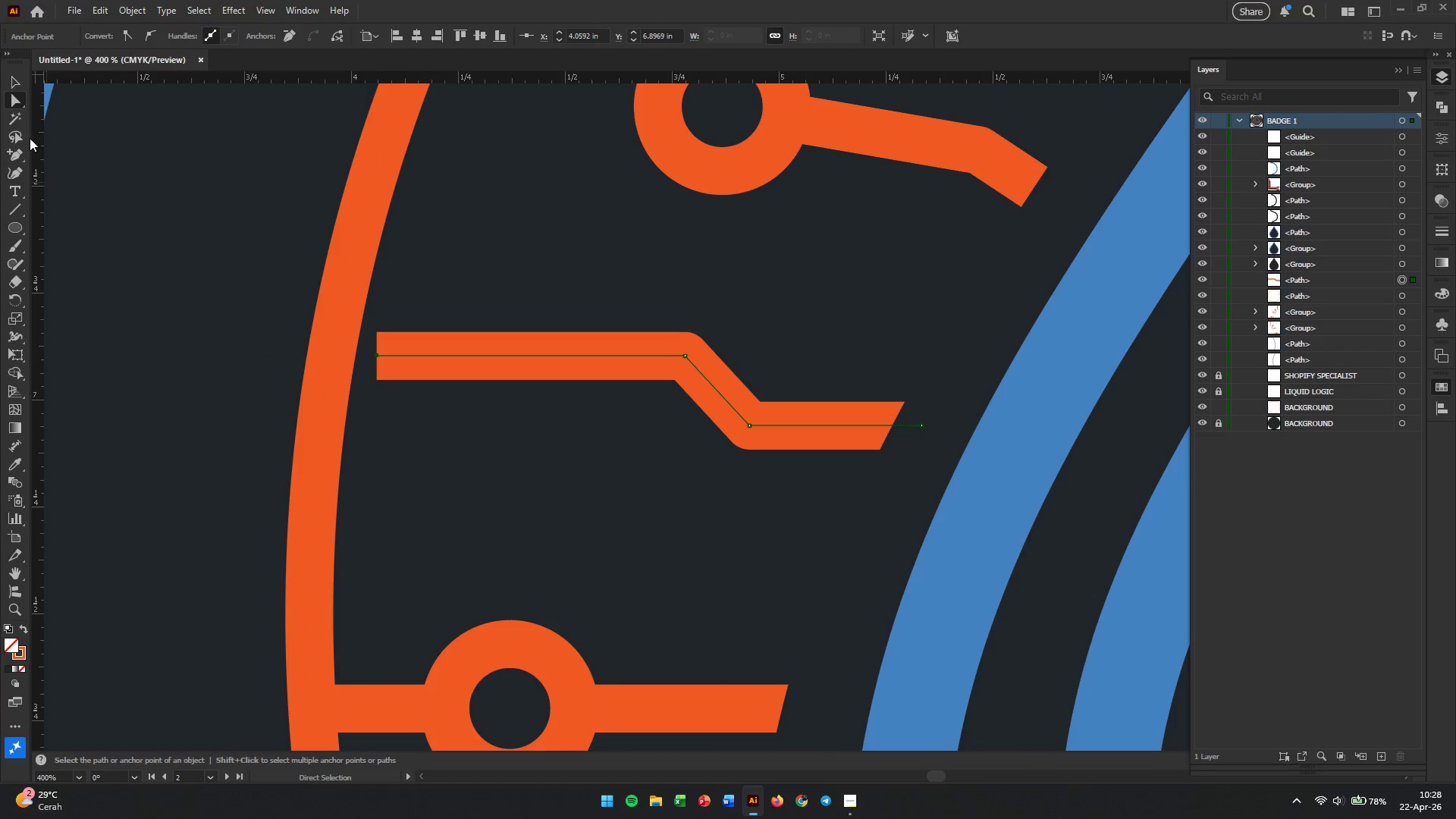 
left_click([14, 155])
 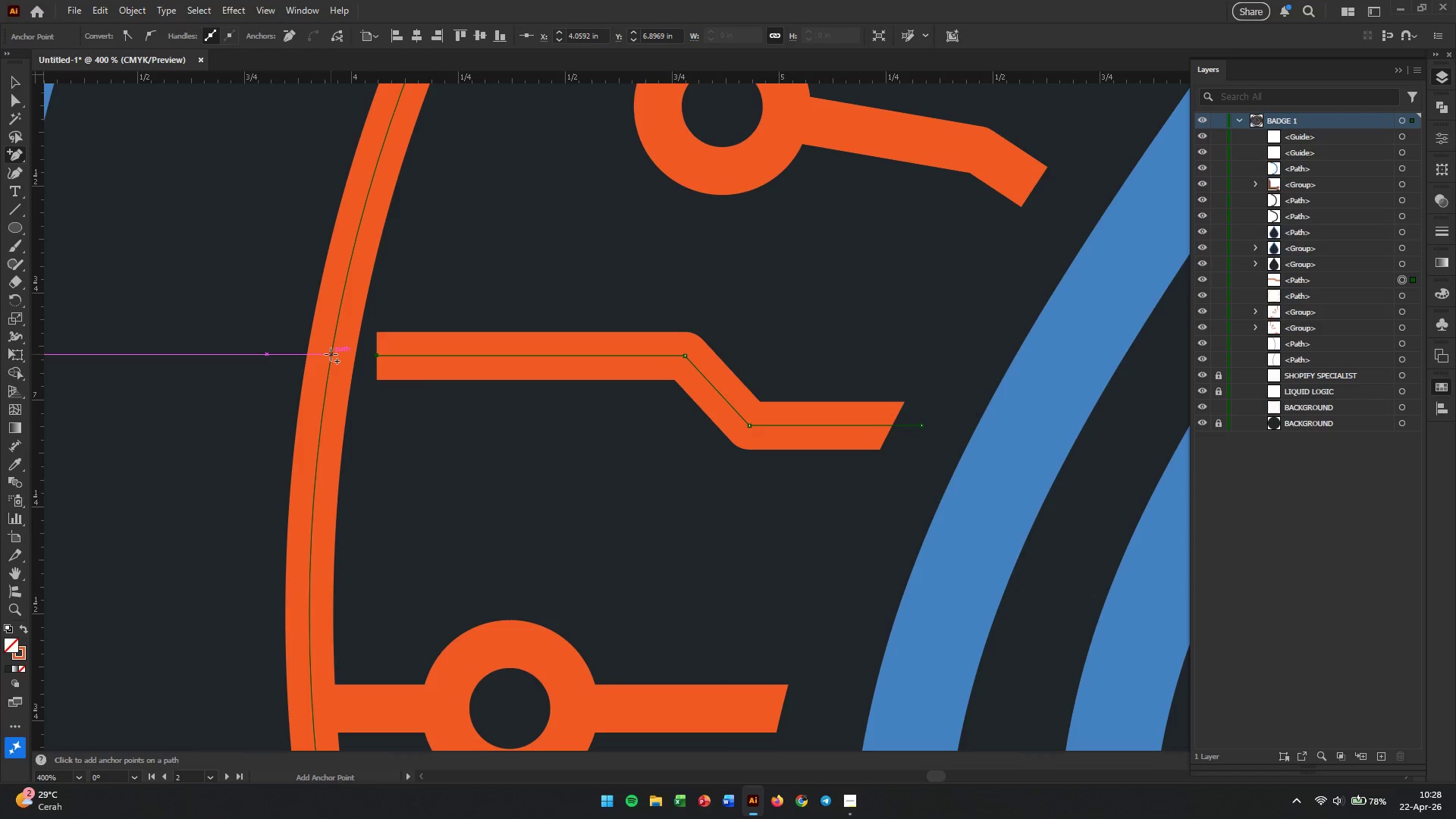 
left_click([331, 354])
 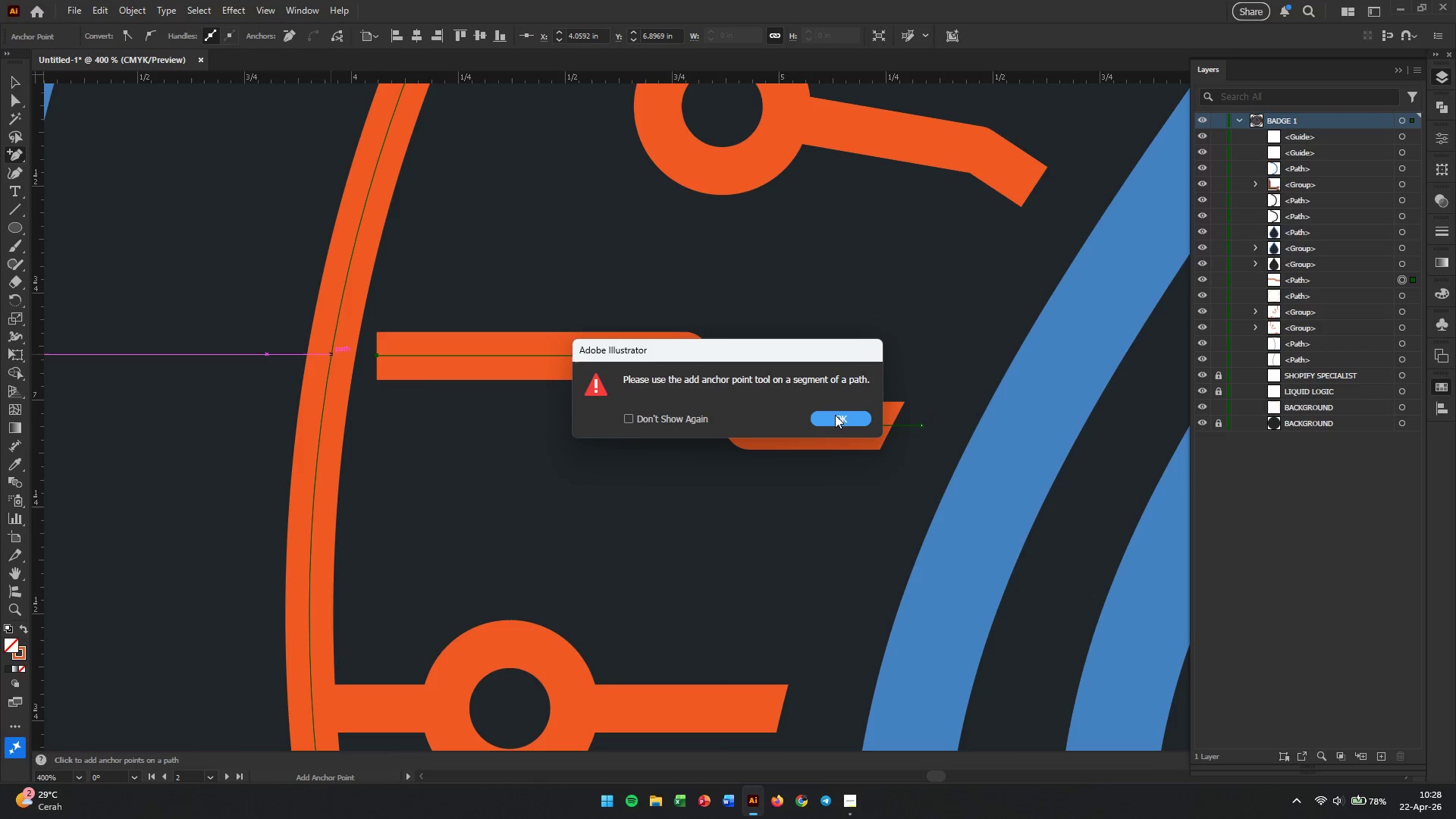 
left_click([835, 415])
 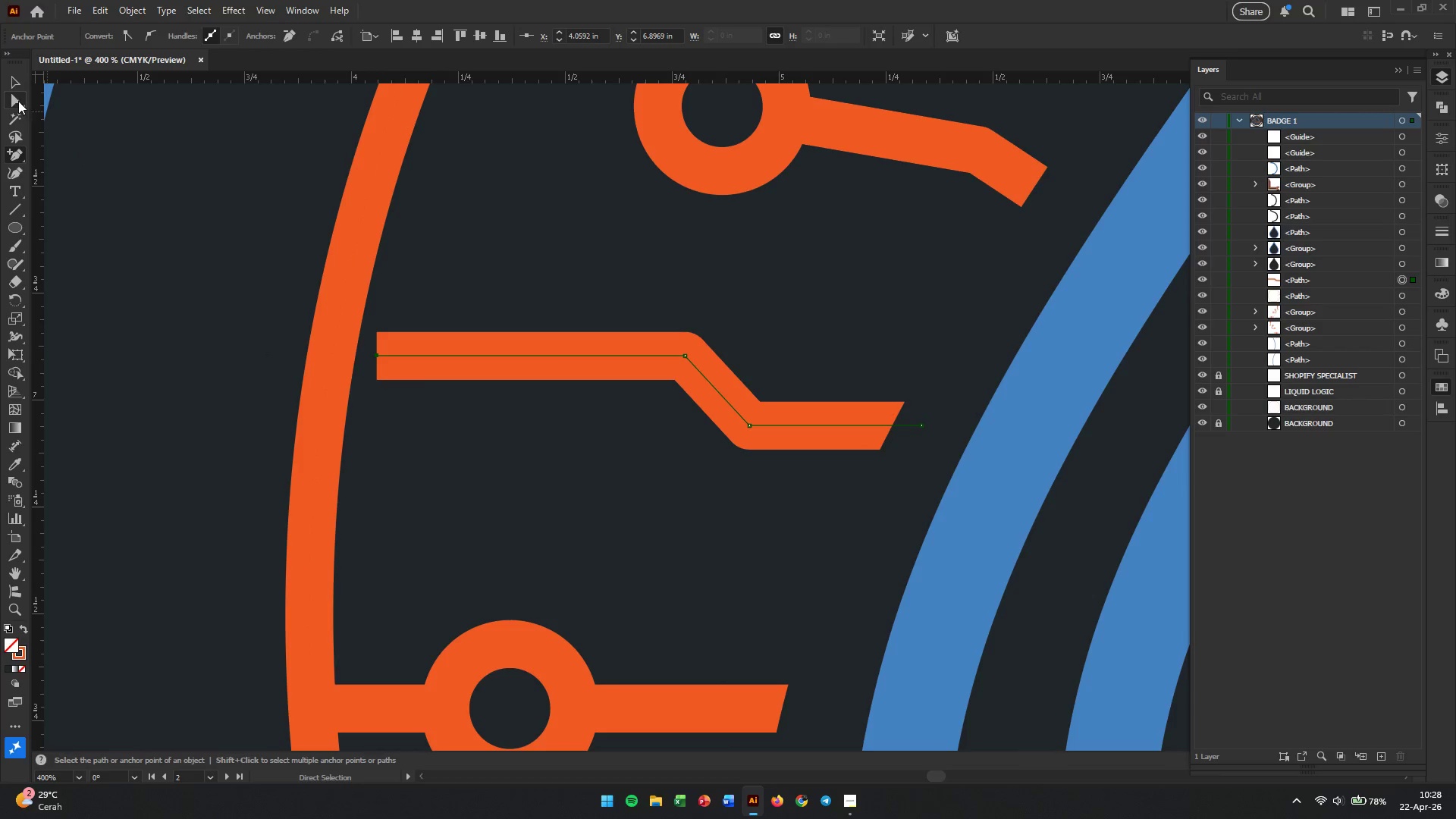 
left_click([12, 84])
 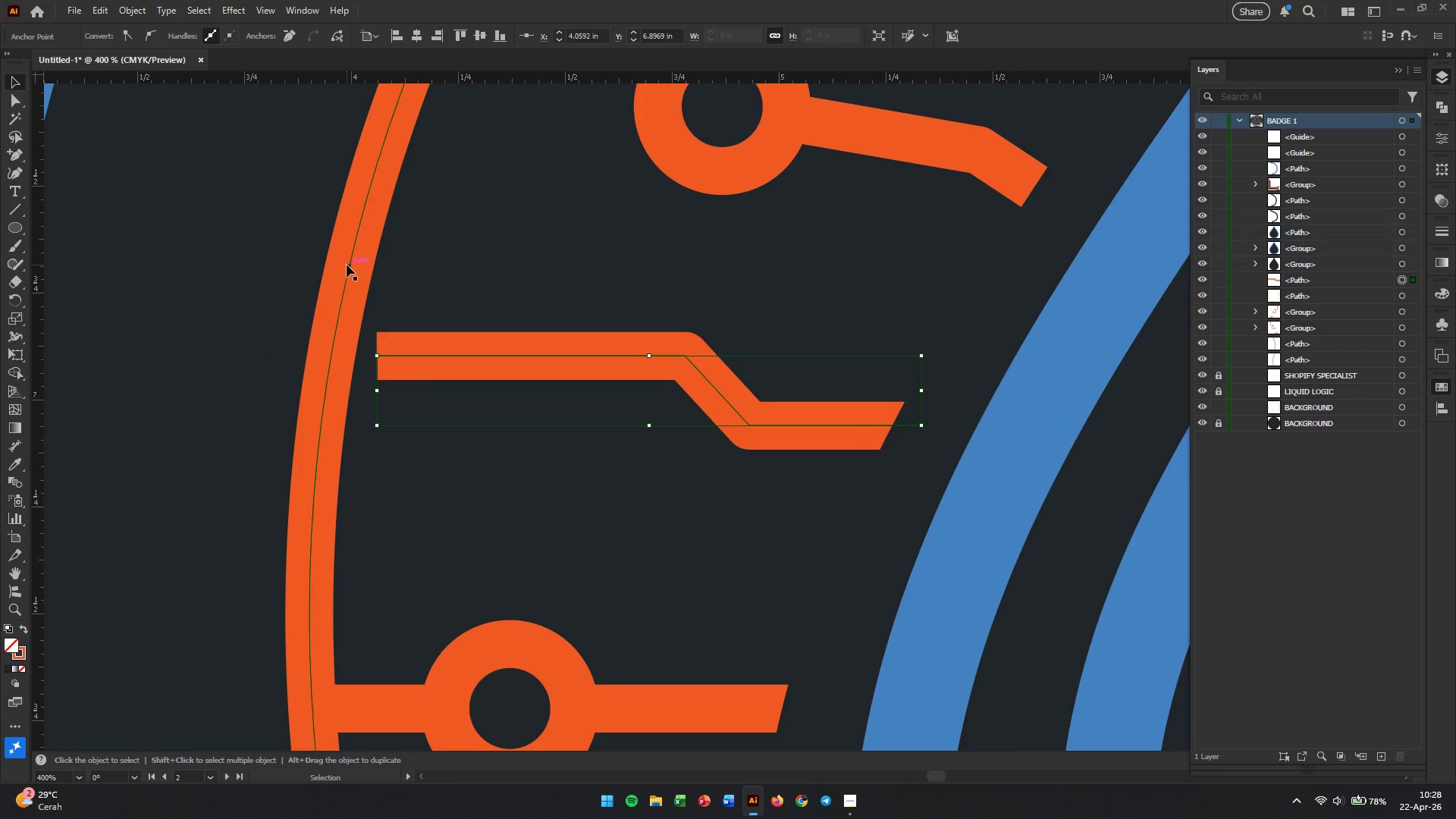 
left_click([347, 265])
 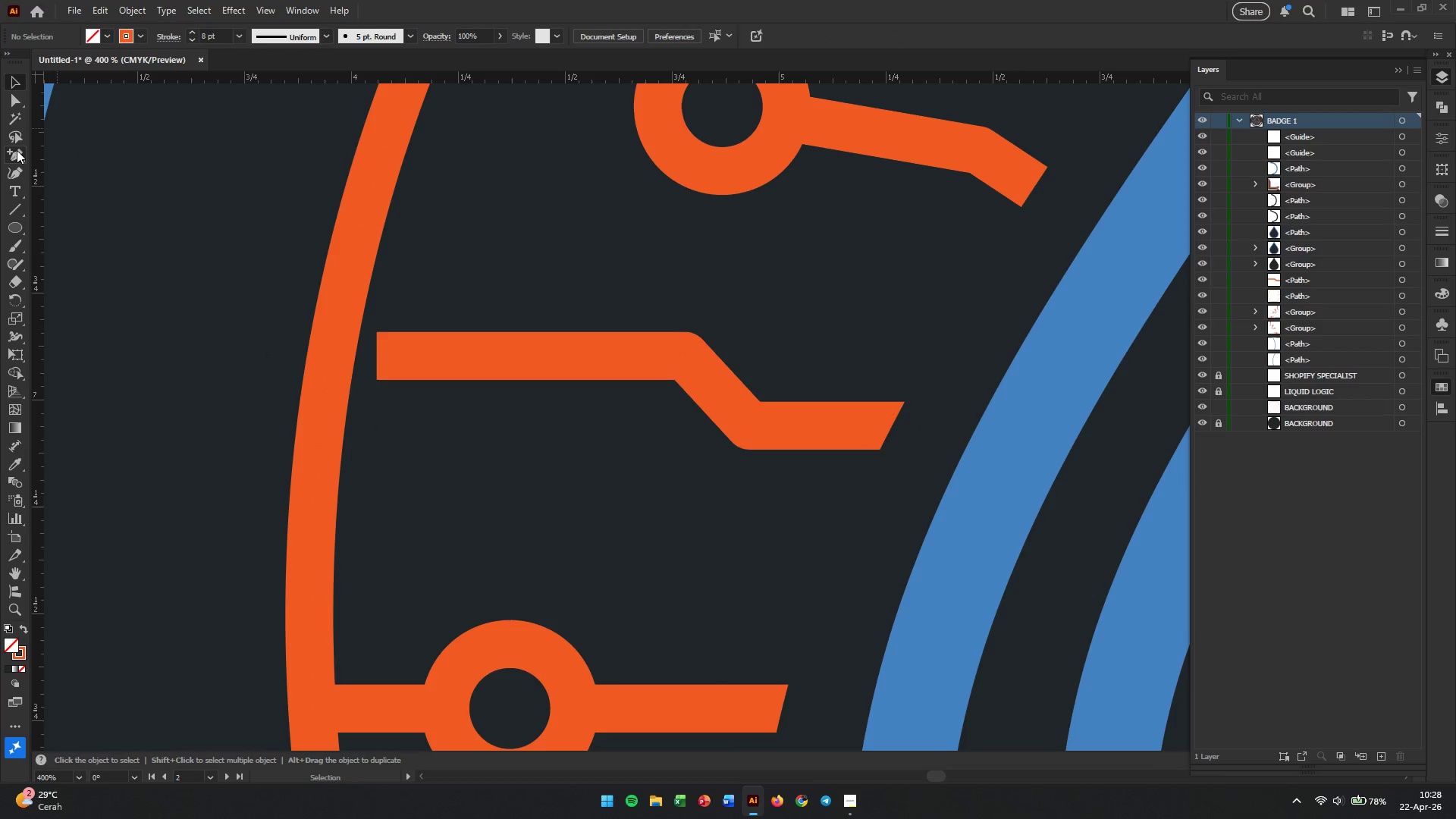 
left_click([17, 152])
 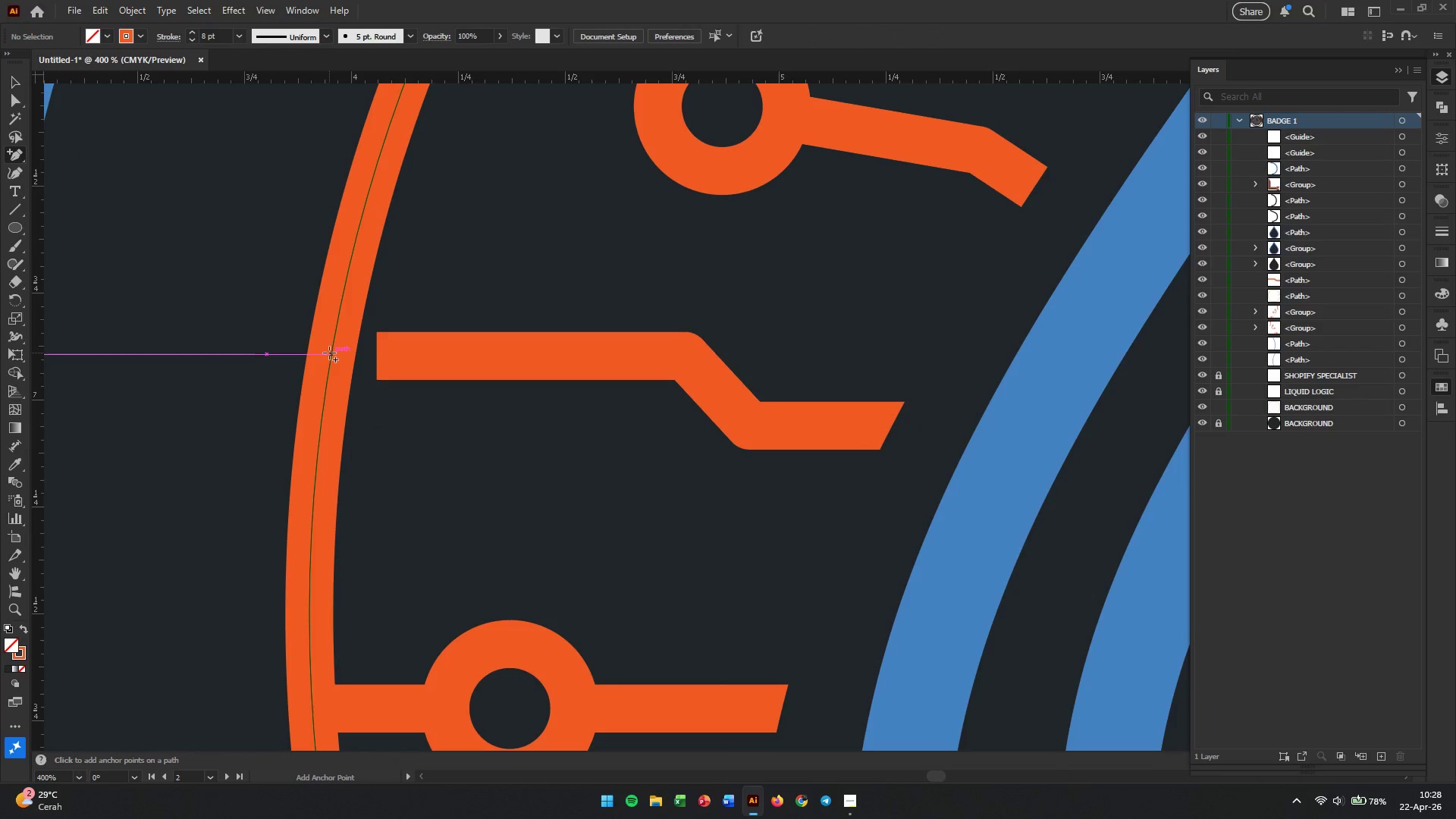 
left_click([329, 353])
 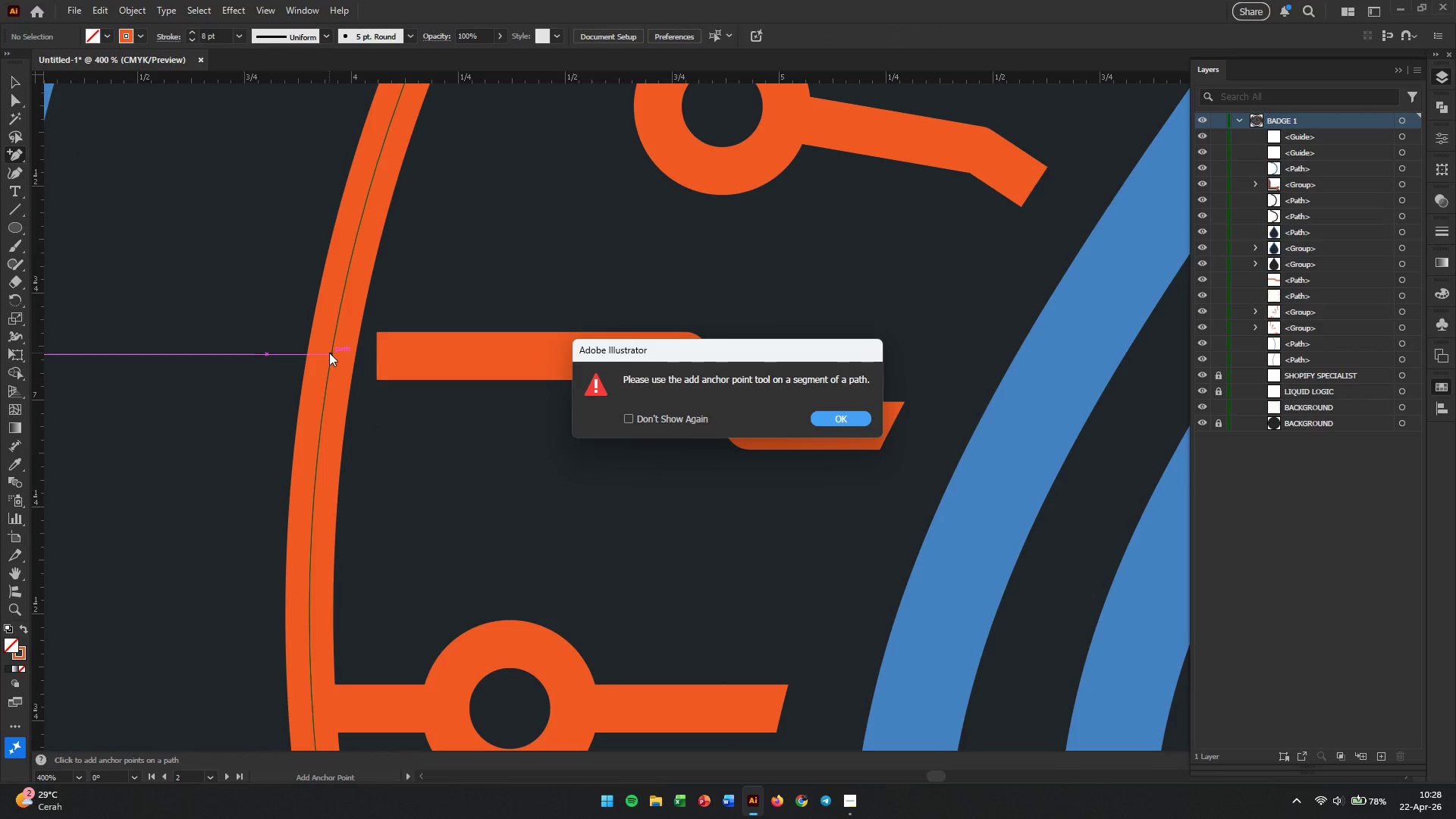 
double_click([329, 353])
 